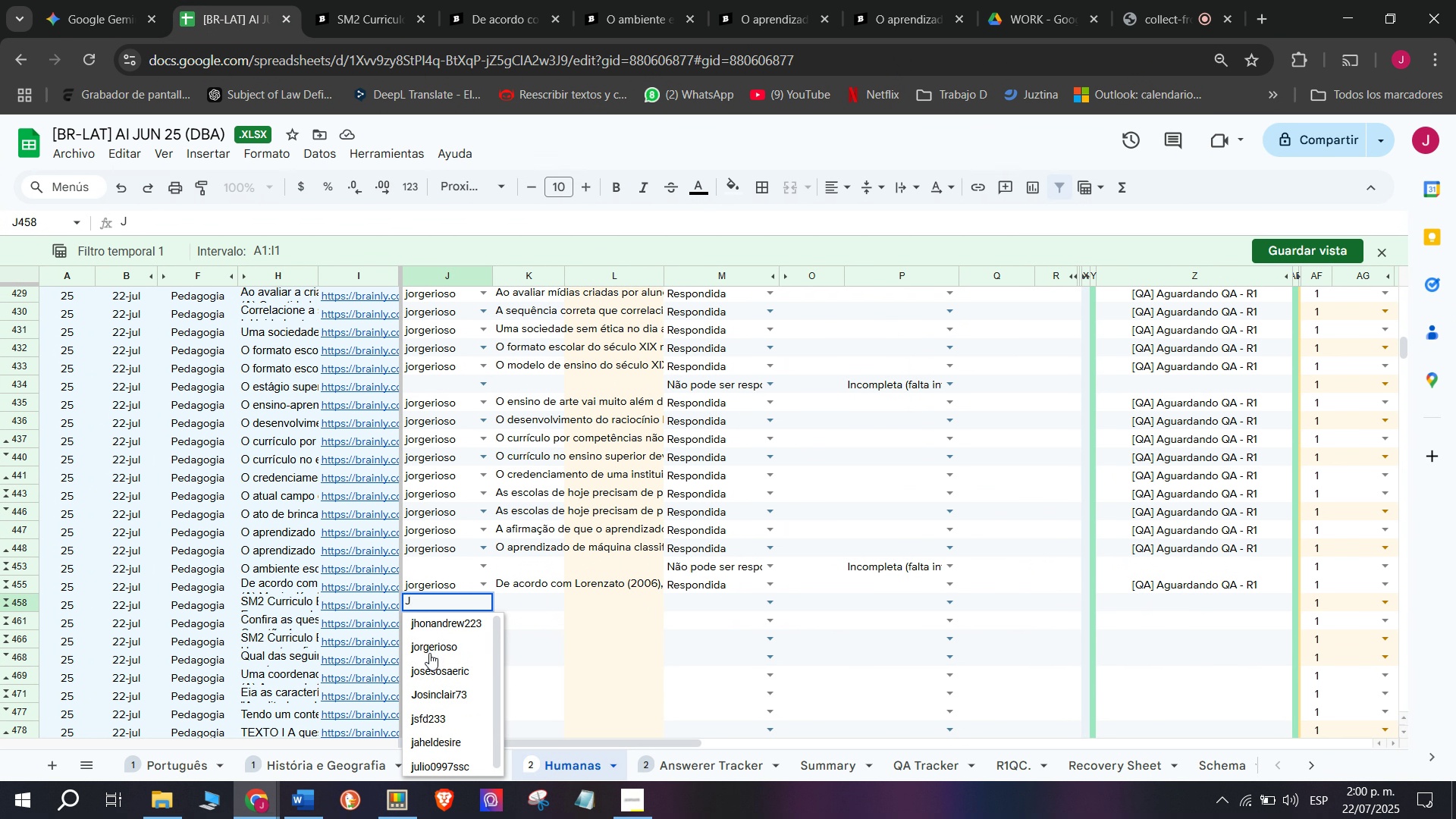 
left_click([431, 651])
 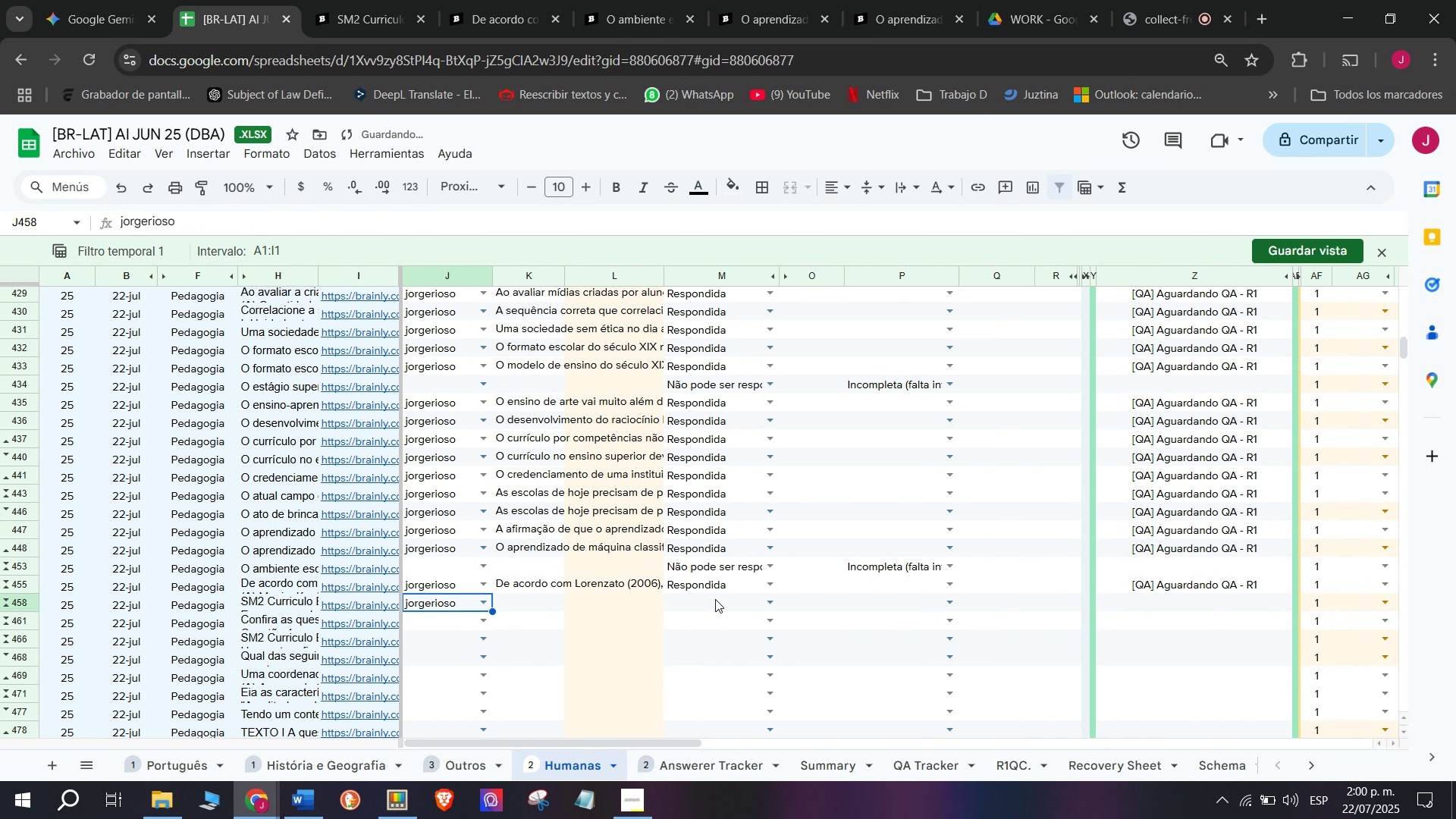 
left_click([758, 598])
 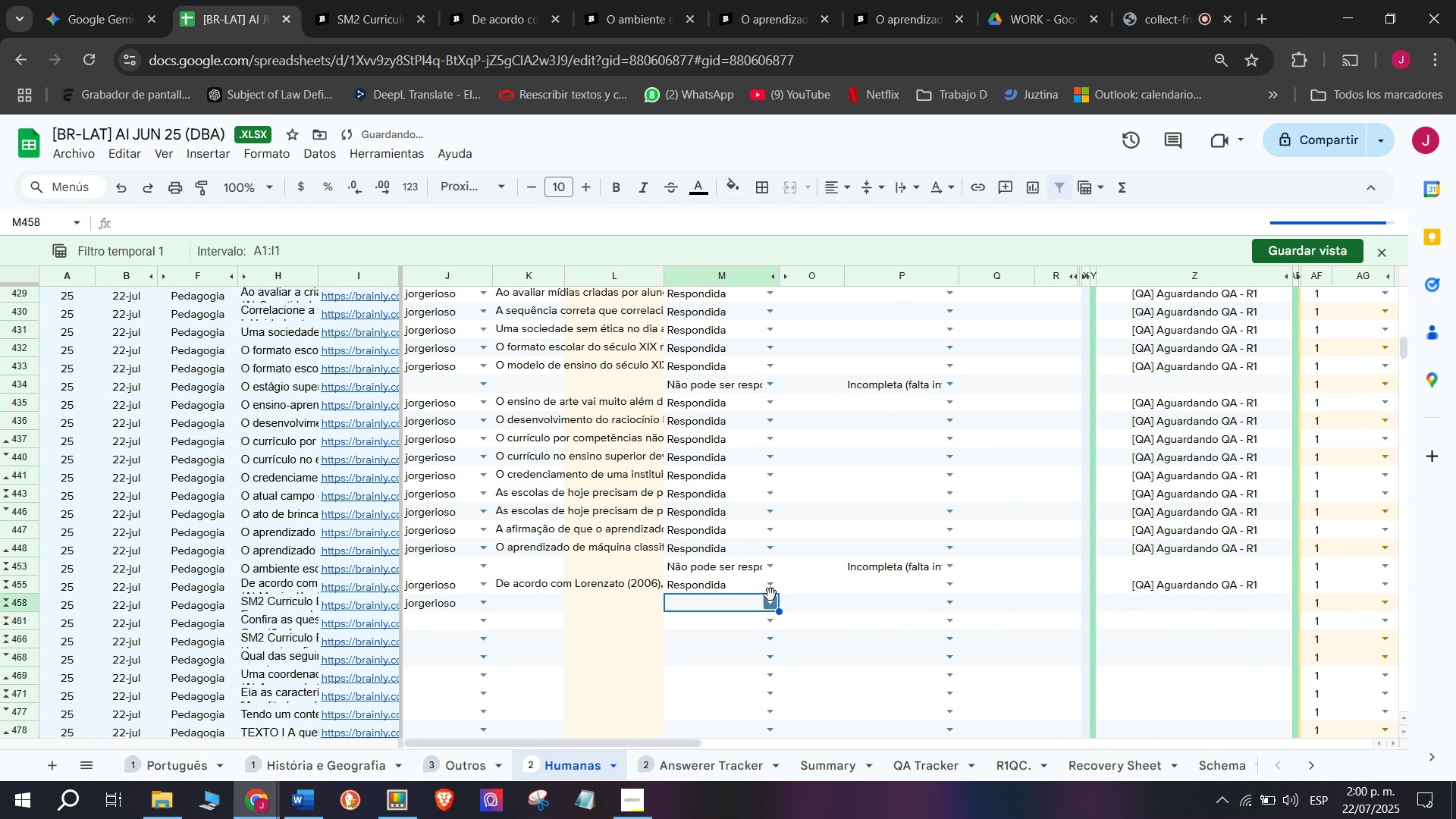 
left_click_drag(start_coordinate=[770, 595], to_coordinate=[772, 601])
 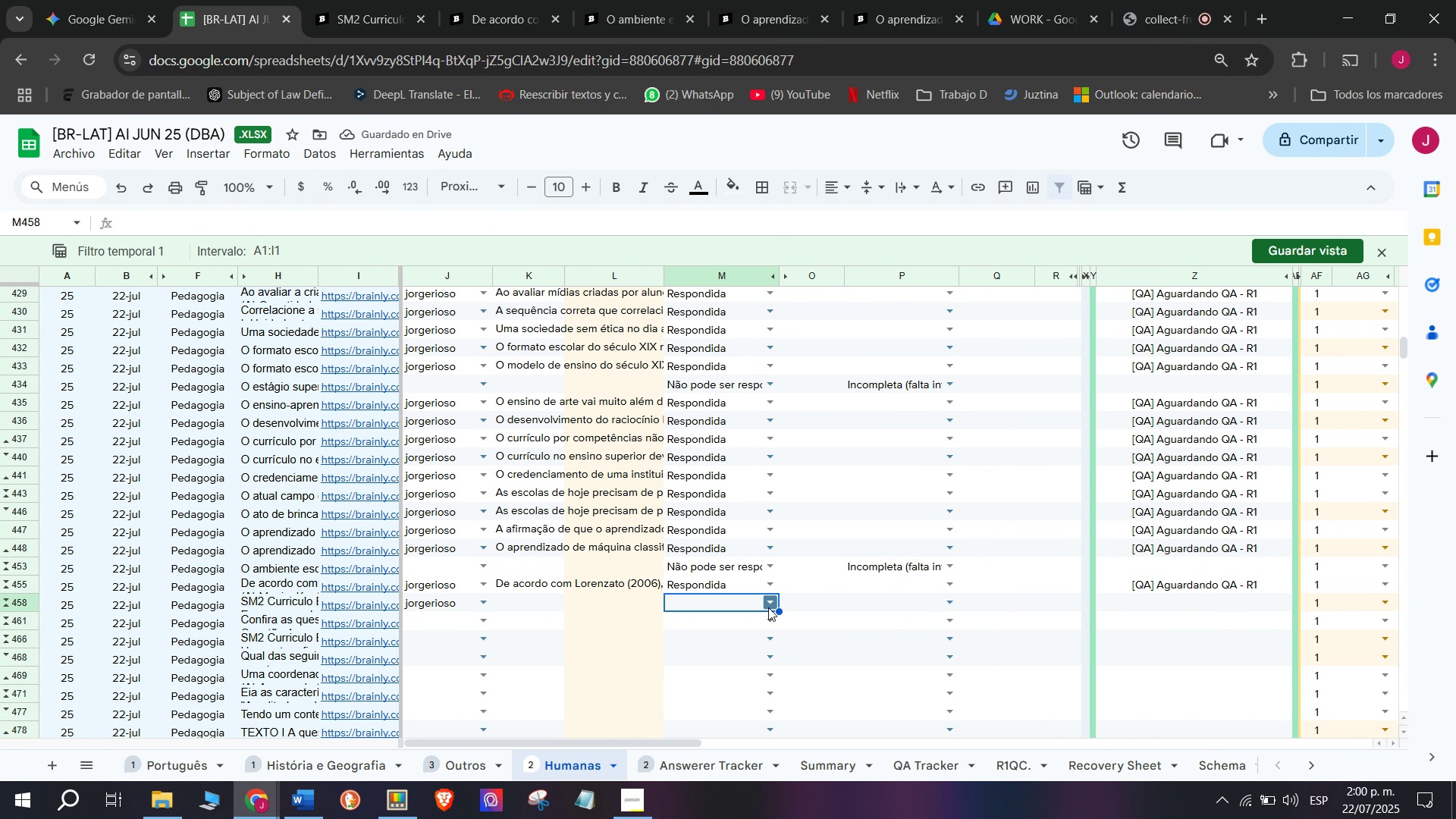 
left_click([768, 607])
 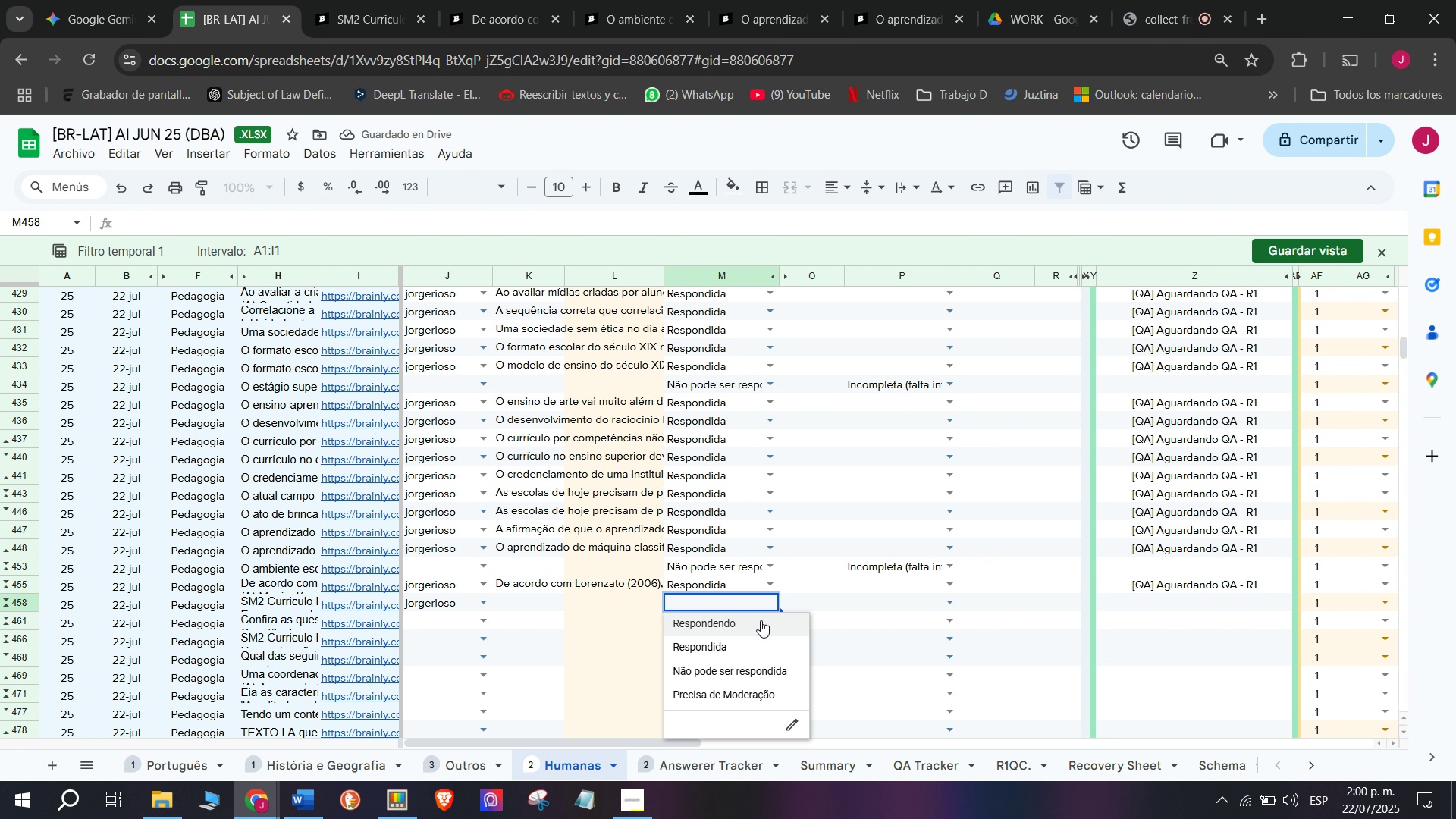 
left_click([761, 620])
 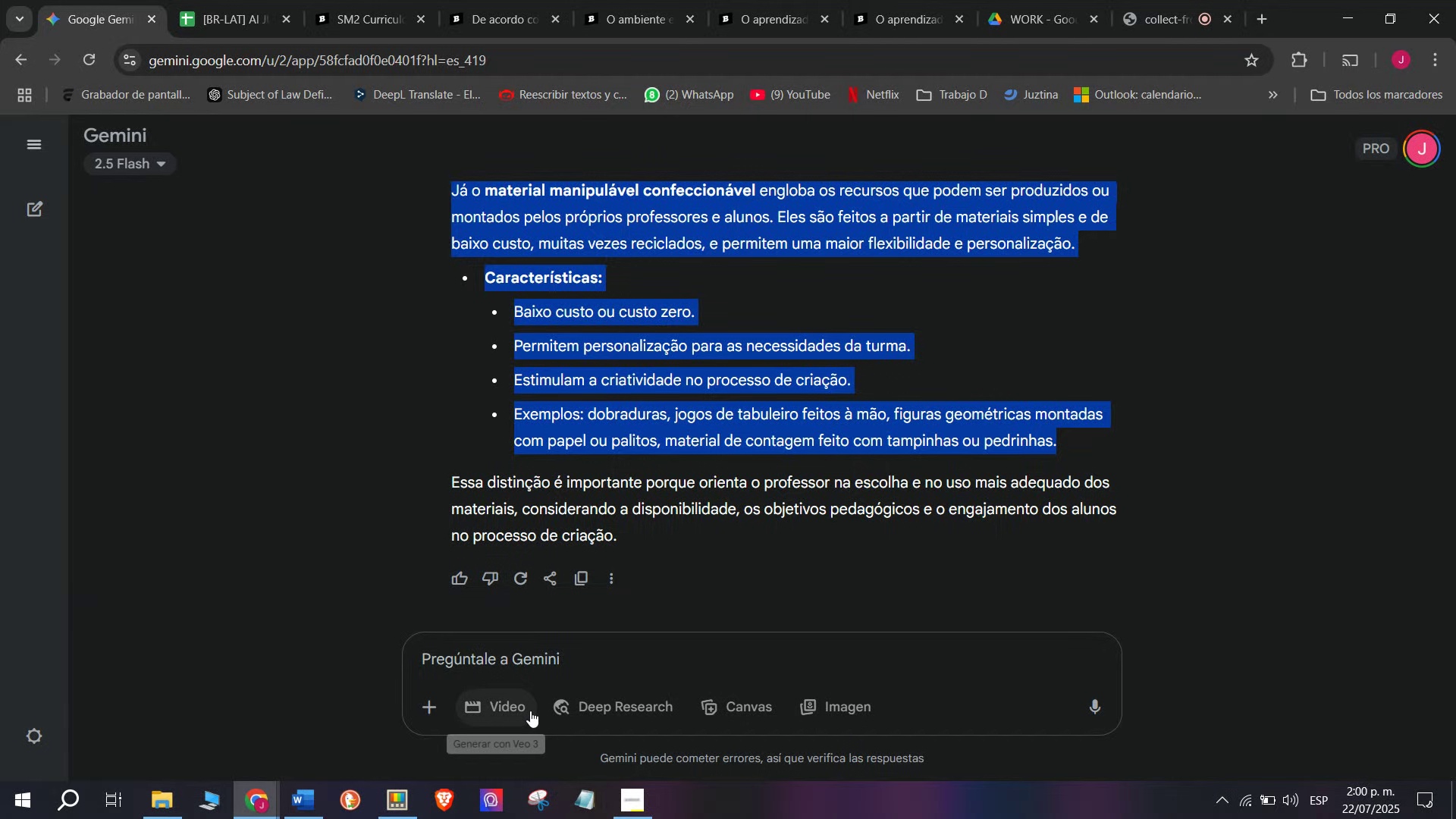 
left_click([556, 663])
 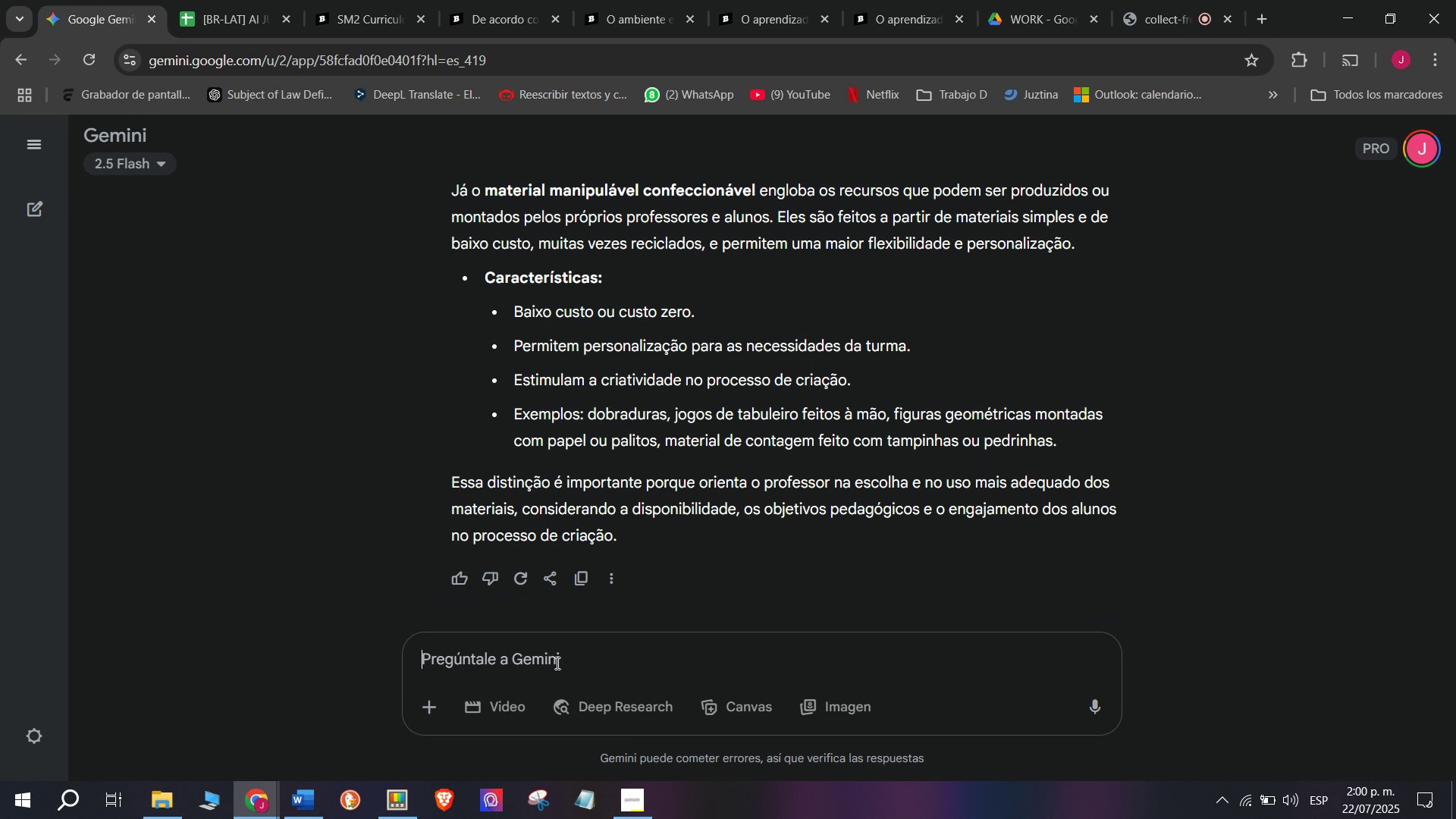 
key(C)
 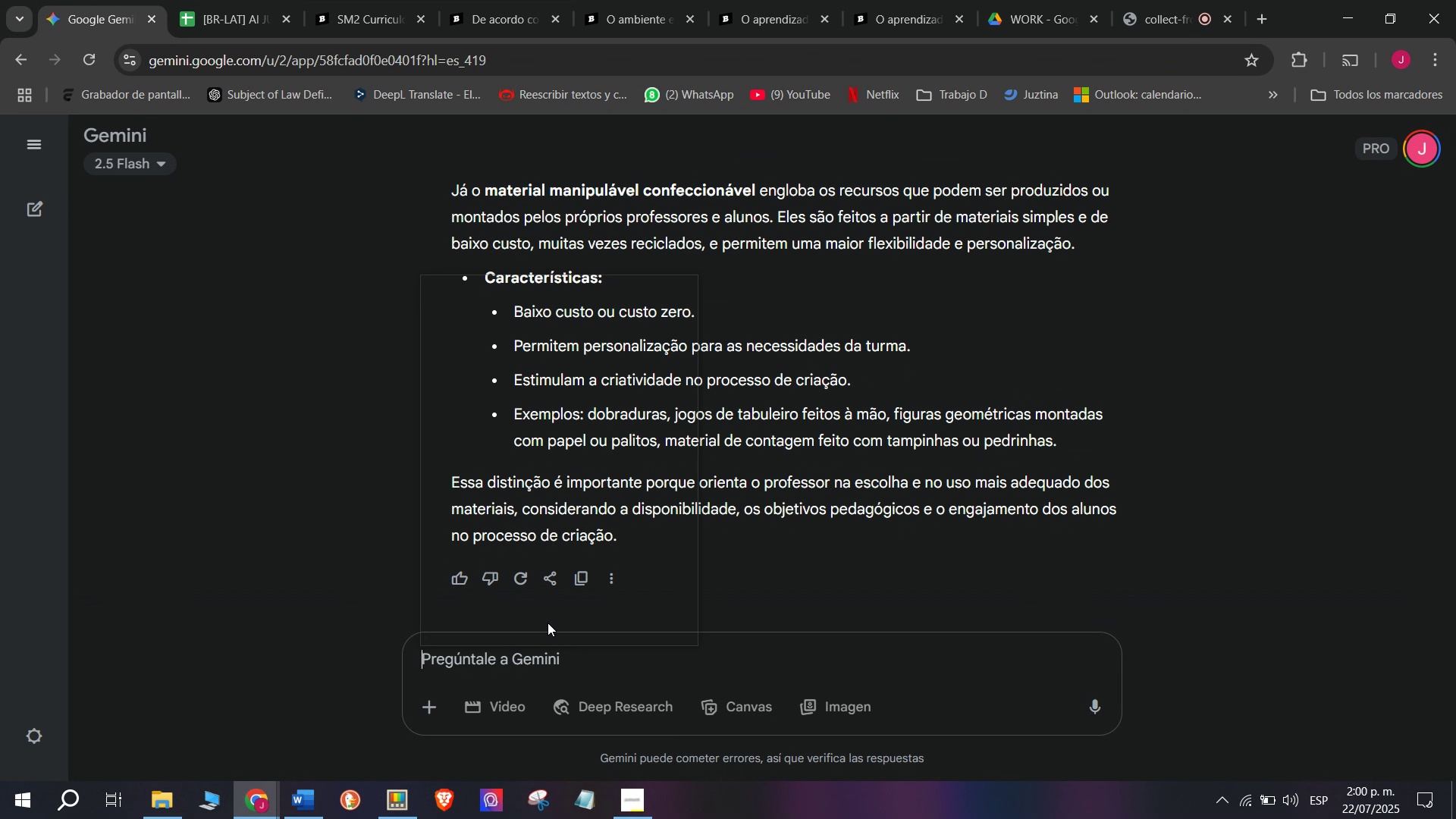 
key(Meta+V)
 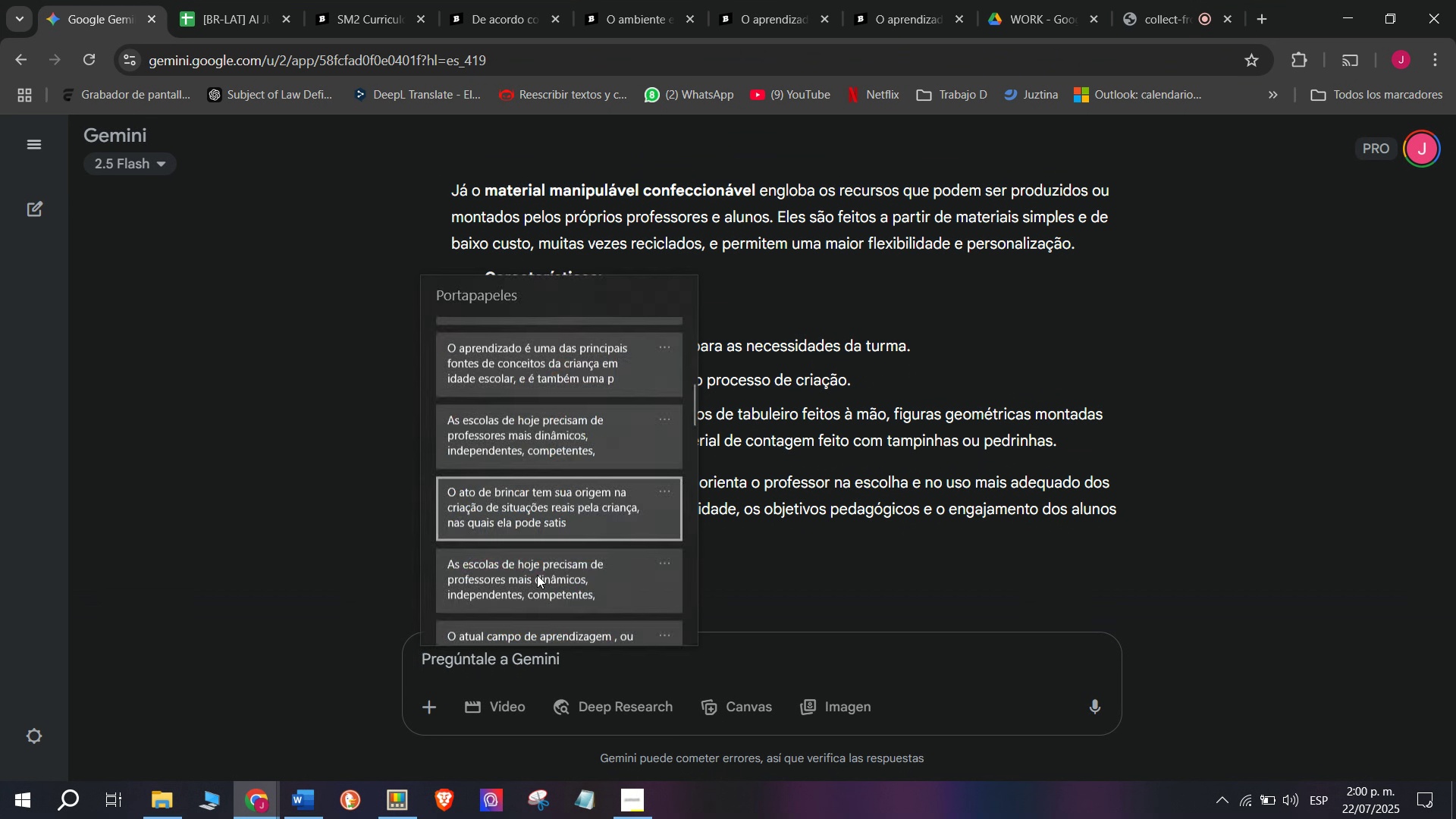 
key(Meta+MetaLeft)
 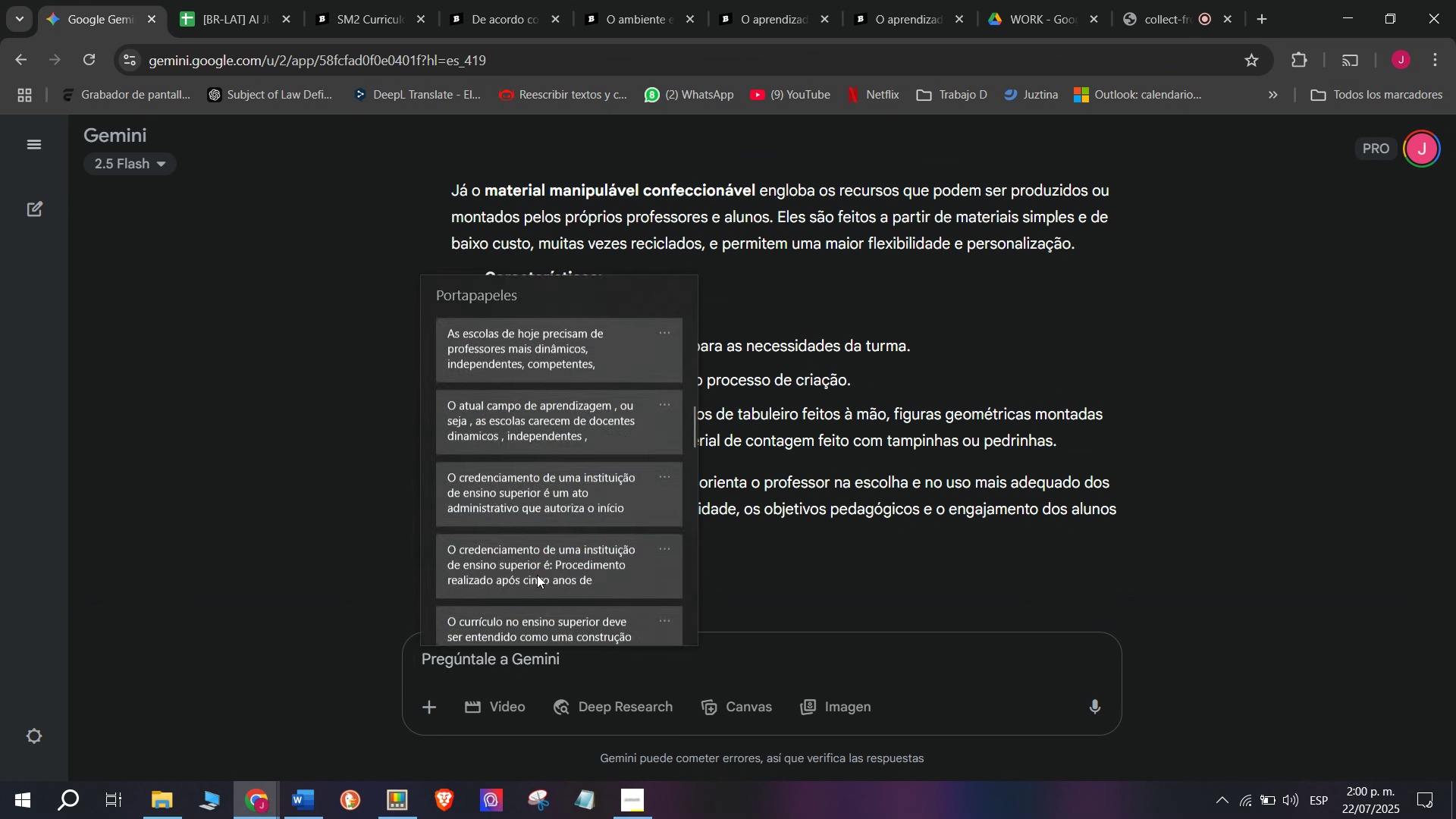 
scroll: coordinate [537, 570], scroll_direction: down, amount: 22.0
 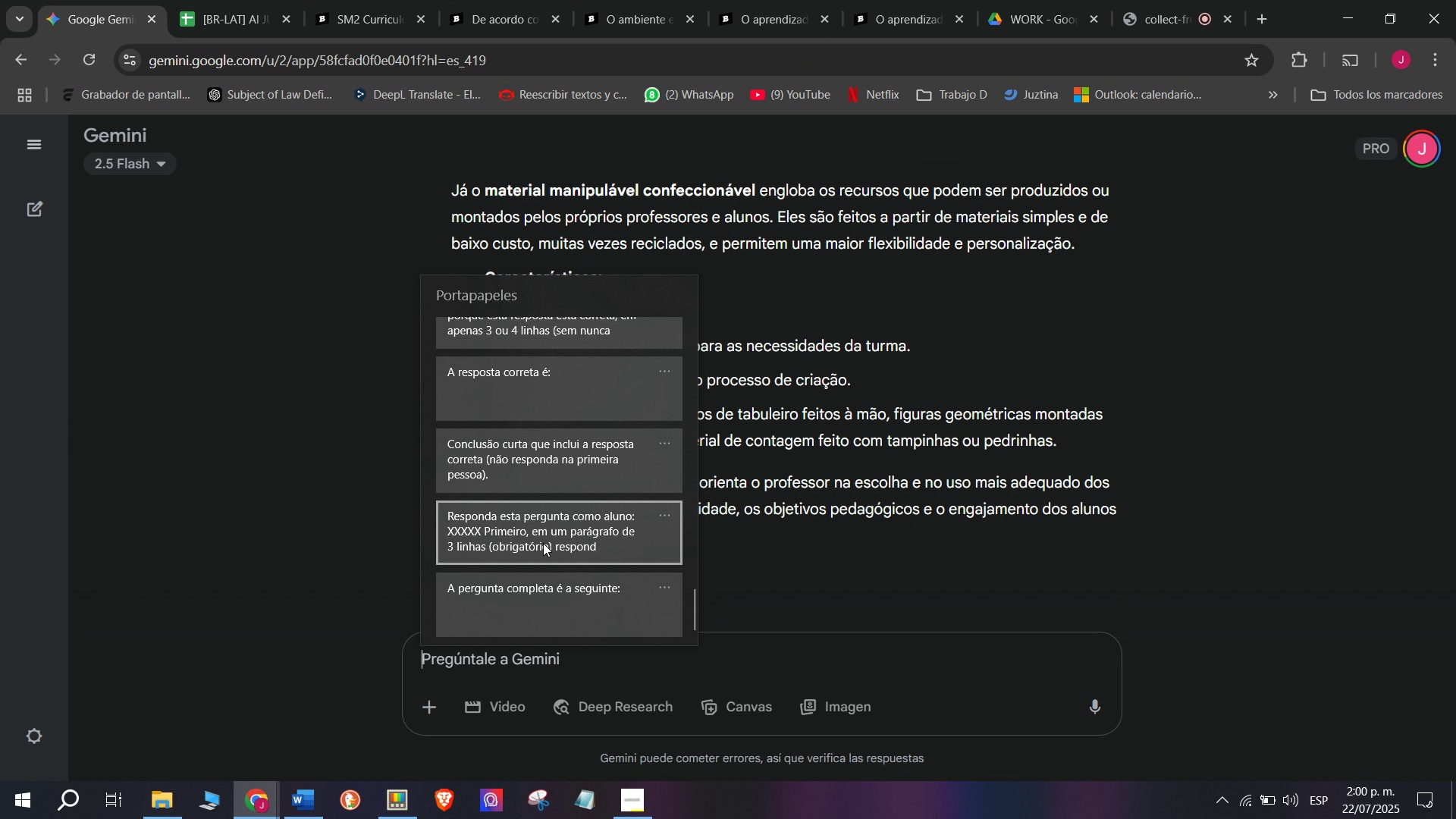 
left_click([543, 543])
 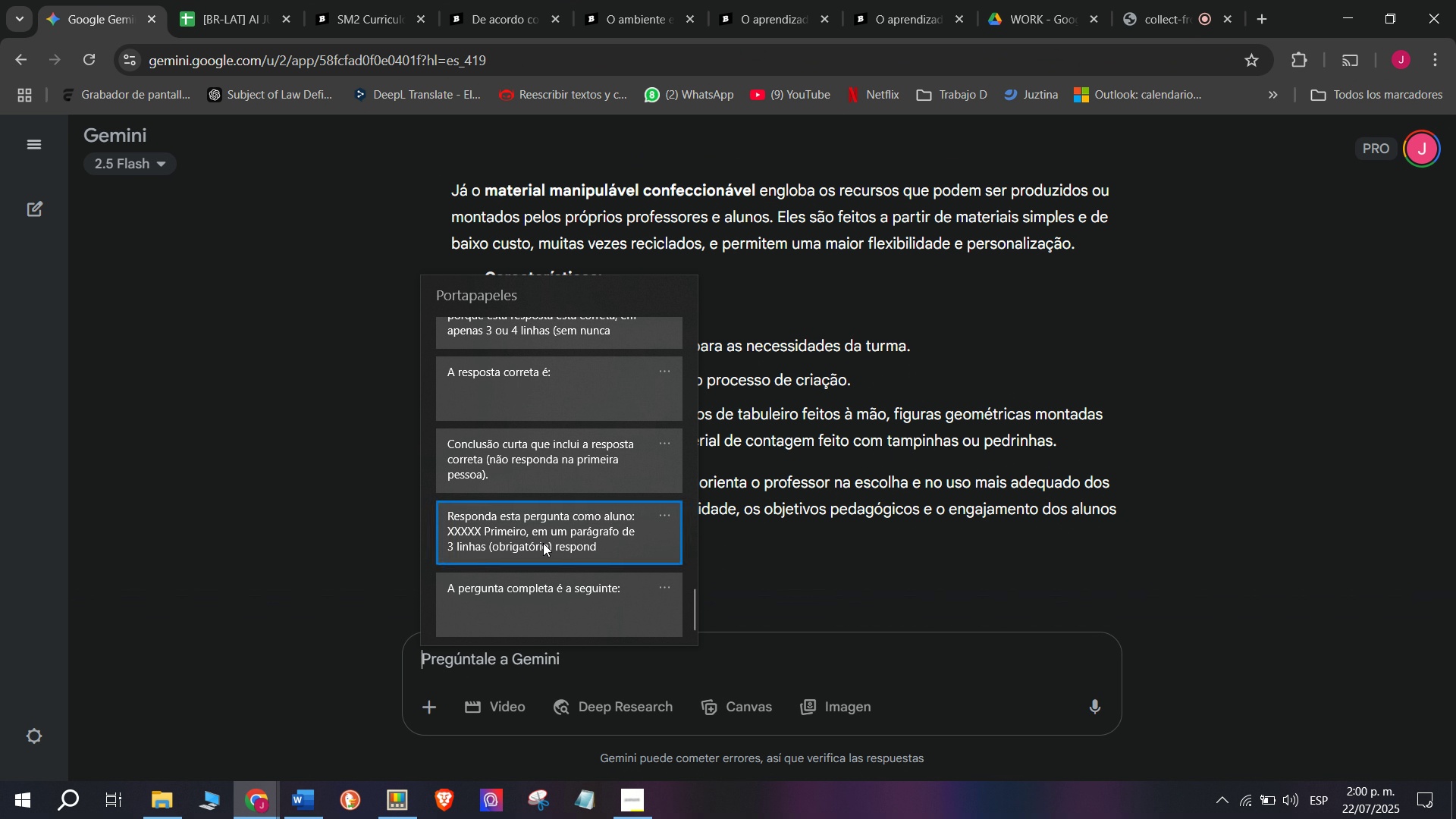 
key(Control+ControlLeft)
 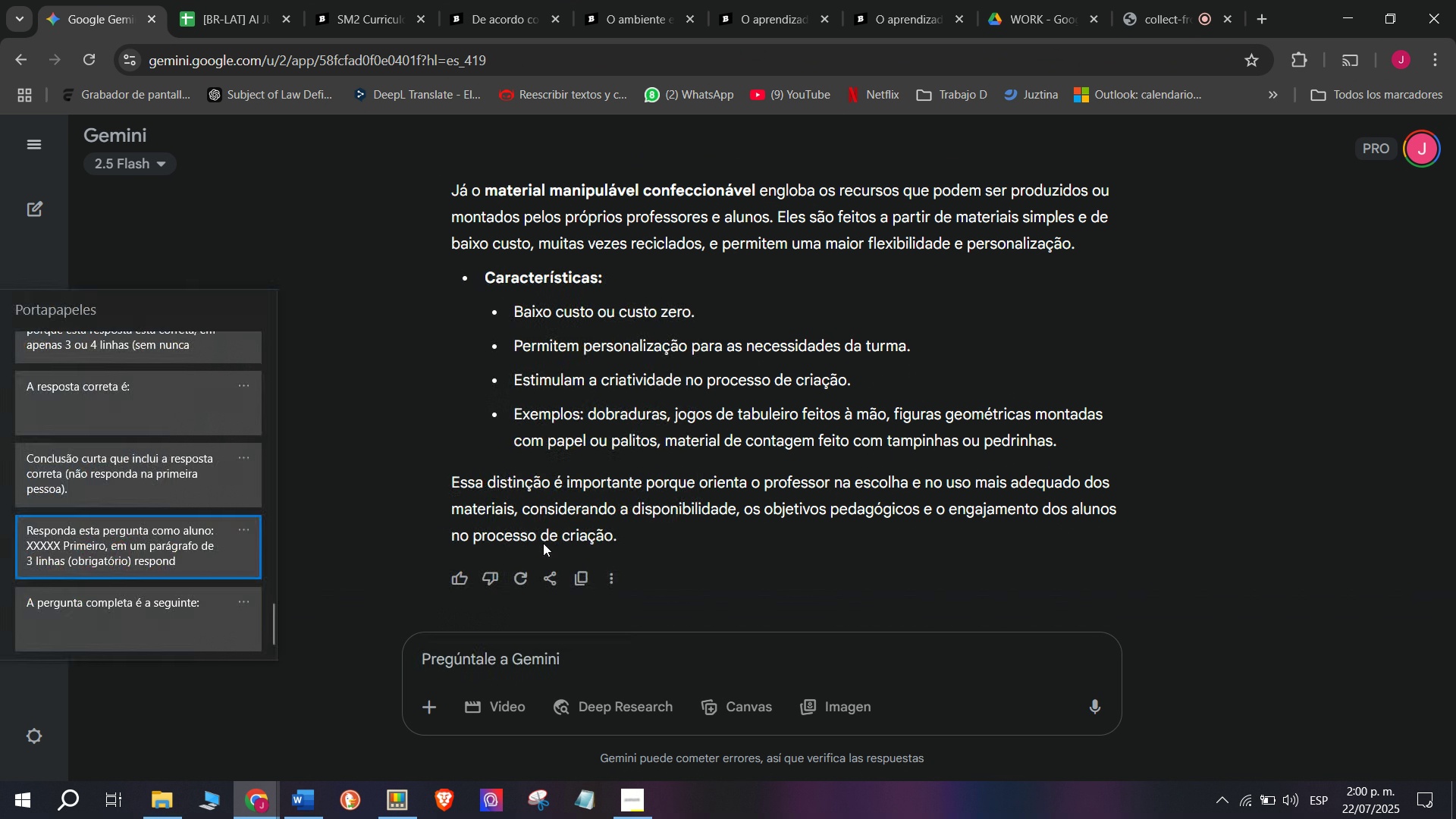 
key(Control+V)
 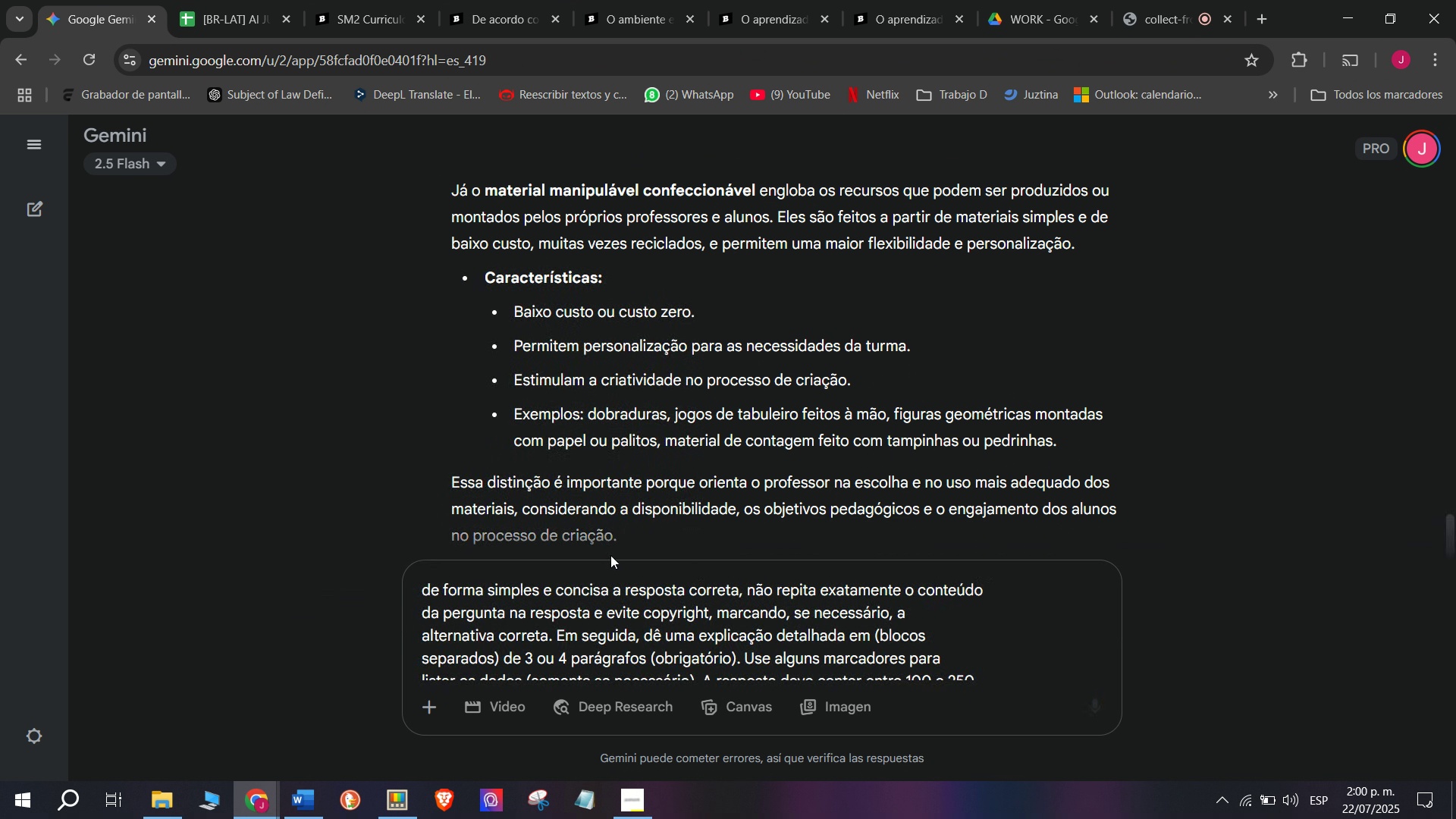 
scroll: coordinate [656, 566], scroll_direction: up, amount: 3.0
 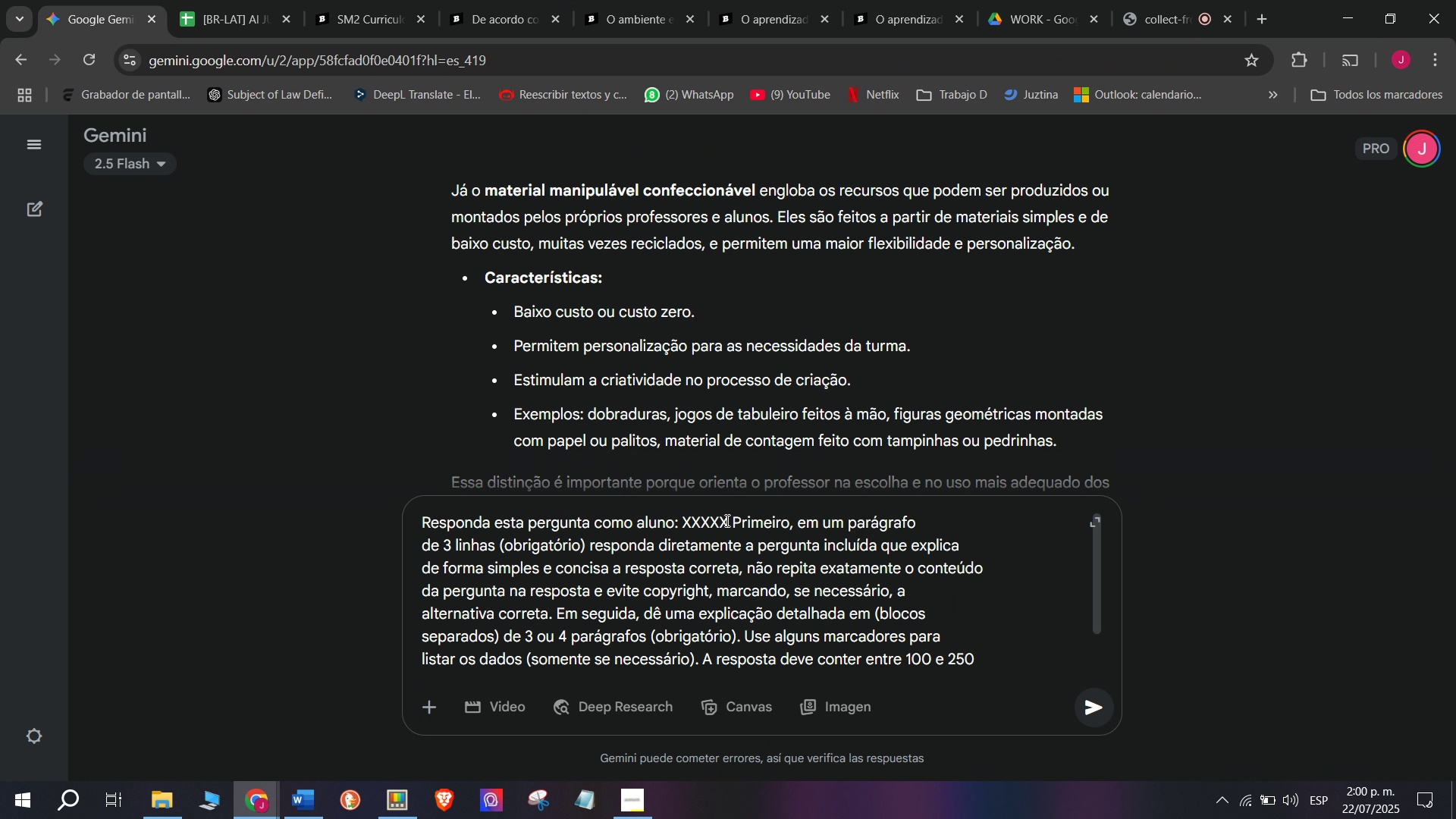 
left_click_drag(start_coordinate=[726, 520], to_coordinate=[686, 520])
 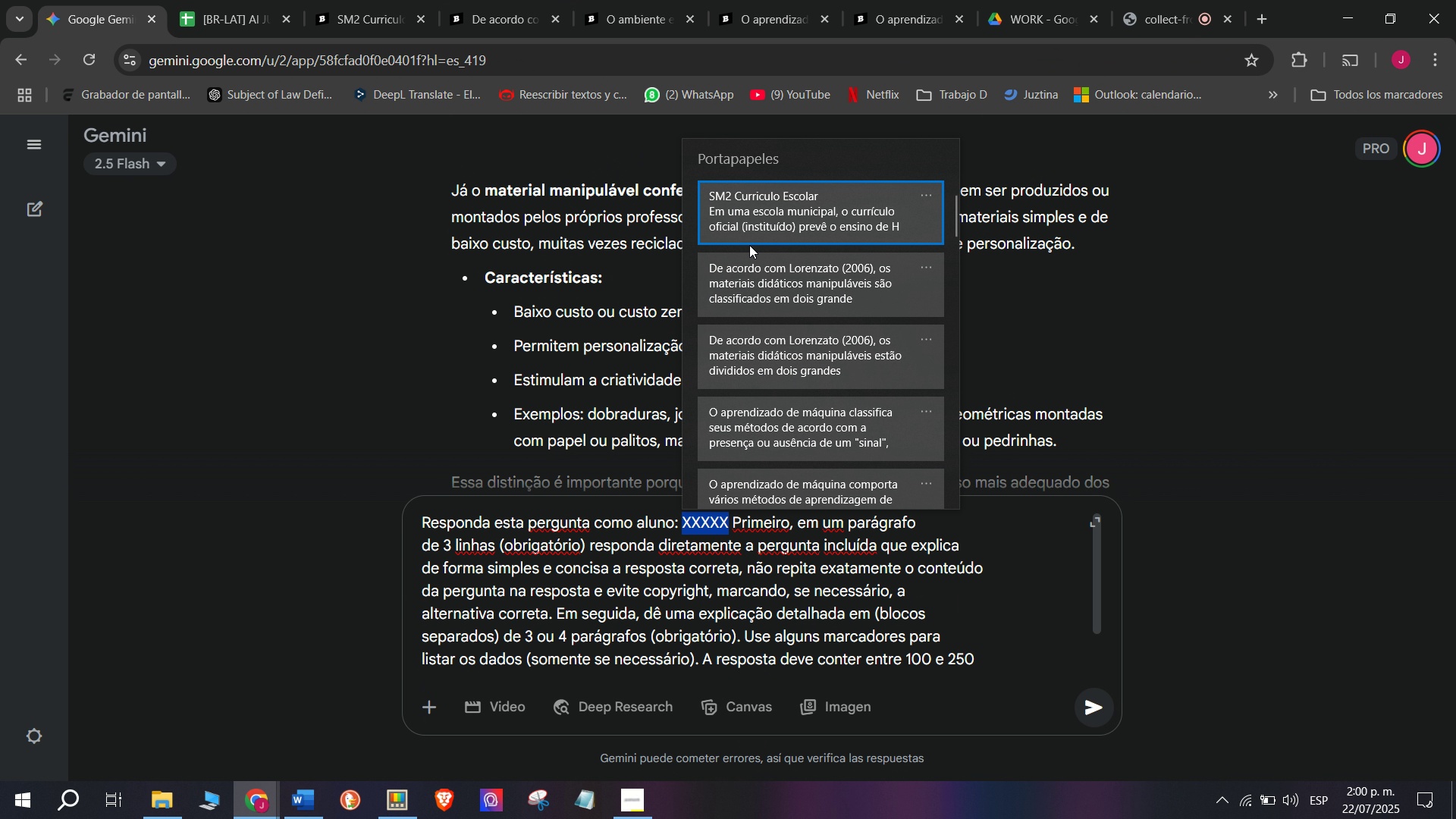 
key(Meta+MetaLeft)
 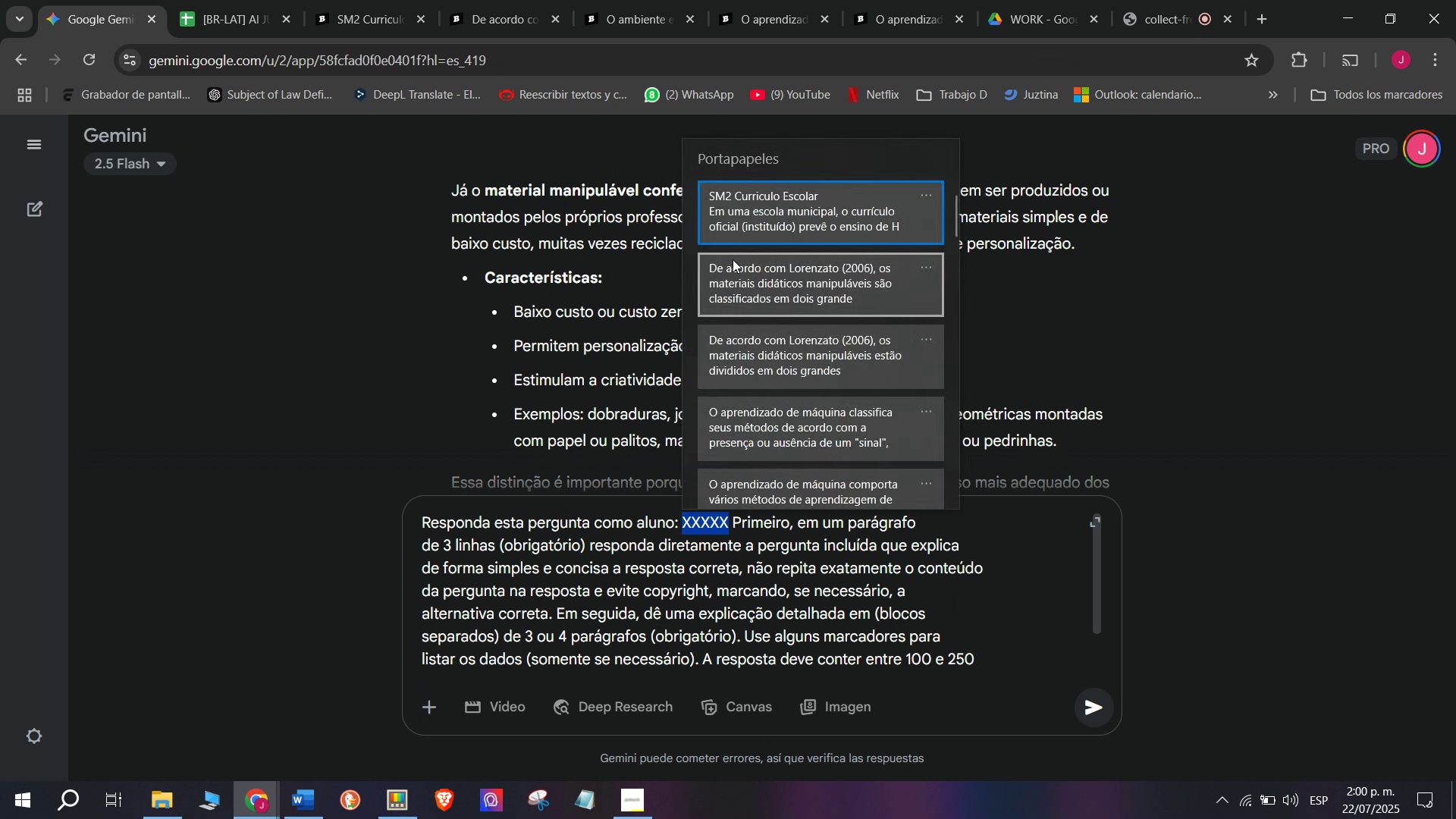 
key(C)
 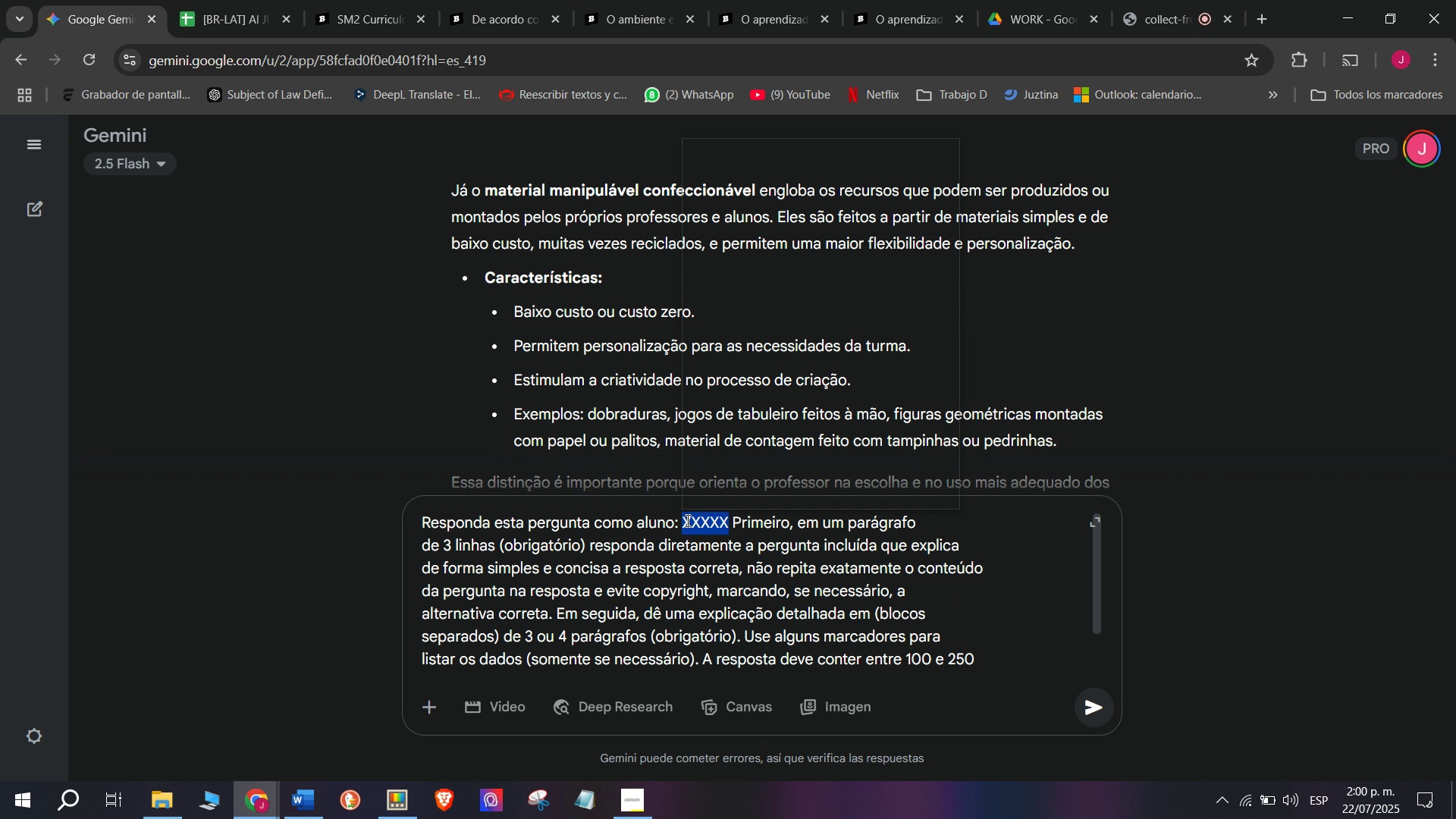 
key(Meta+V)
 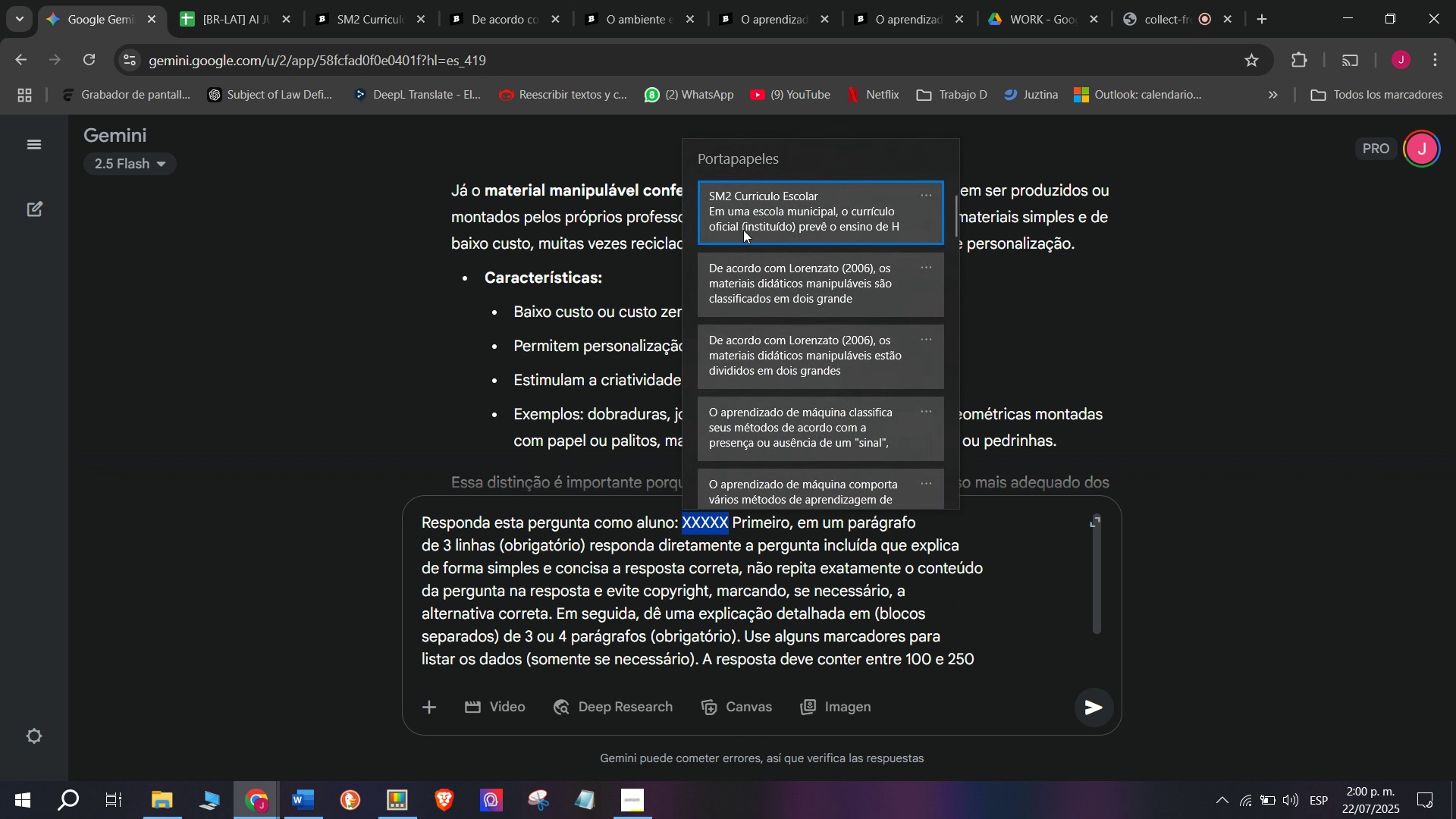 
left_click([748, 221])
 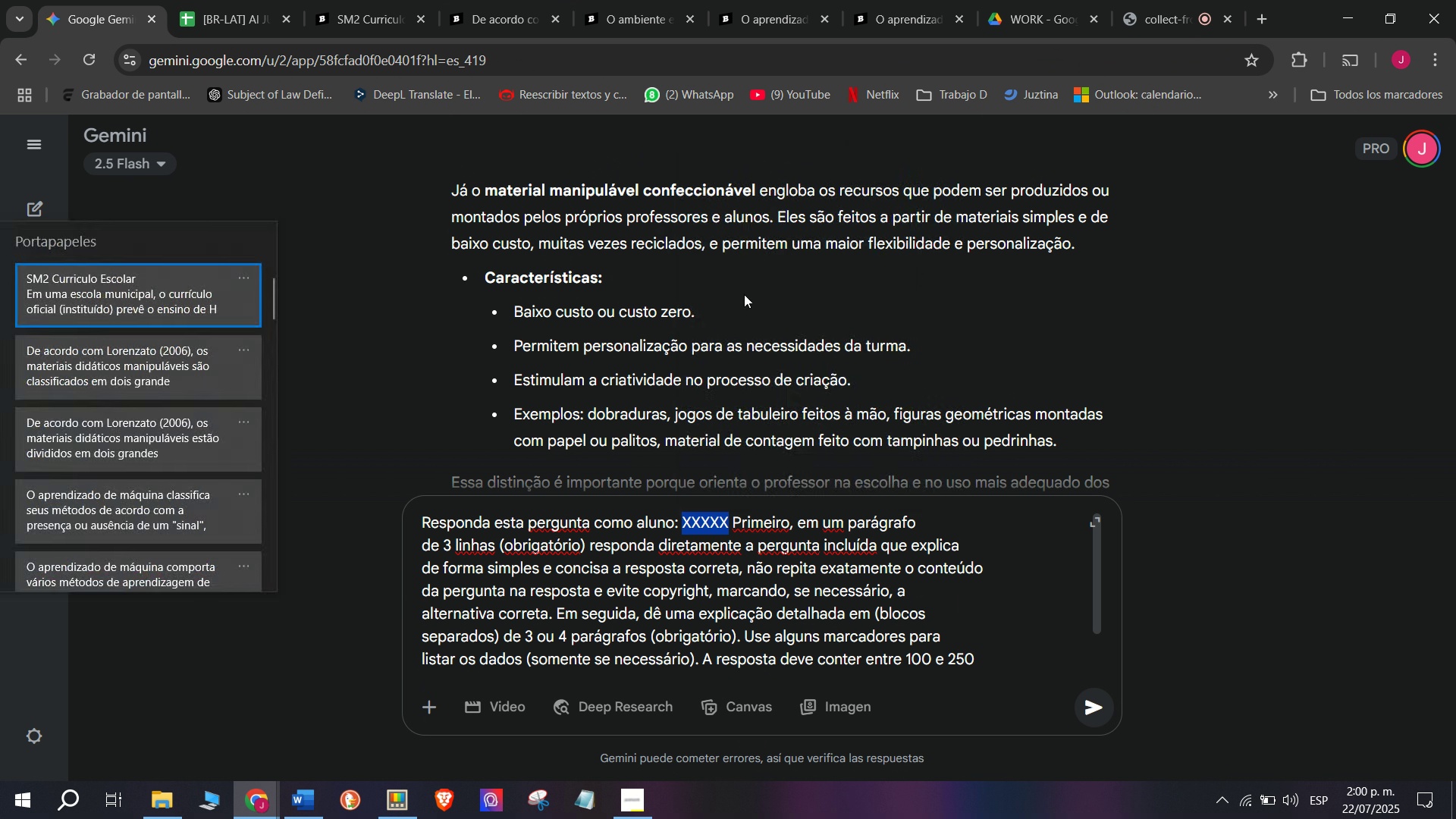 
key(Control+ControlLeft)
 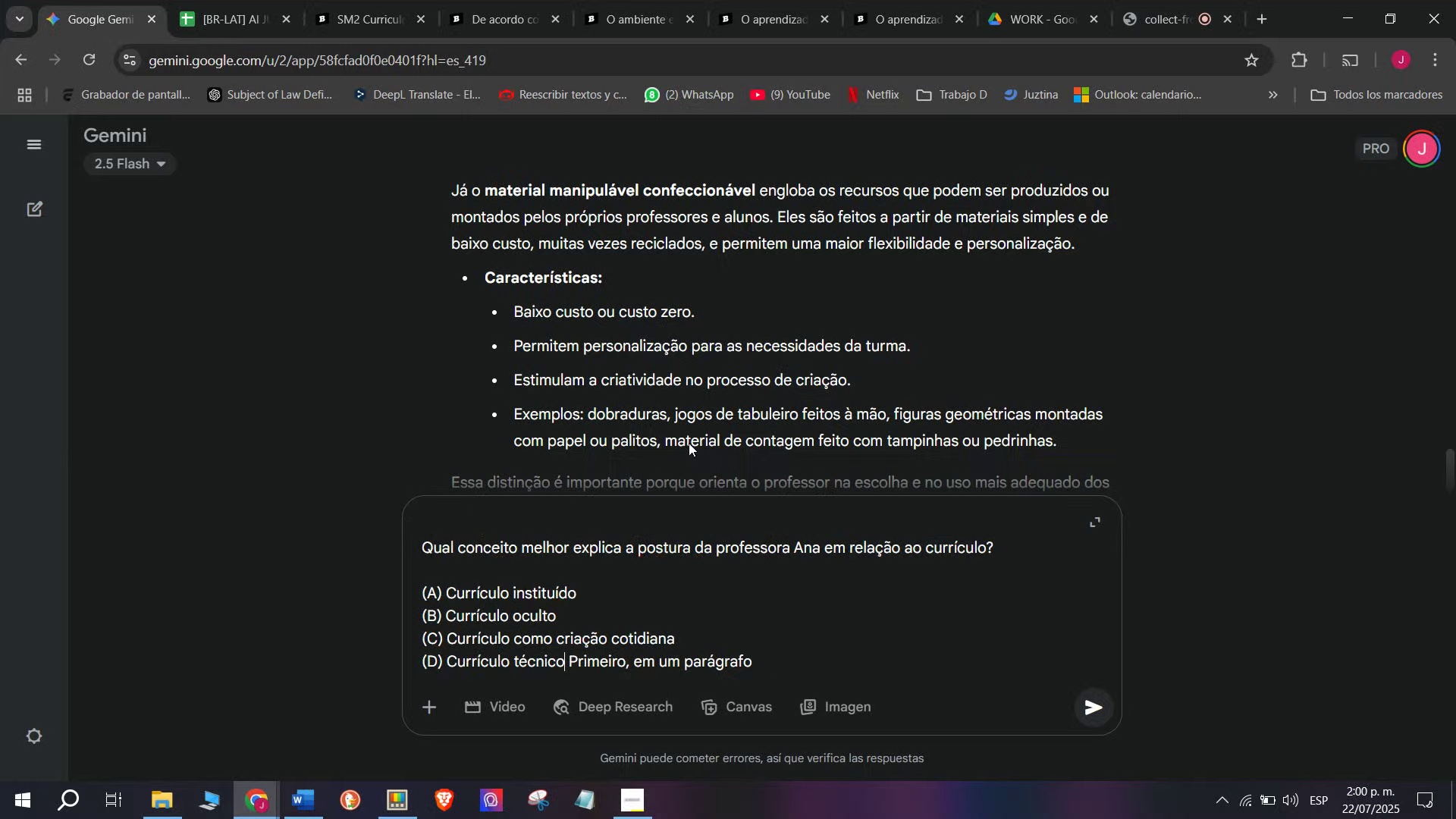 
key(Control+V)
 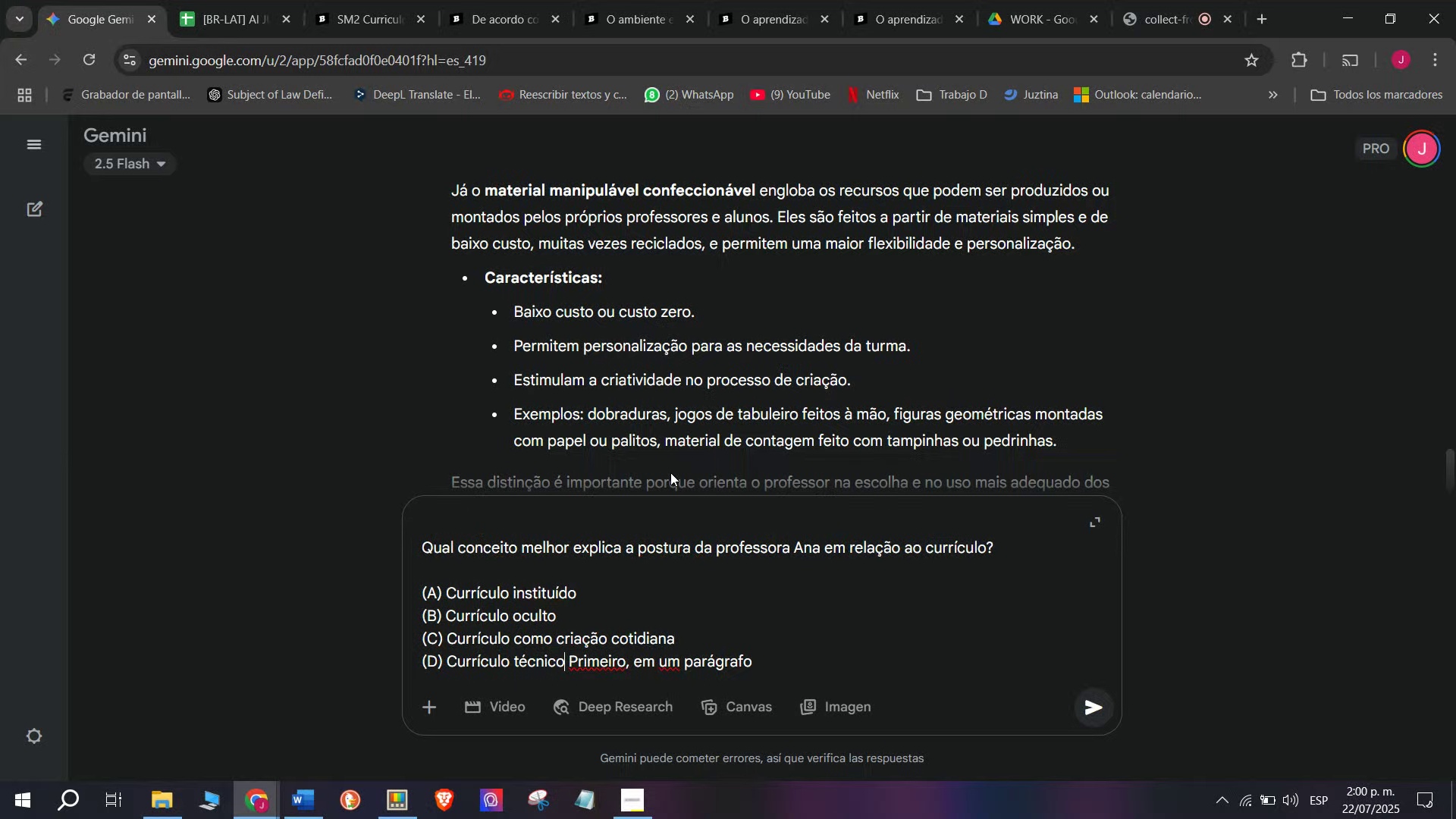 
key(W)
 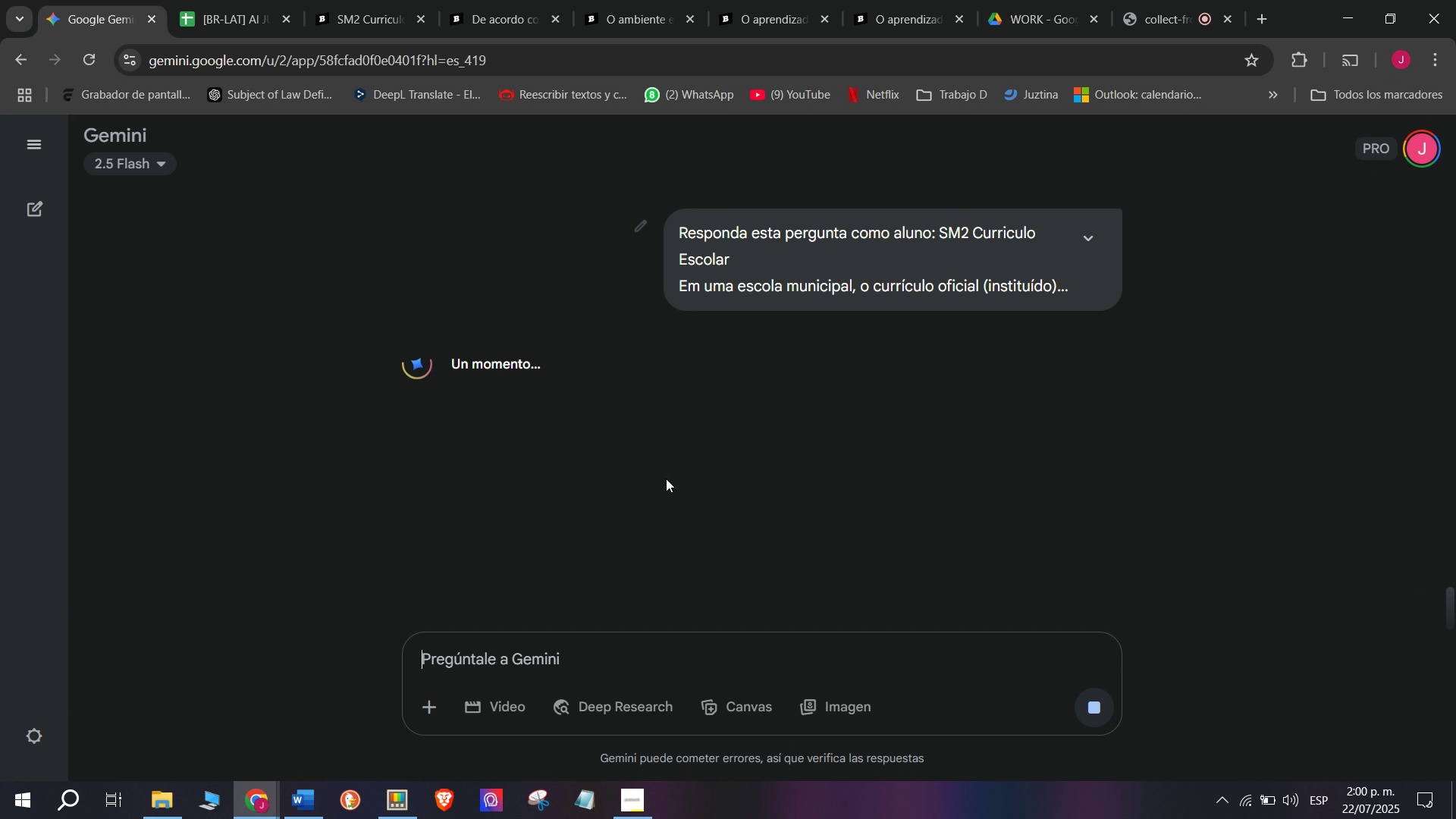 
key(Enter)
 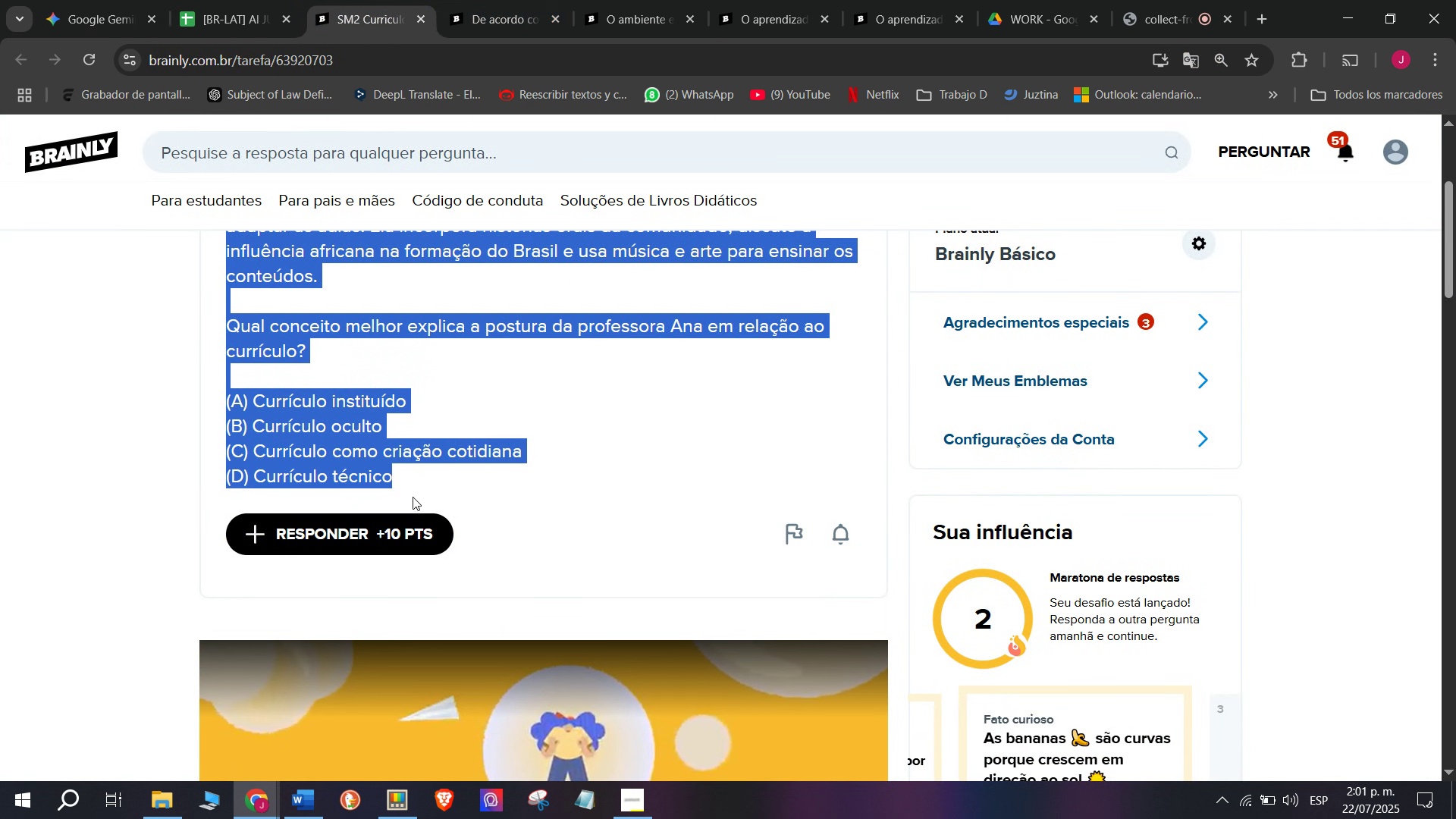 
wait(29.4)
 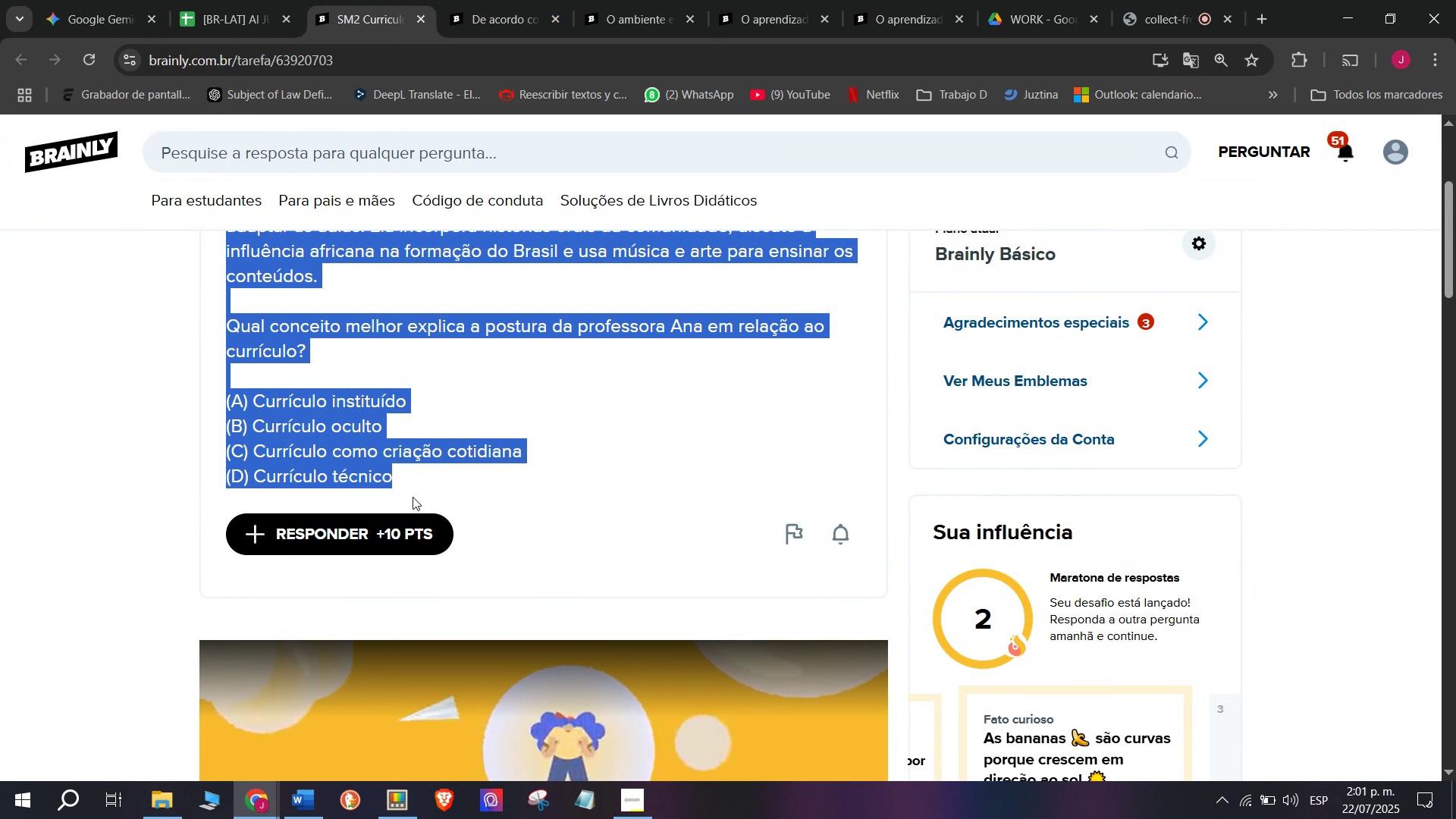 
left_click_drag(start_coordinate=[448, 359], to_coordinate=[947, 362])
 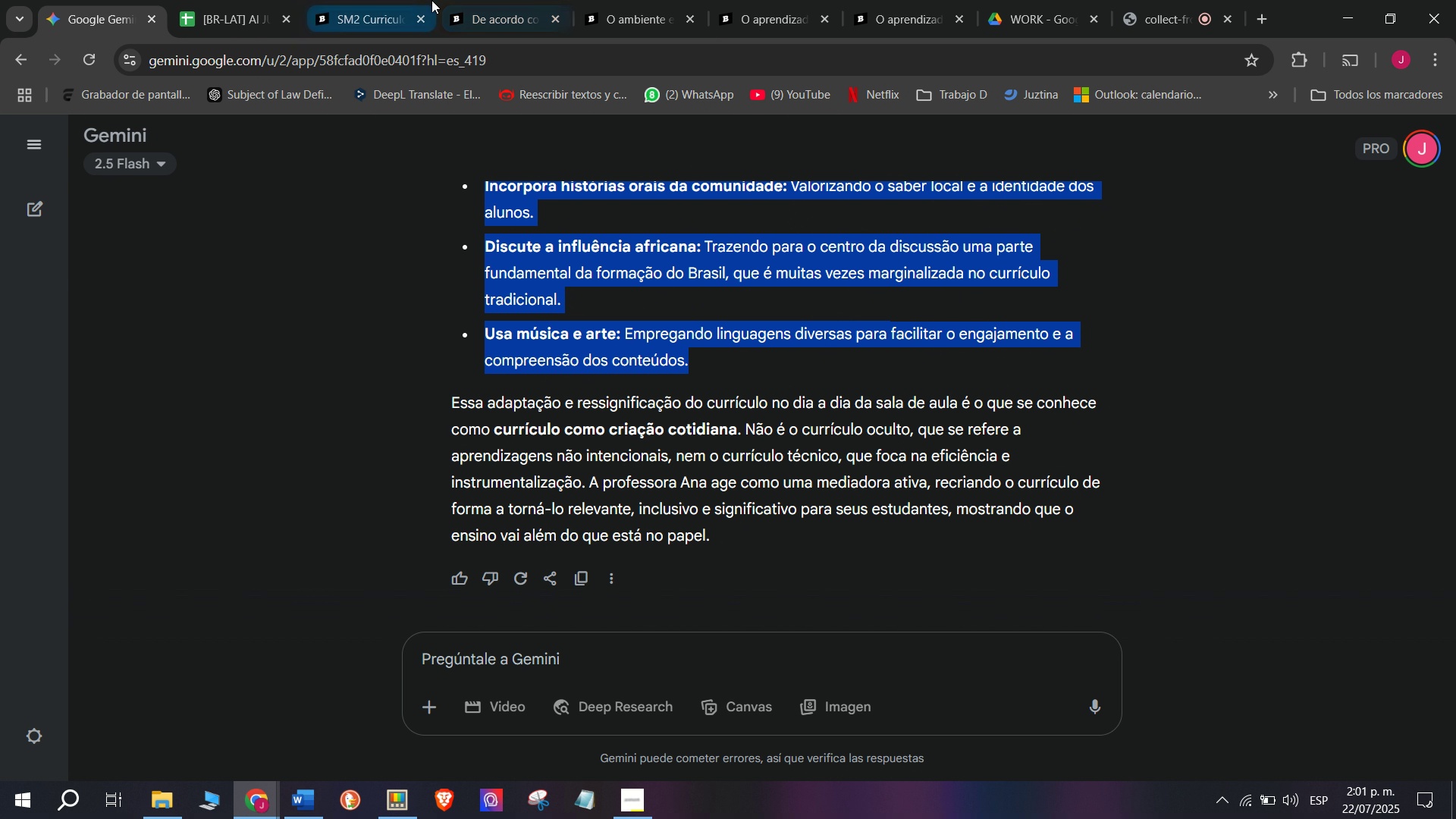 
scroll: coordinate [793, 359], scroll_direction: down, amount: 2.0
 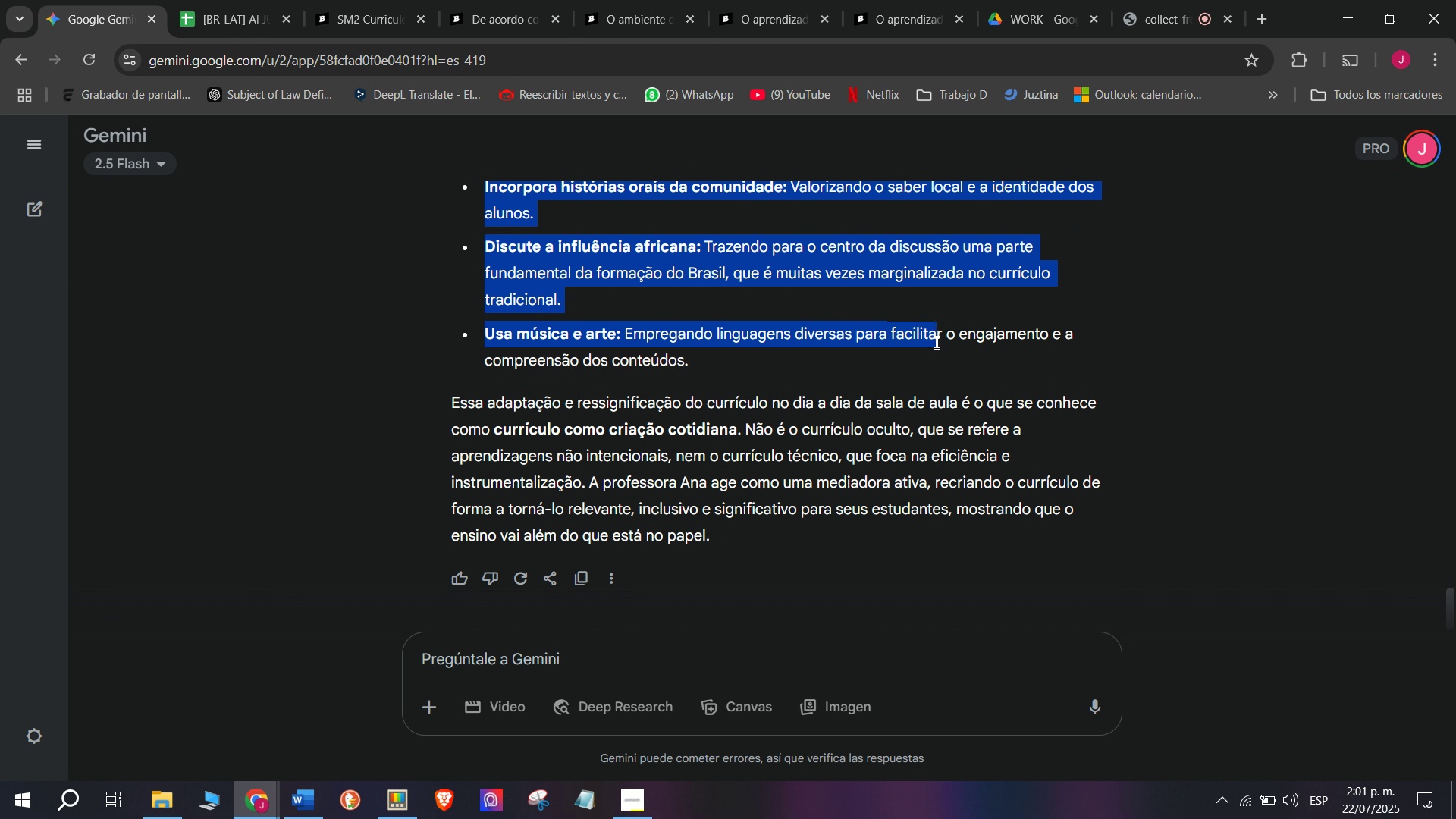 
key(Break)
 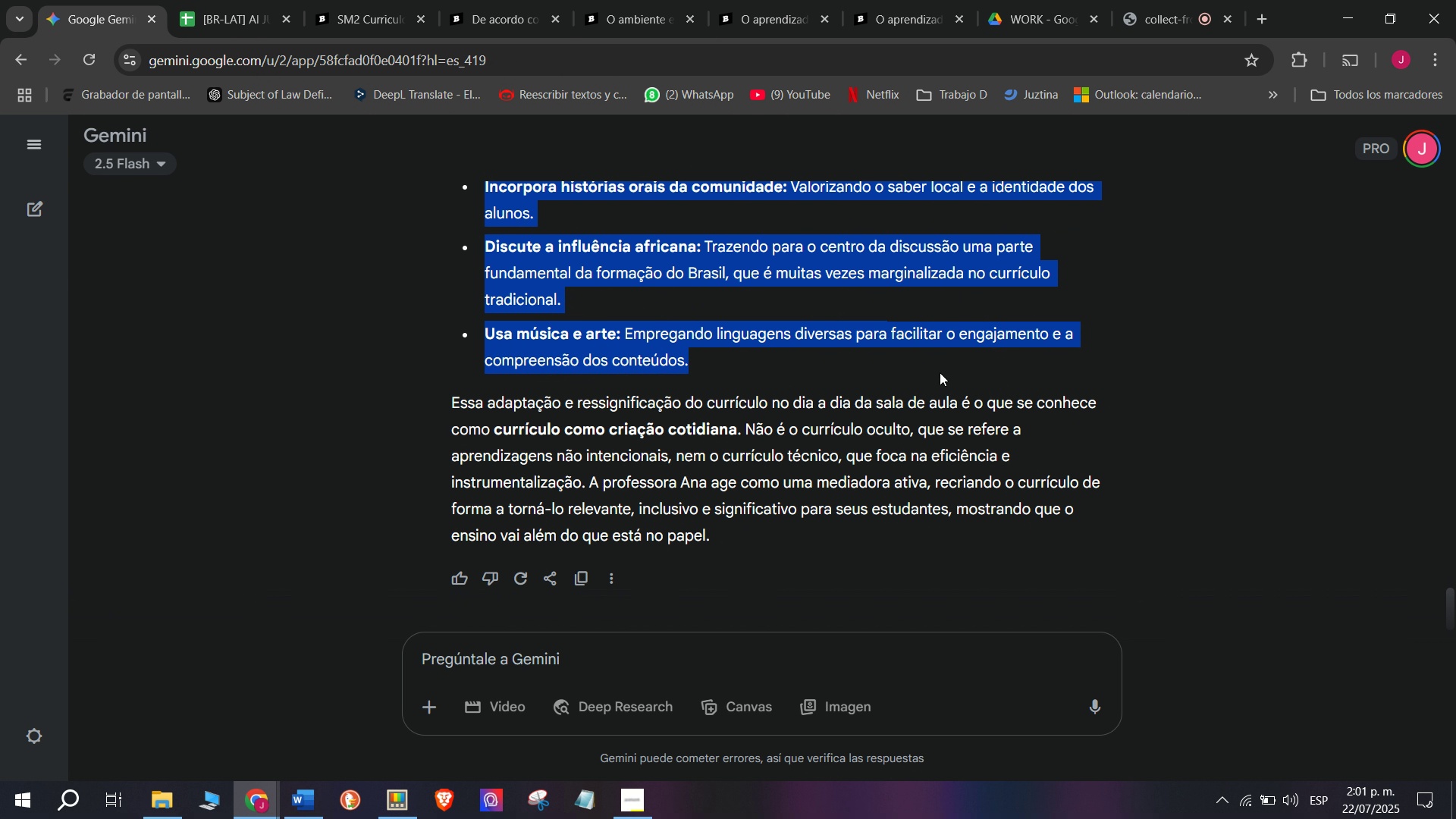 
key(Control+ControlLeft)
 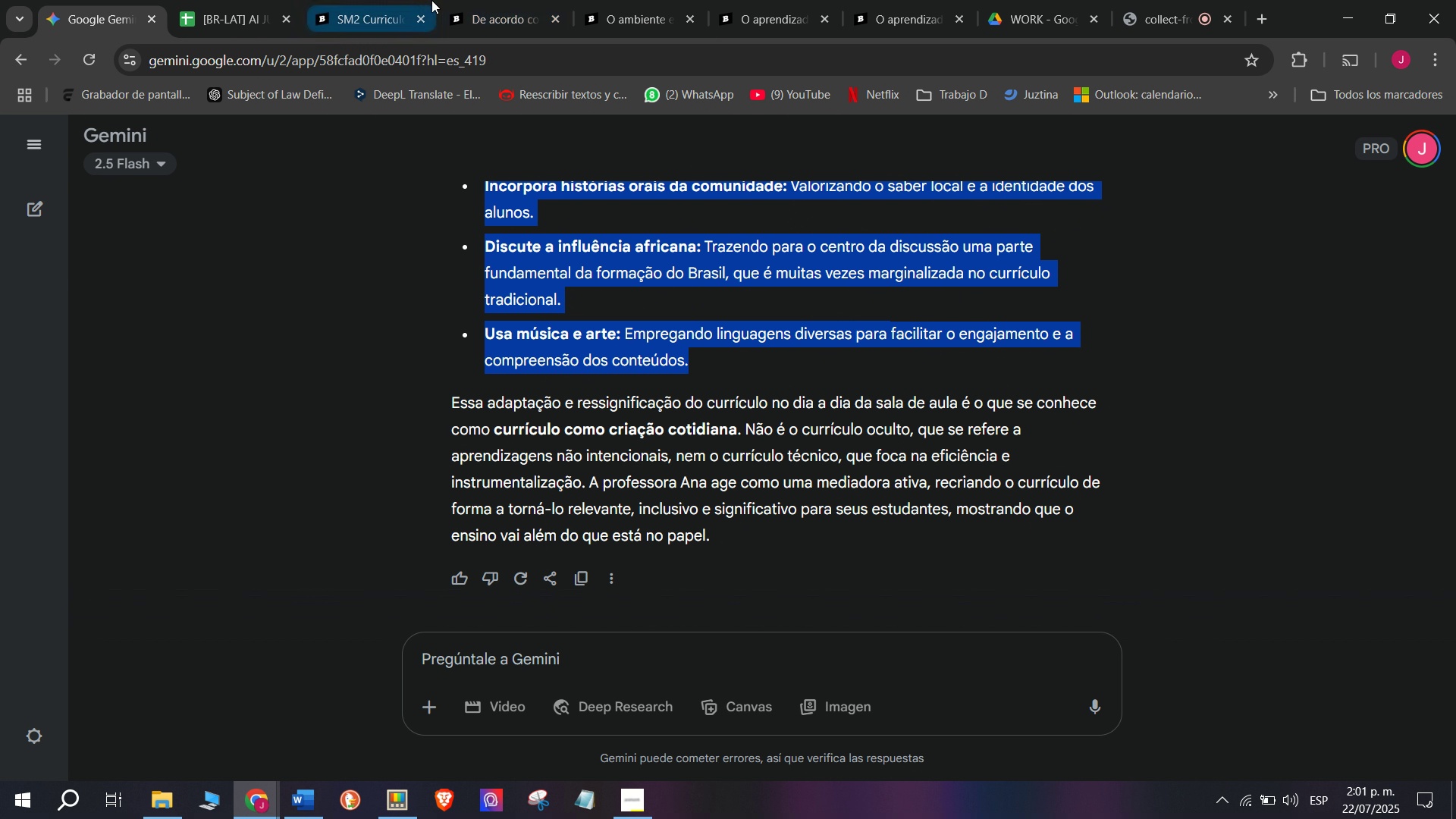 
key(Control+C)
 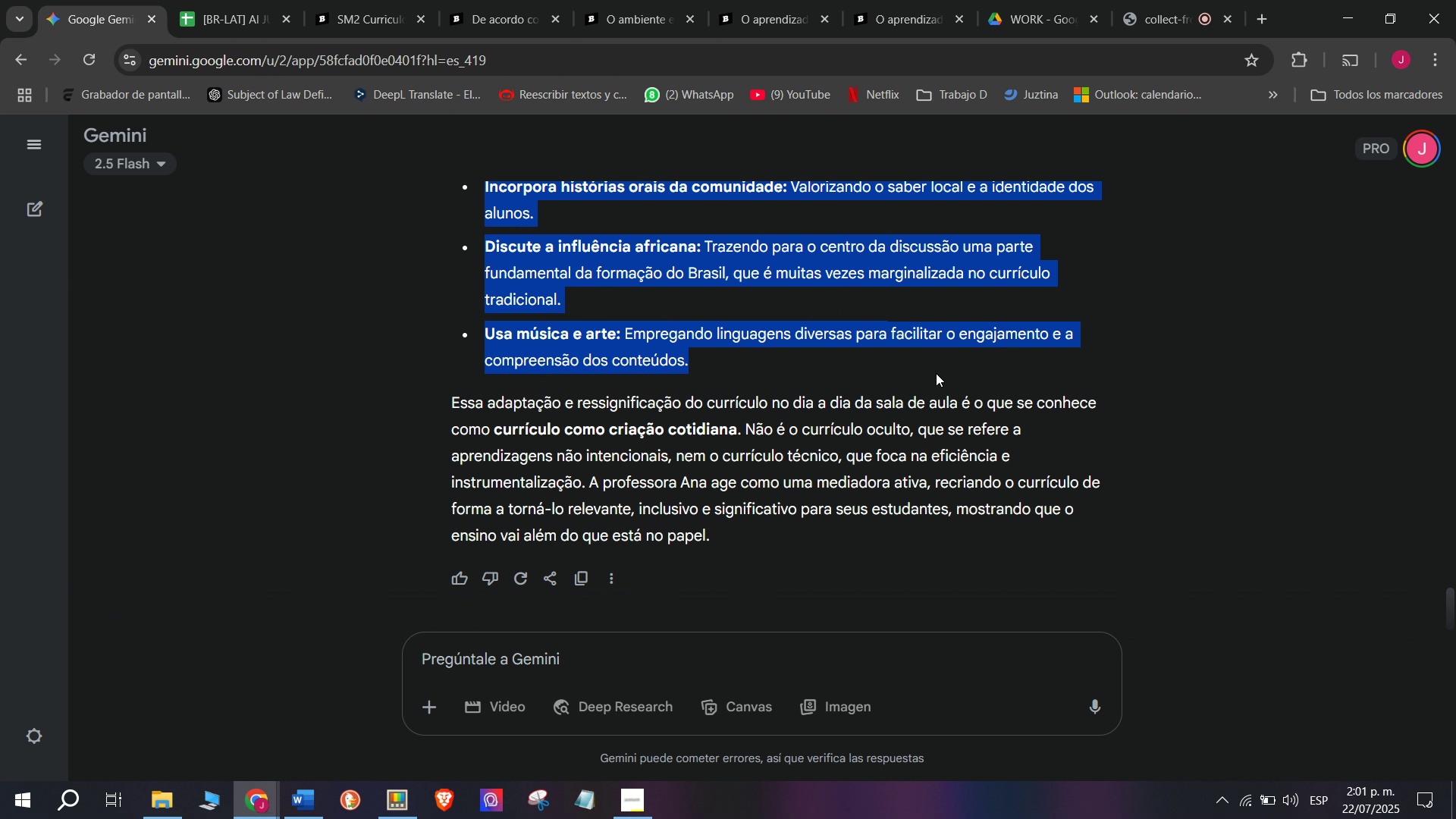 
key(Control+ControlLeft)
 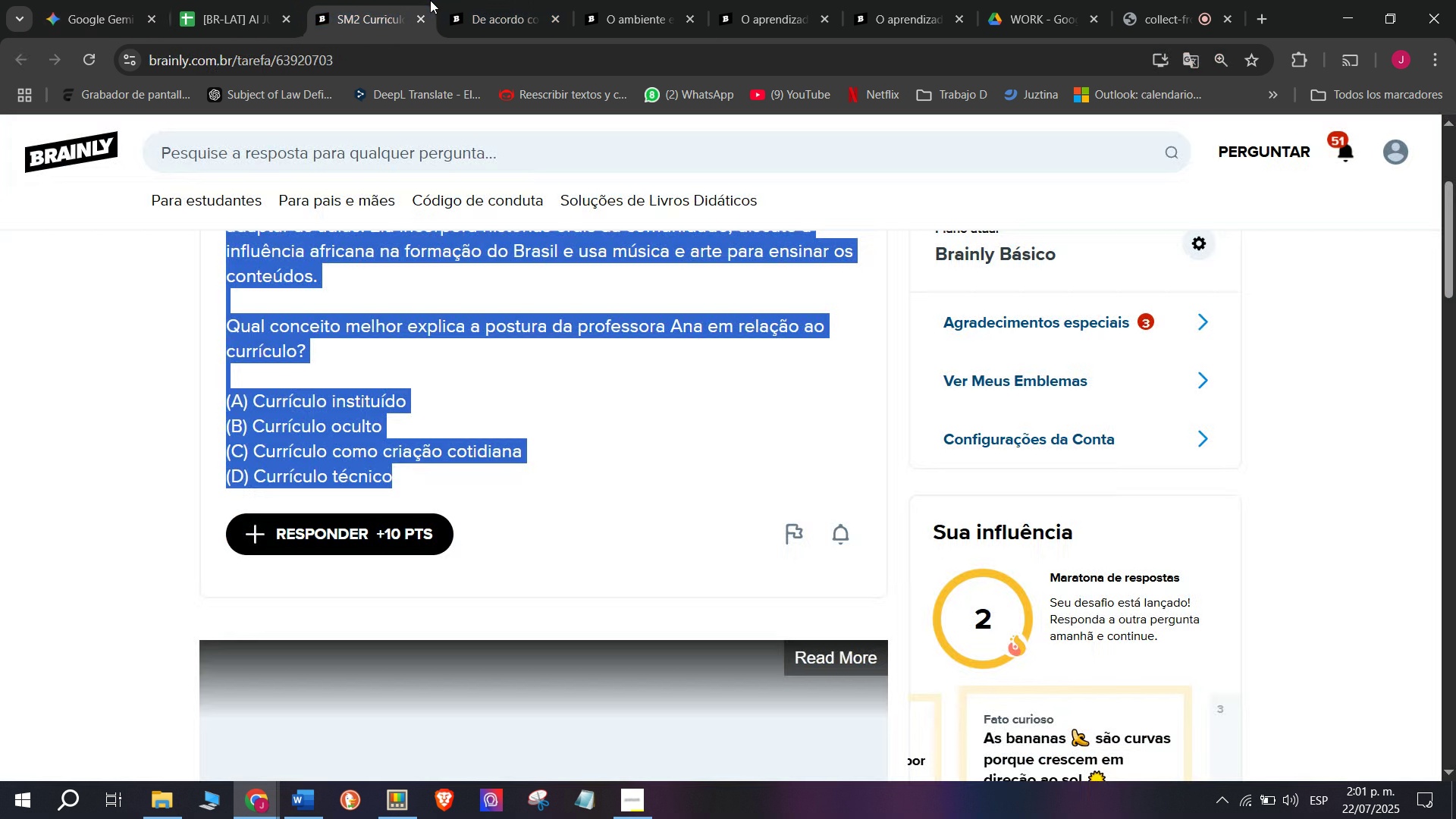 
key(Break)
 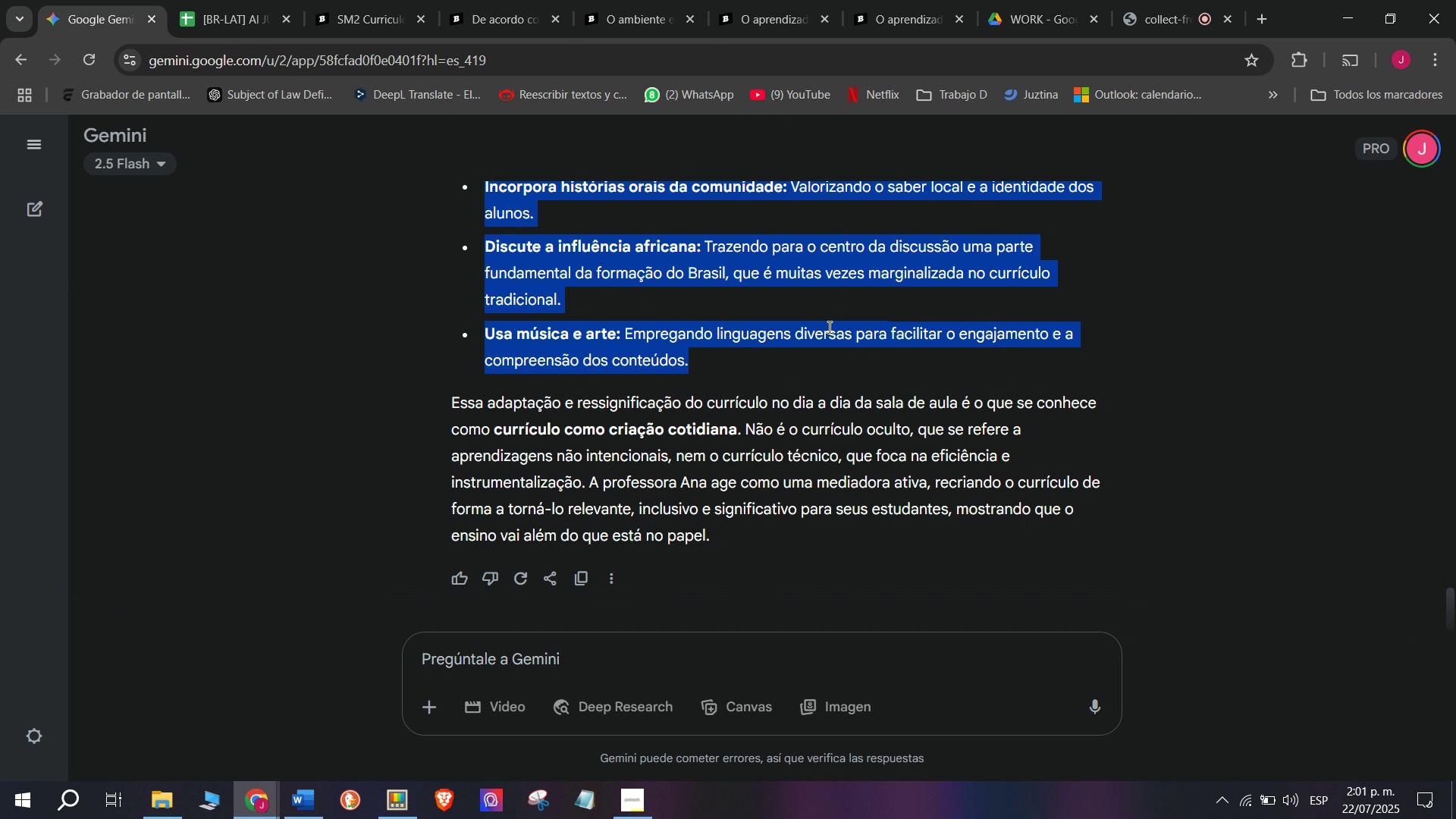 
key(Control+C)
 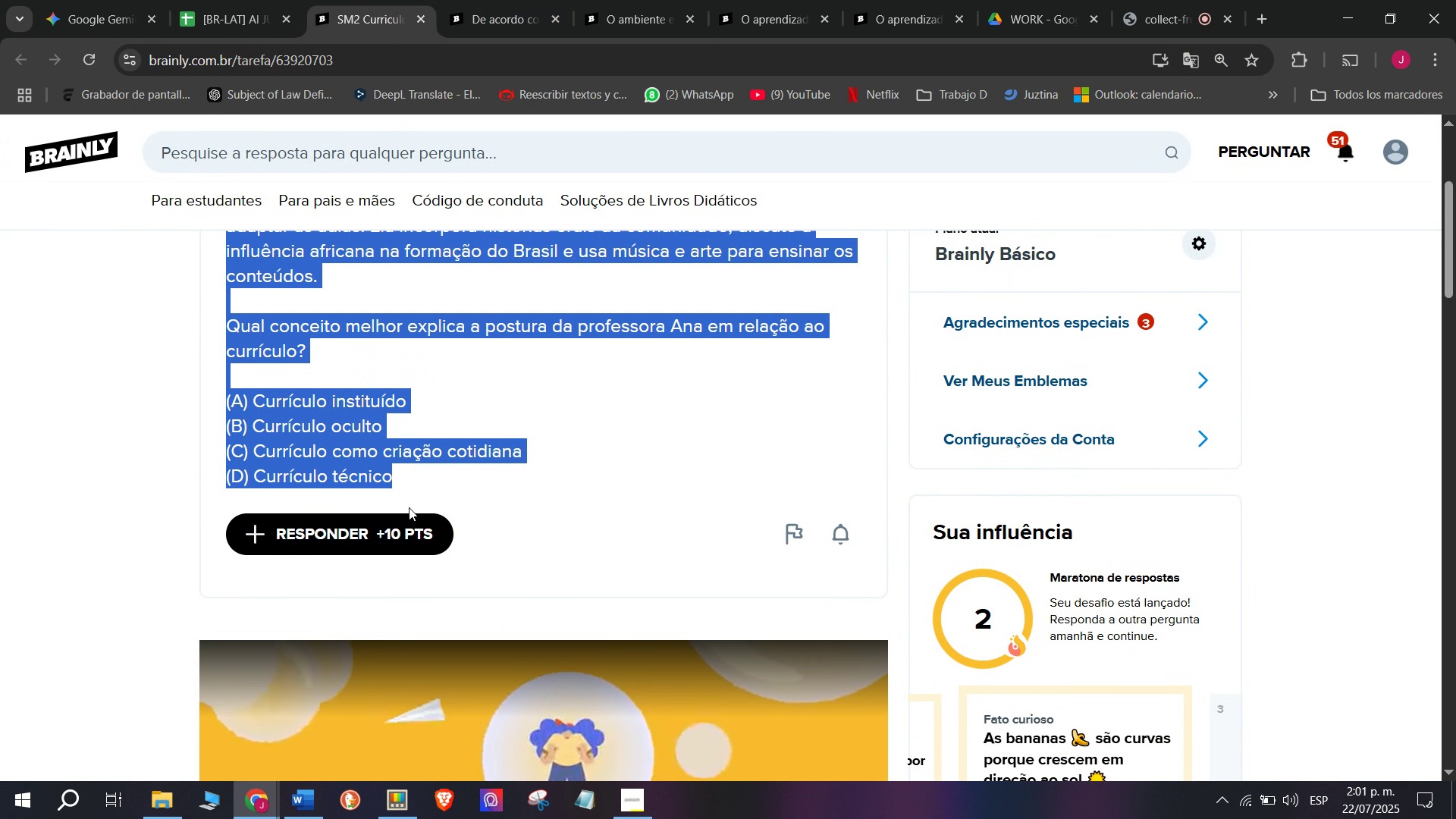 
left_click([398, 532])
 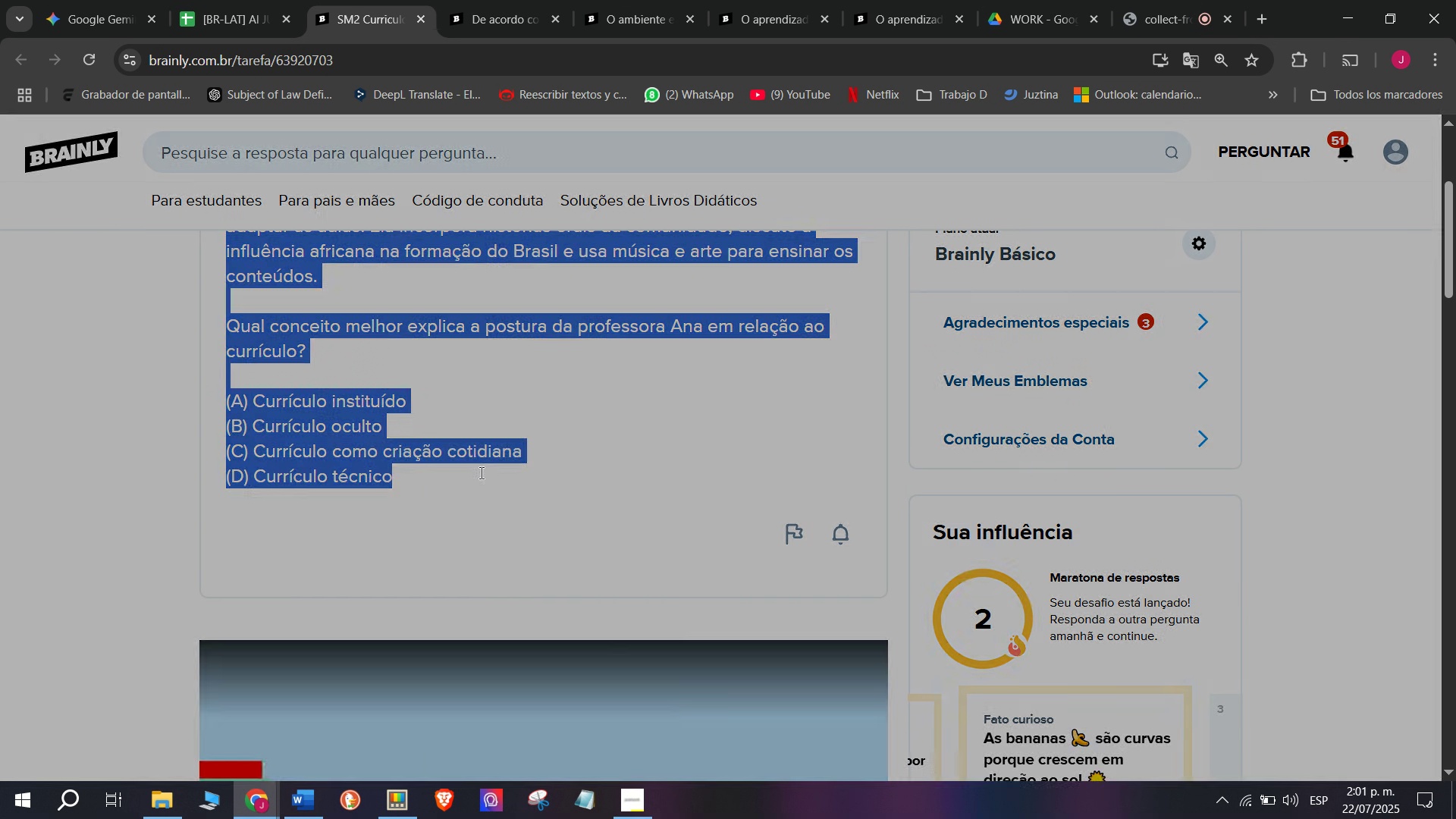 
left_click_drag(start_coordinate=[818, 482], to_coordinate=[180, 149])
 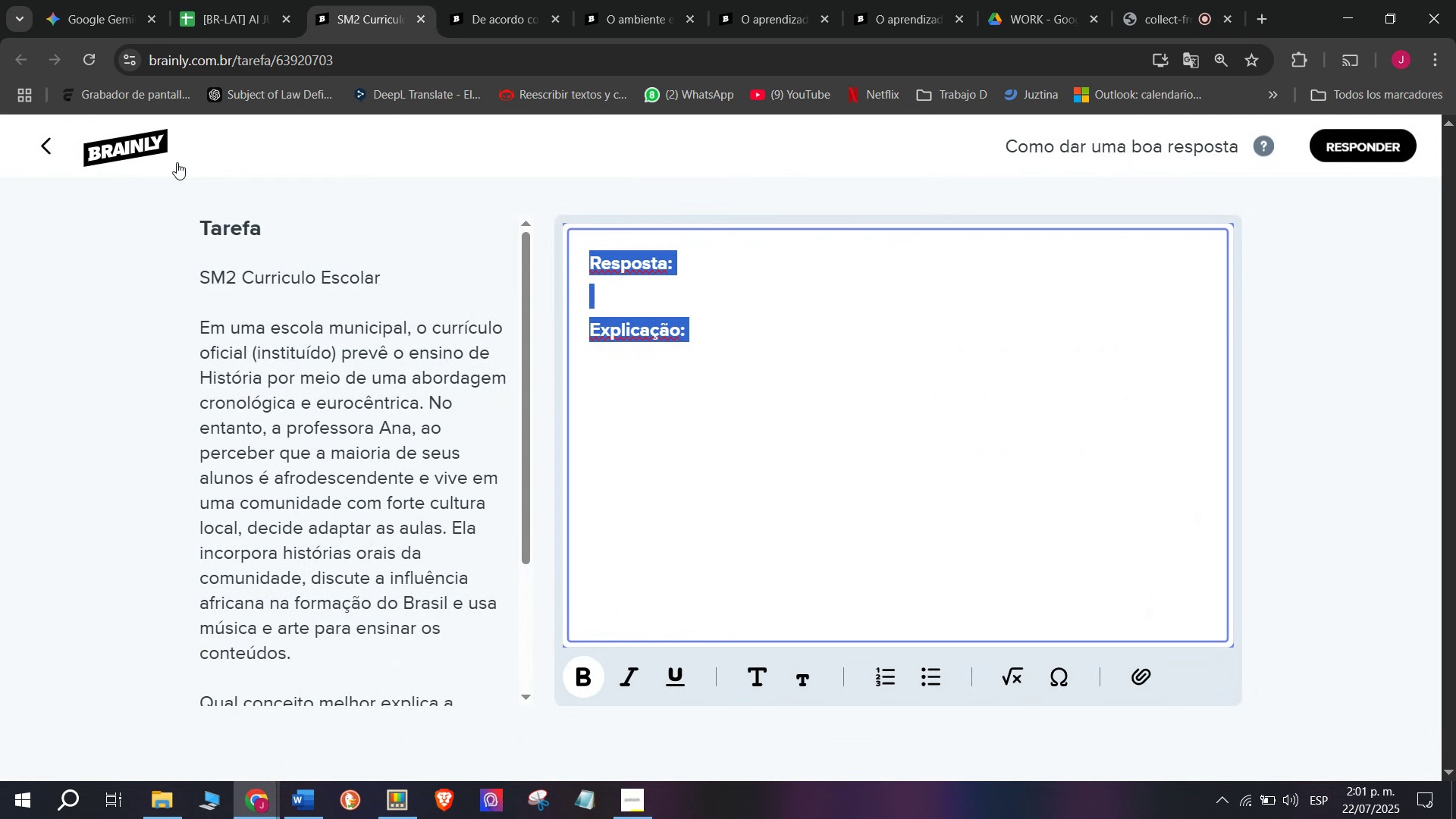 
key(Z)
 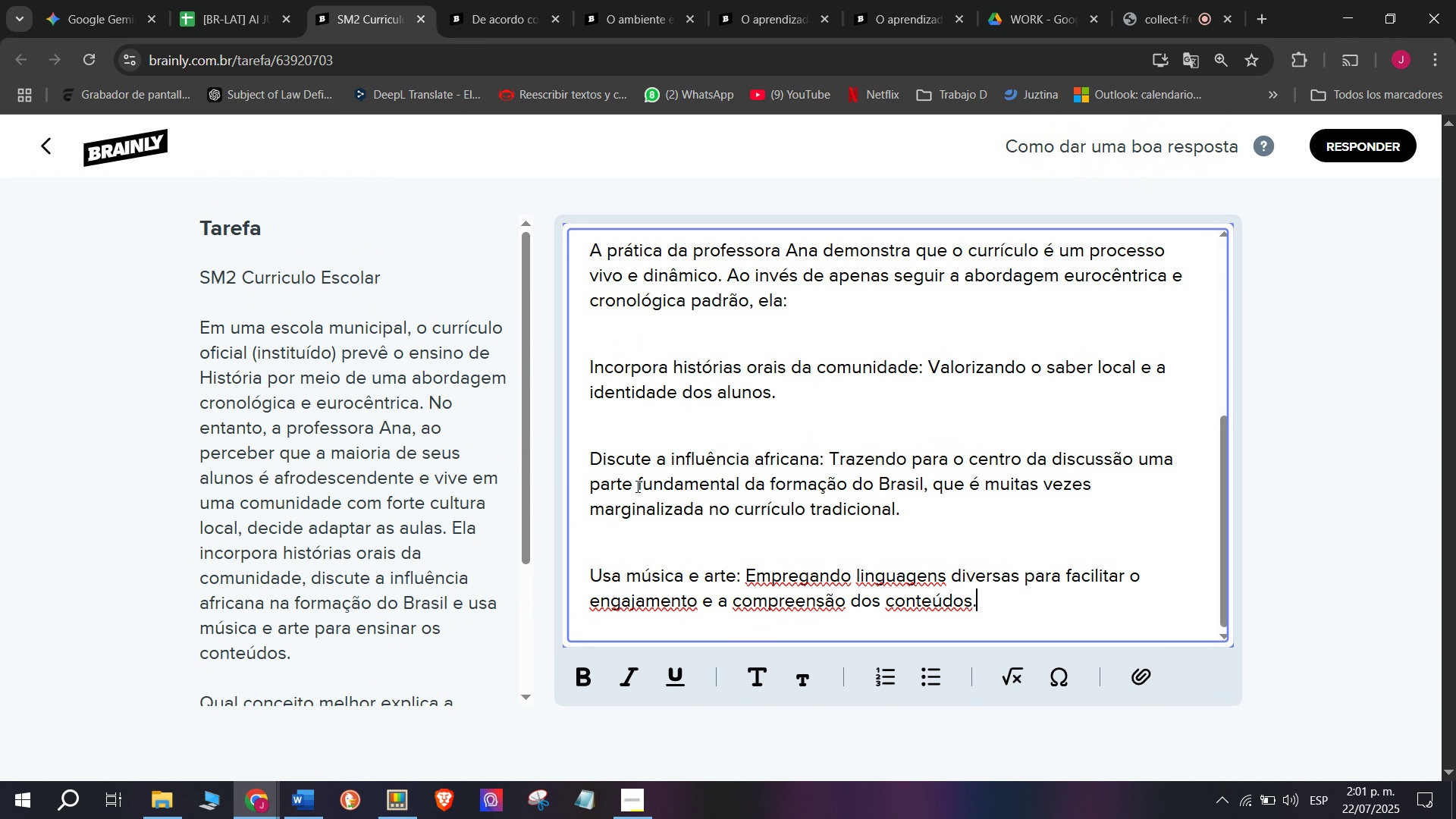 
key(Control+V)
 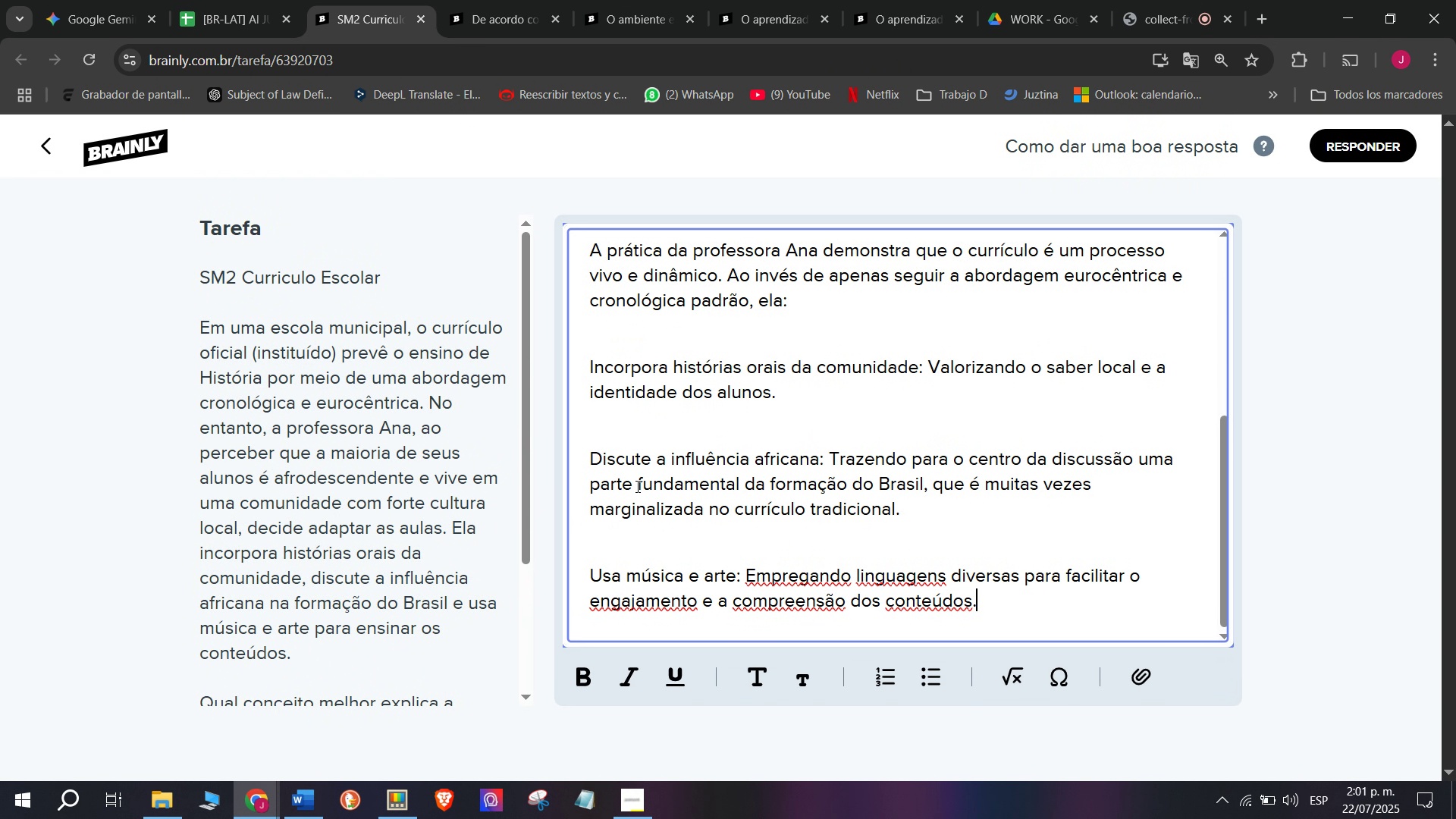 
key(Control+ControlLeft)
 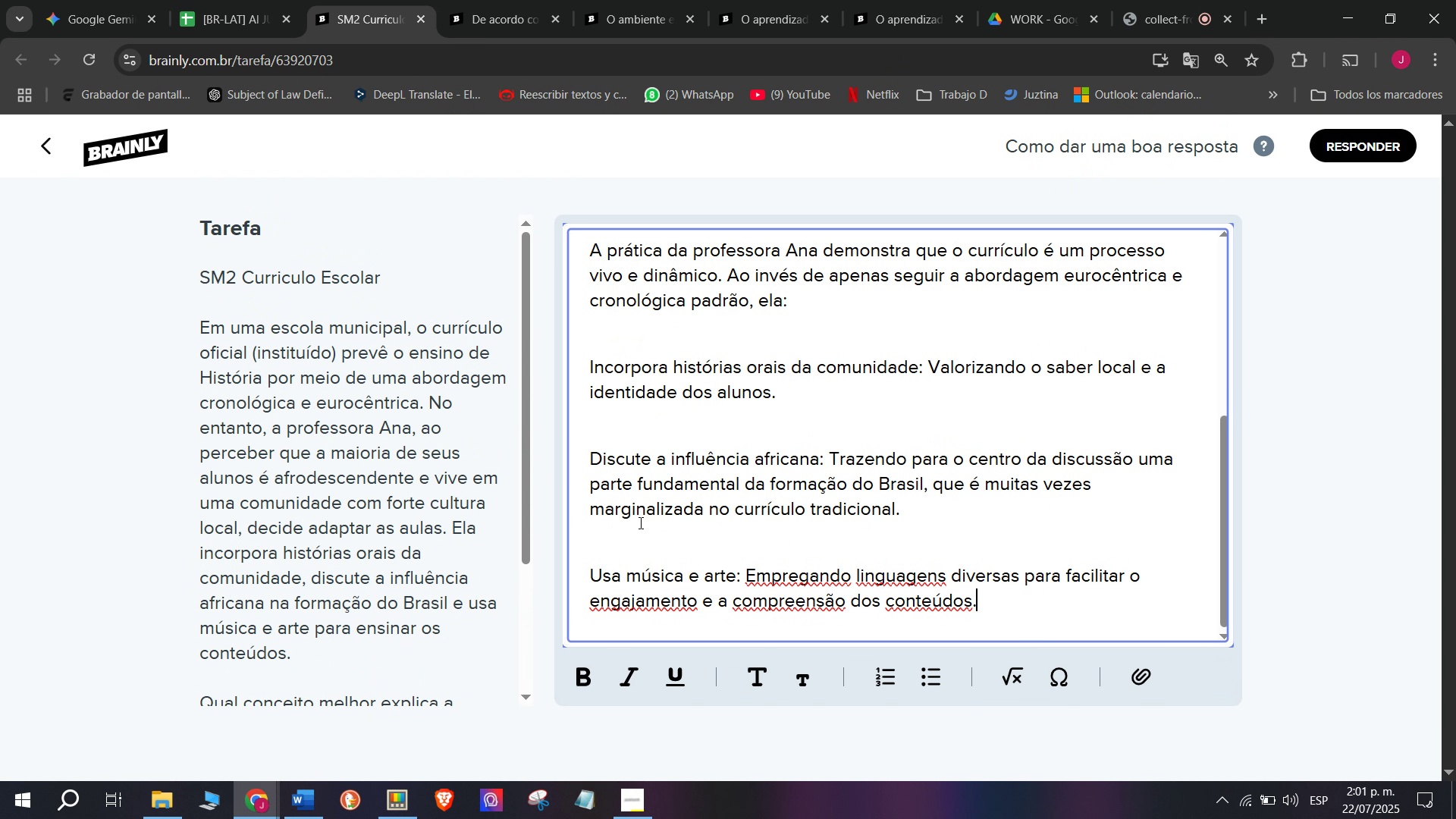 
scroll: coordinate [730, 433], scroll_direction: up, amount: 2.0
 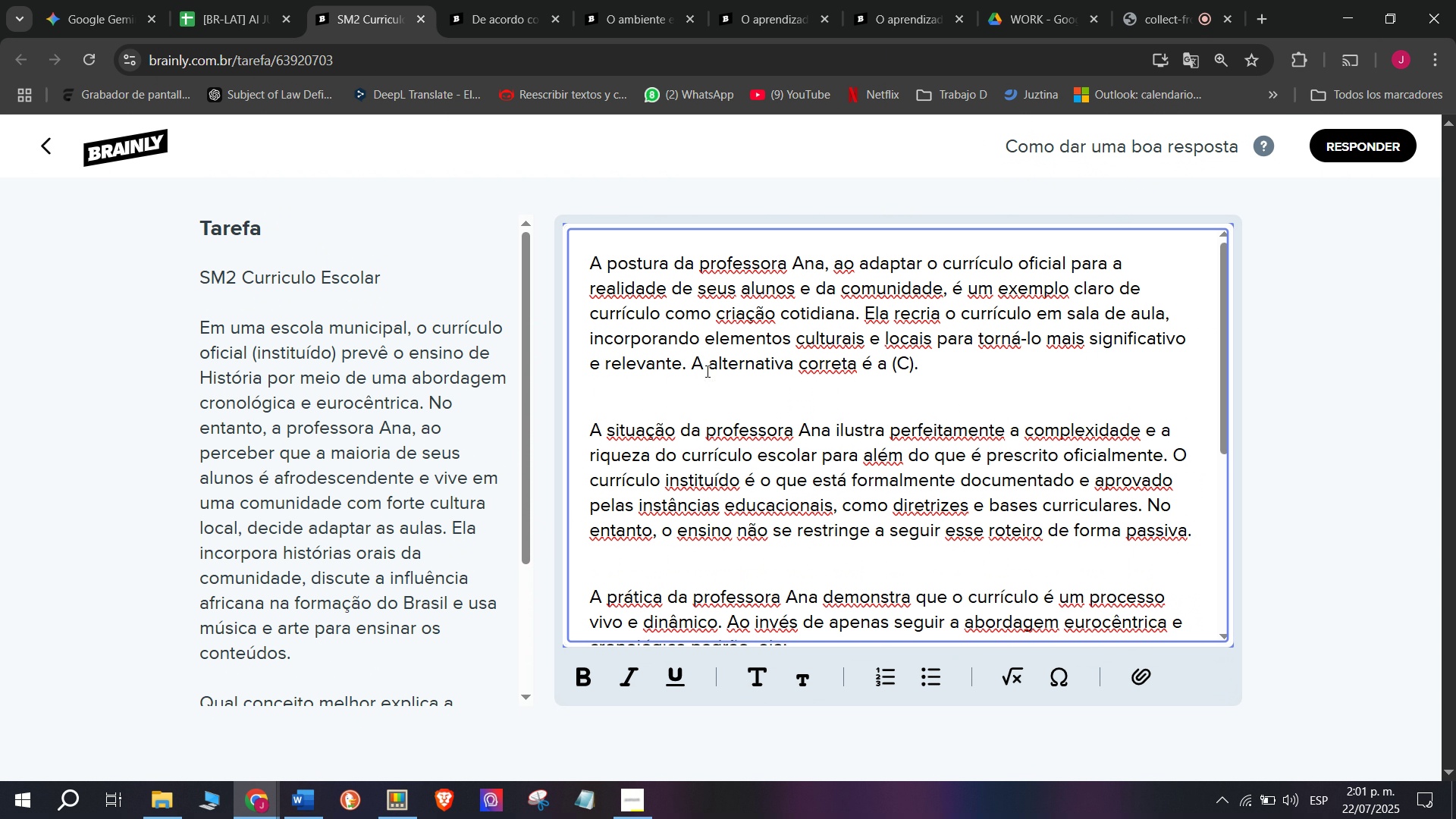 
left_click_drag(start_coordinate=[706, 367], to_coordinate=[945, 369])
 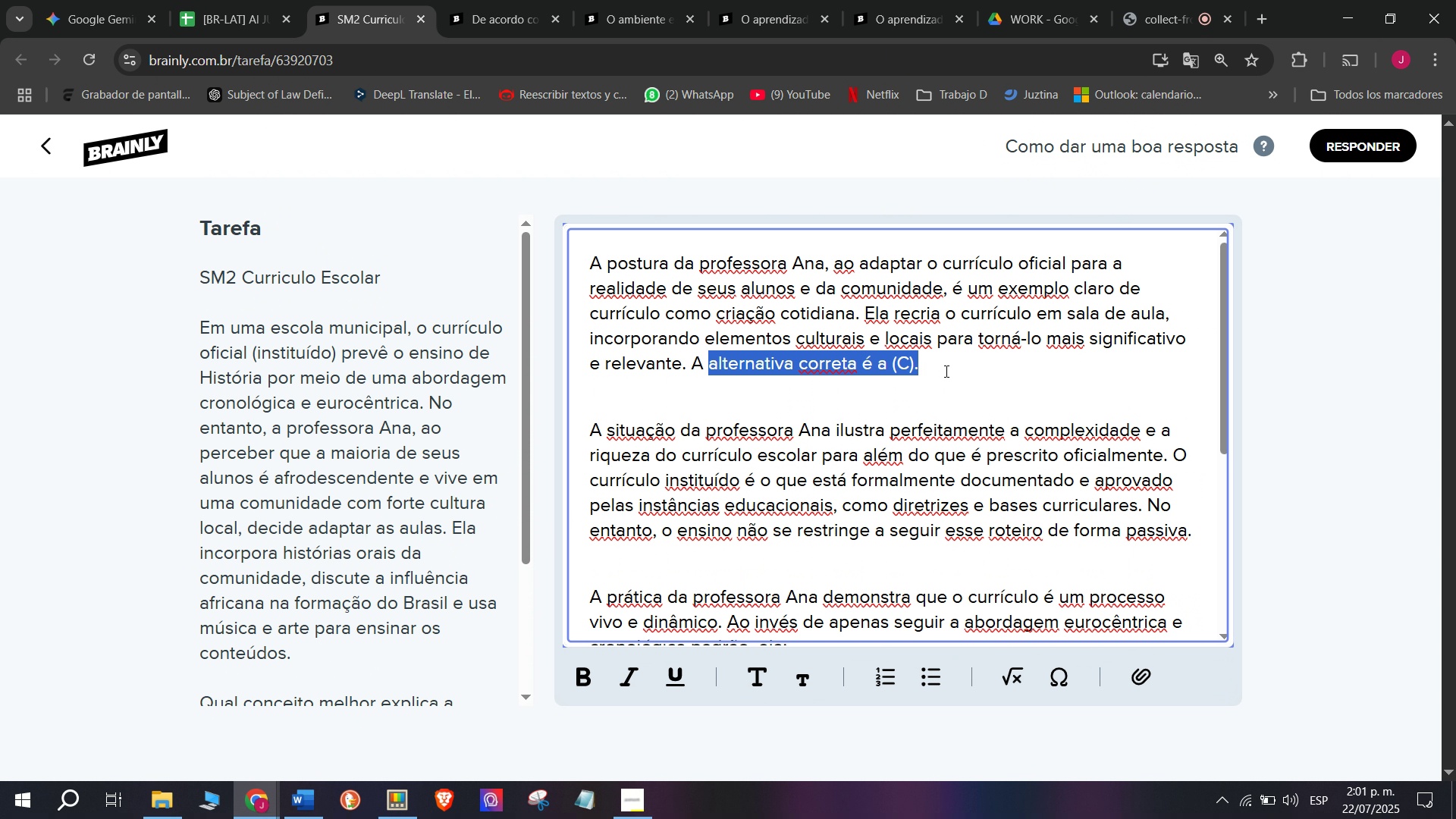 
key(Control+ControlLeft)
 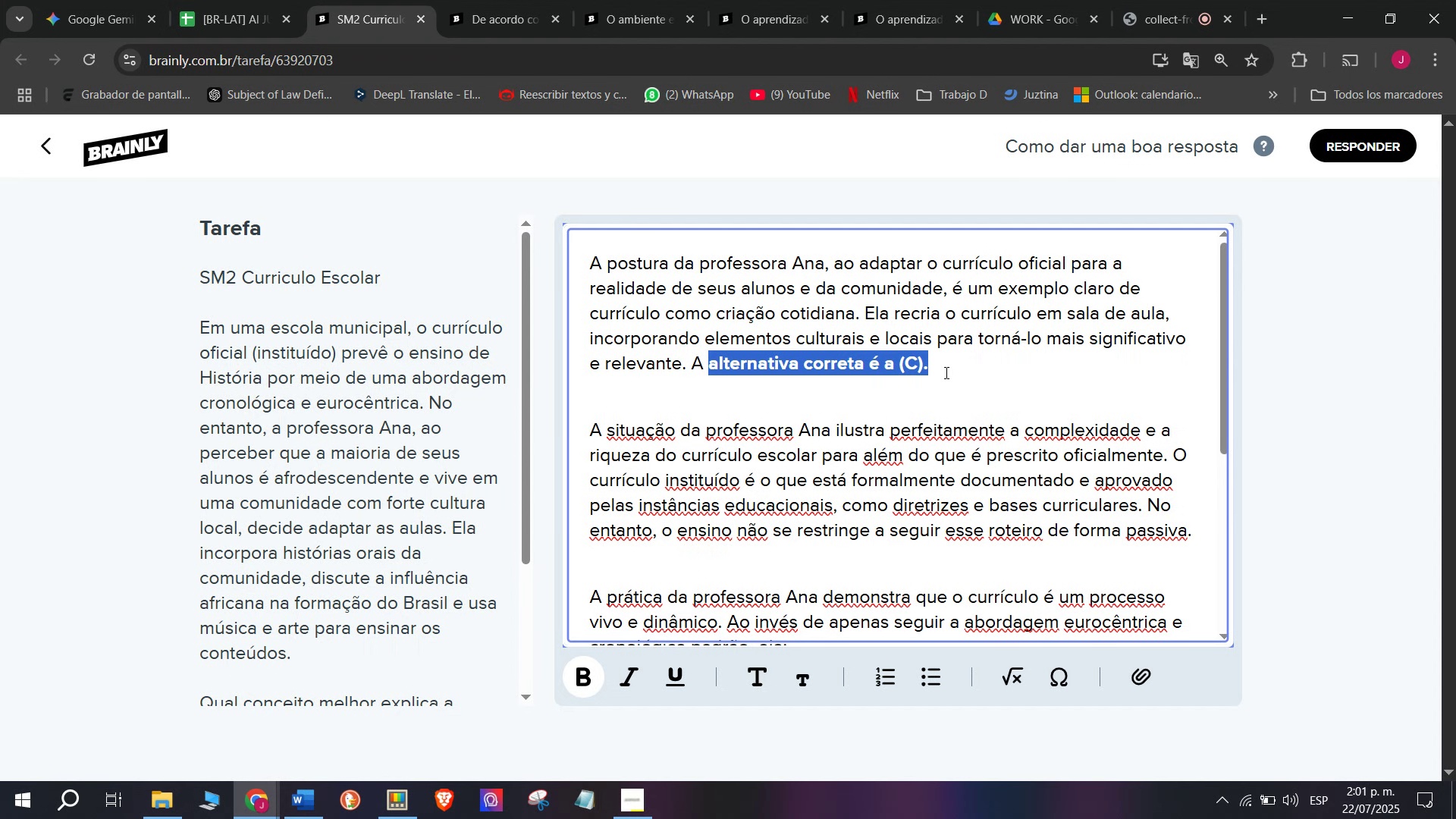 
key(X)
 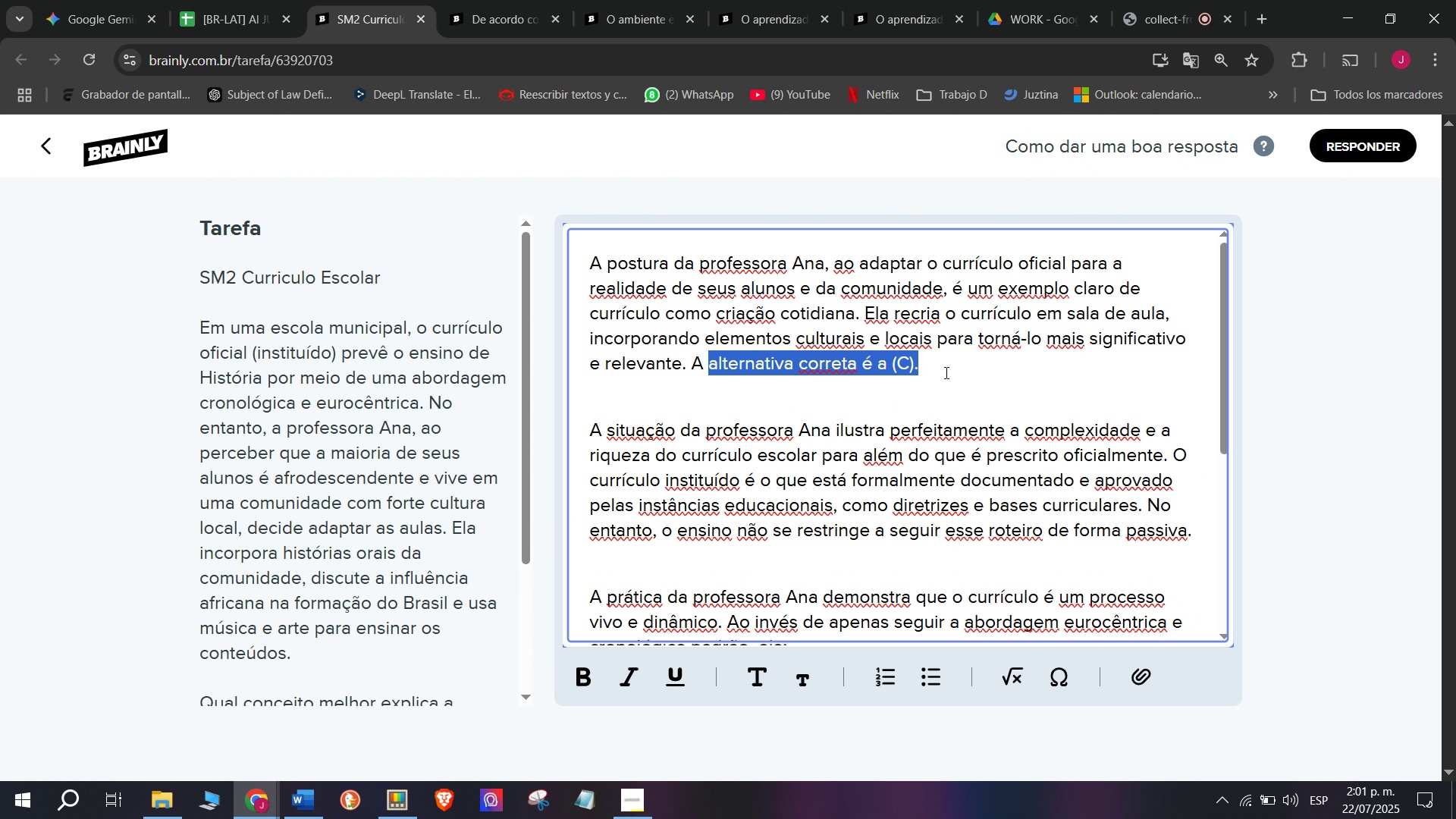 
key(Control+B)
 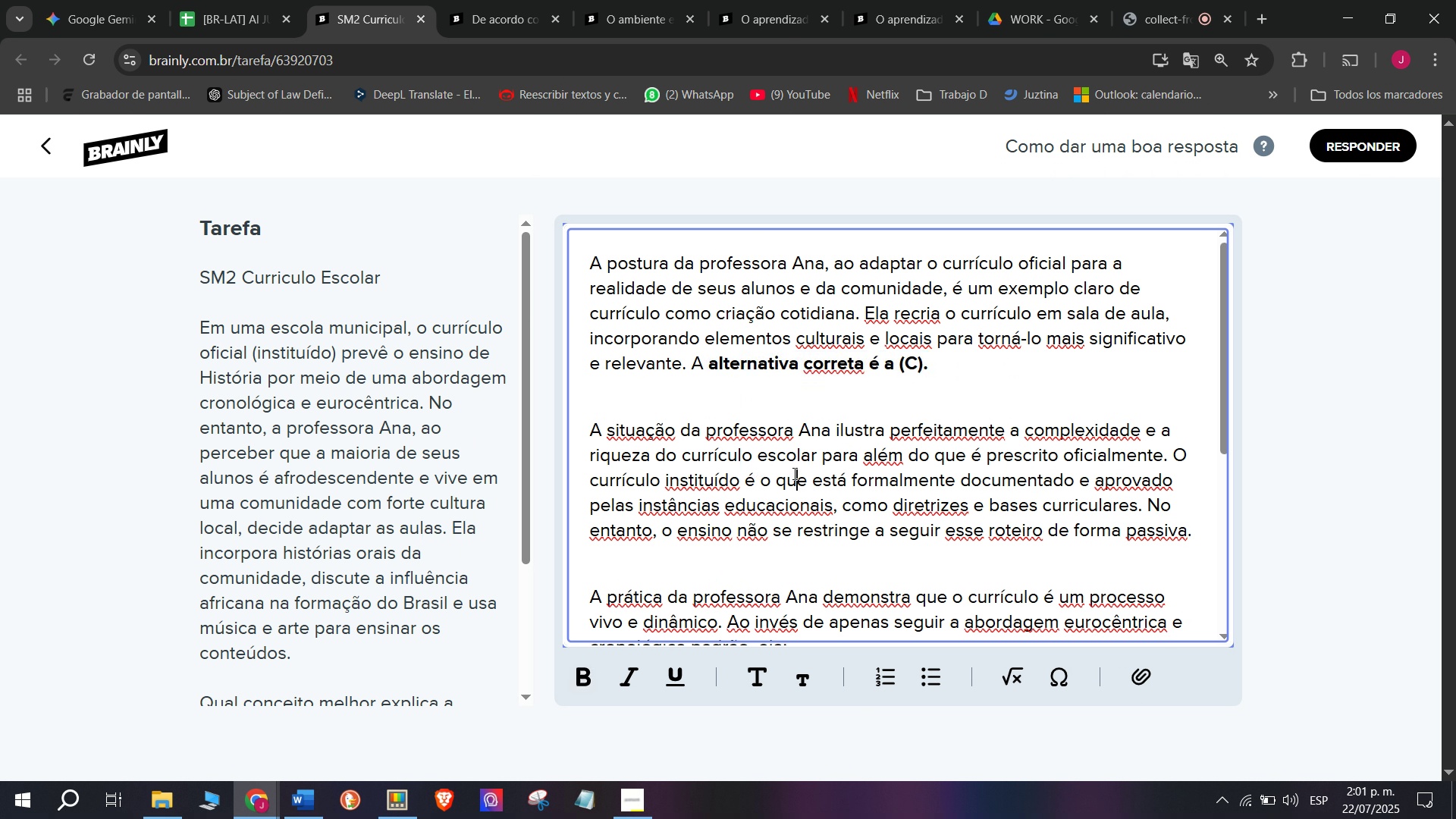 
wait(27.72)
 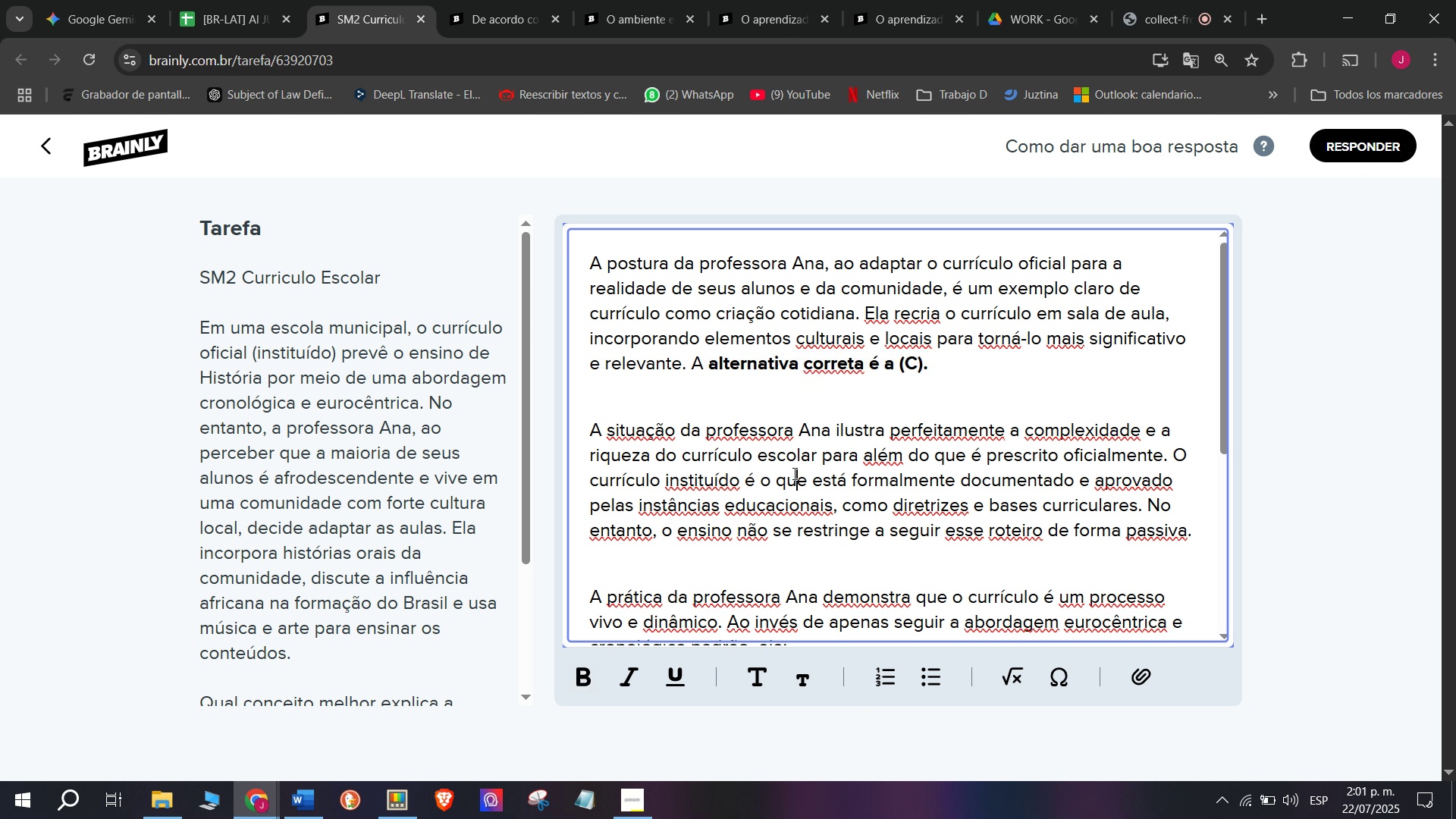 
left_click([793, 473])
 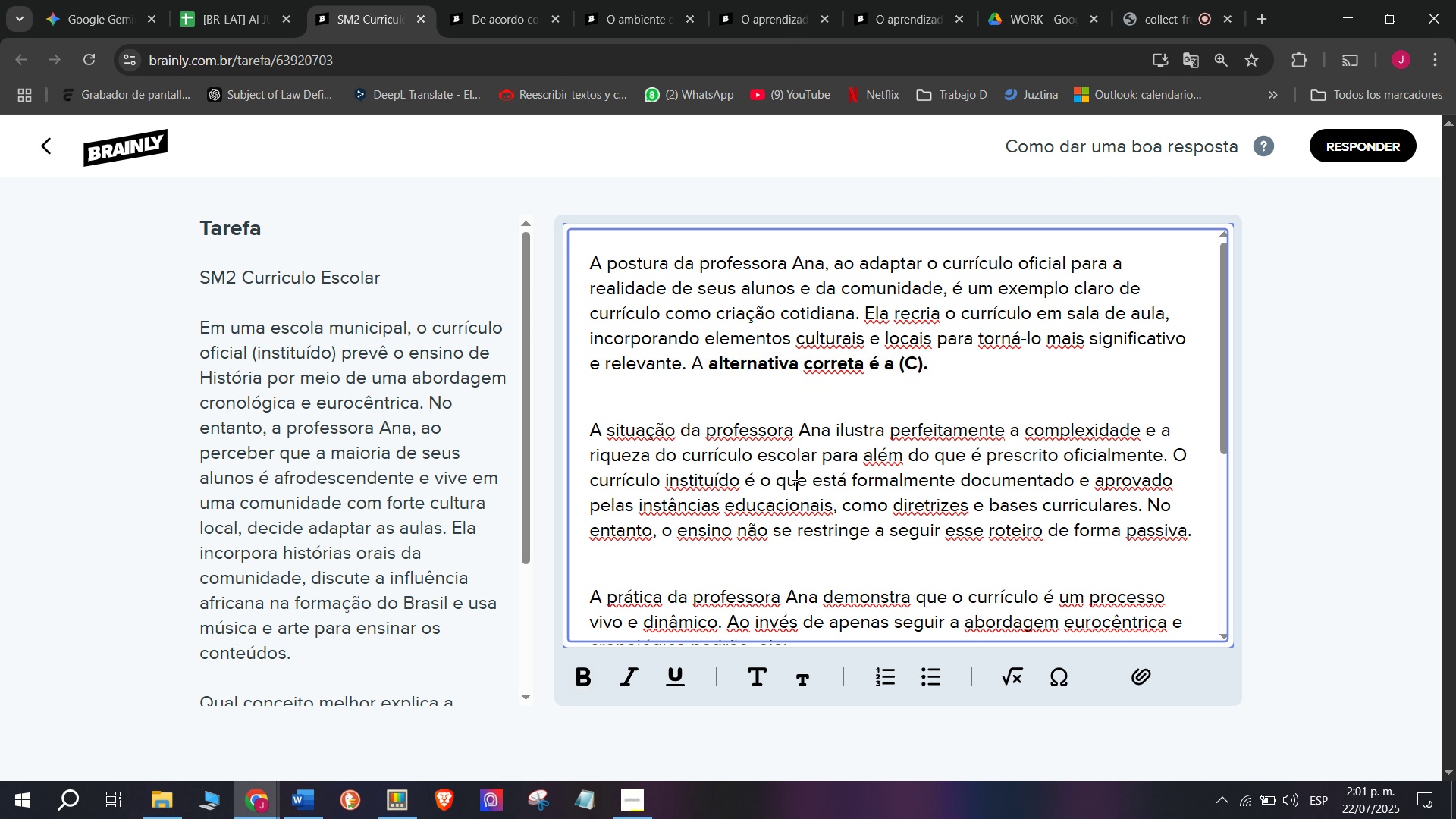 
scroll: coordinate [793, 474], scroll_direction: down, amount: 5.0
 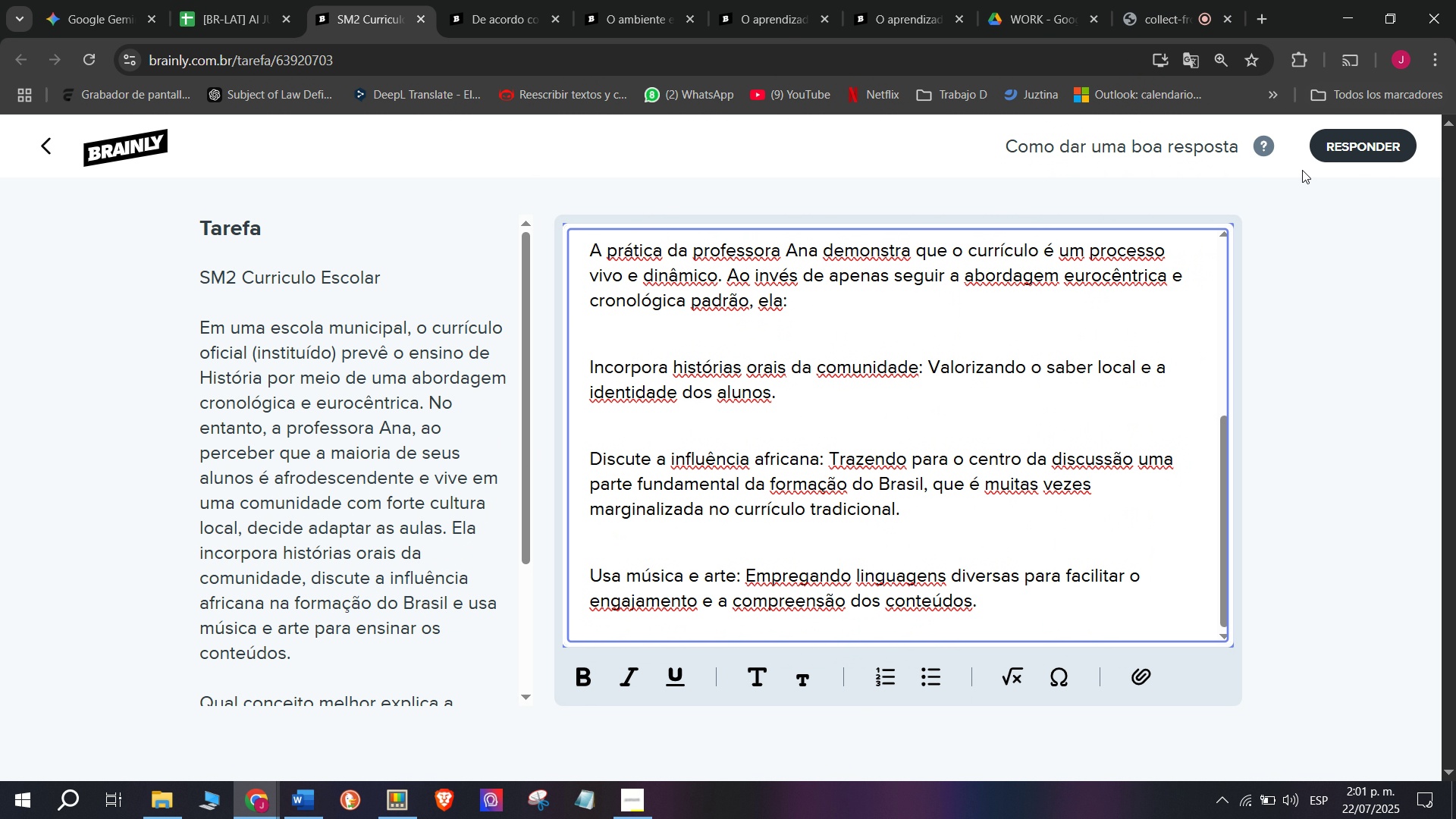 
scroll: coordinate [930, 309], scroll_direction: up, amount: 1.0
 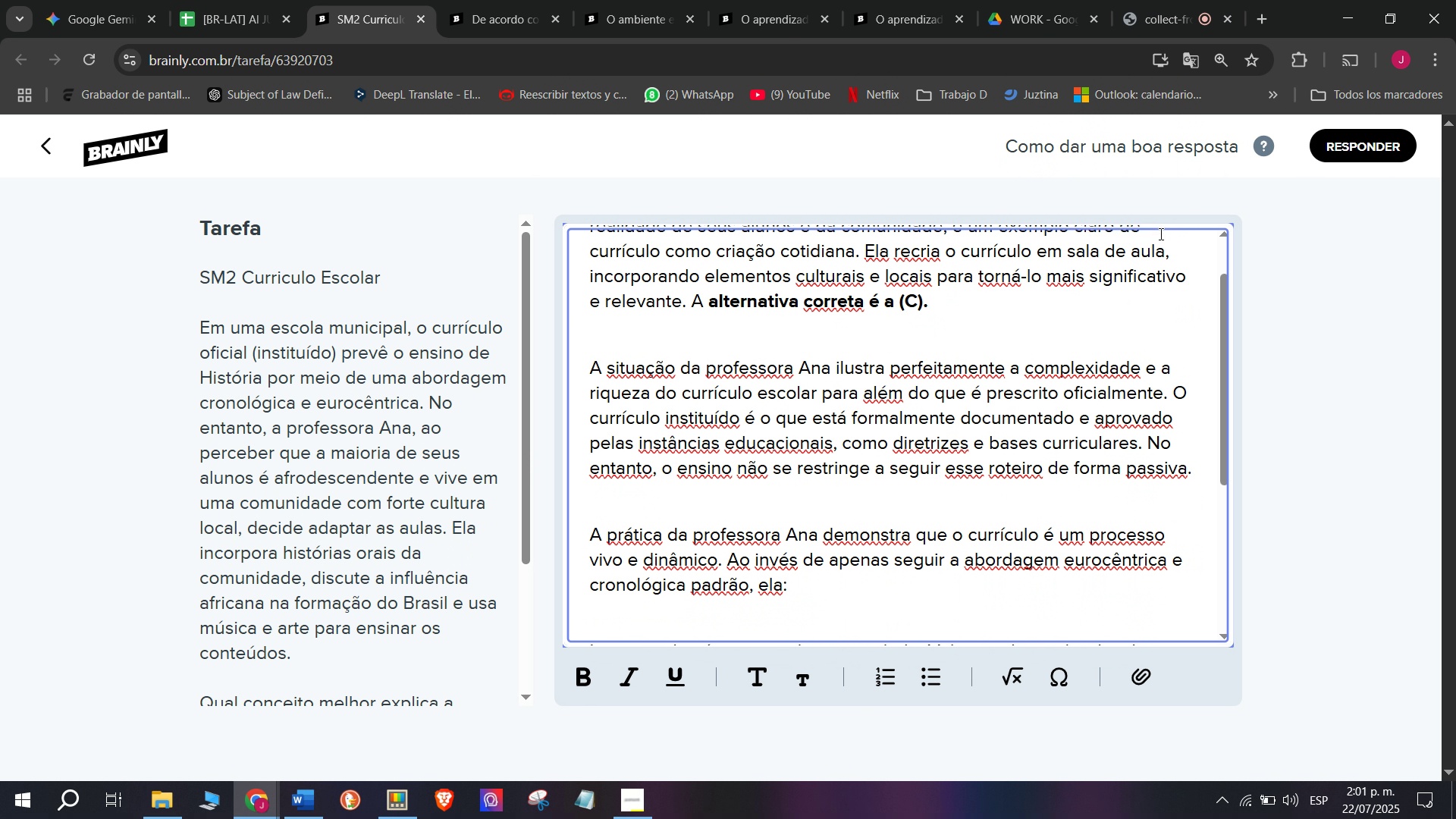 
scroll: coordinate [846, 459], scroll_direction: down, amount: 1.0
 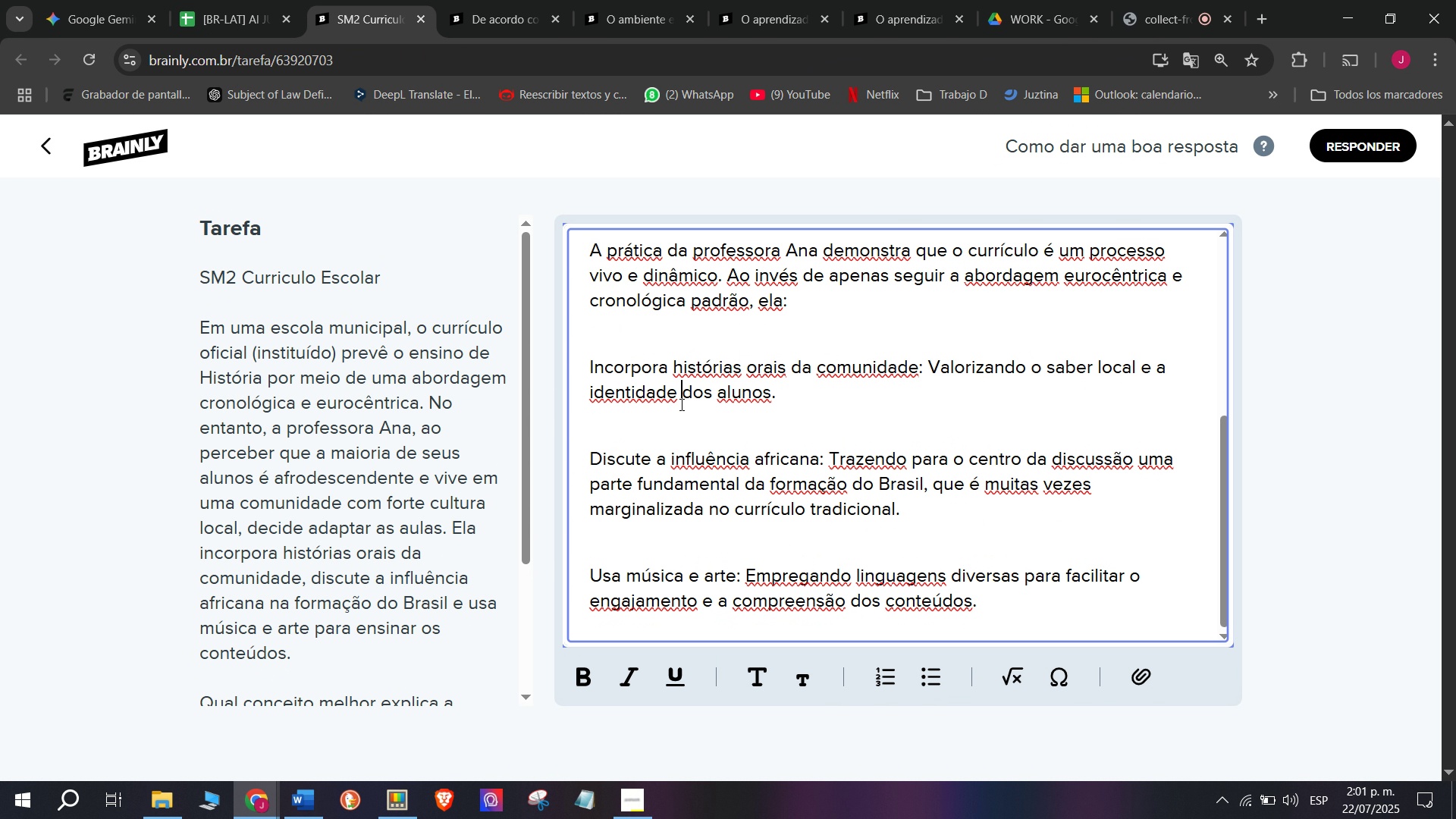 
double_click([664, 430])
 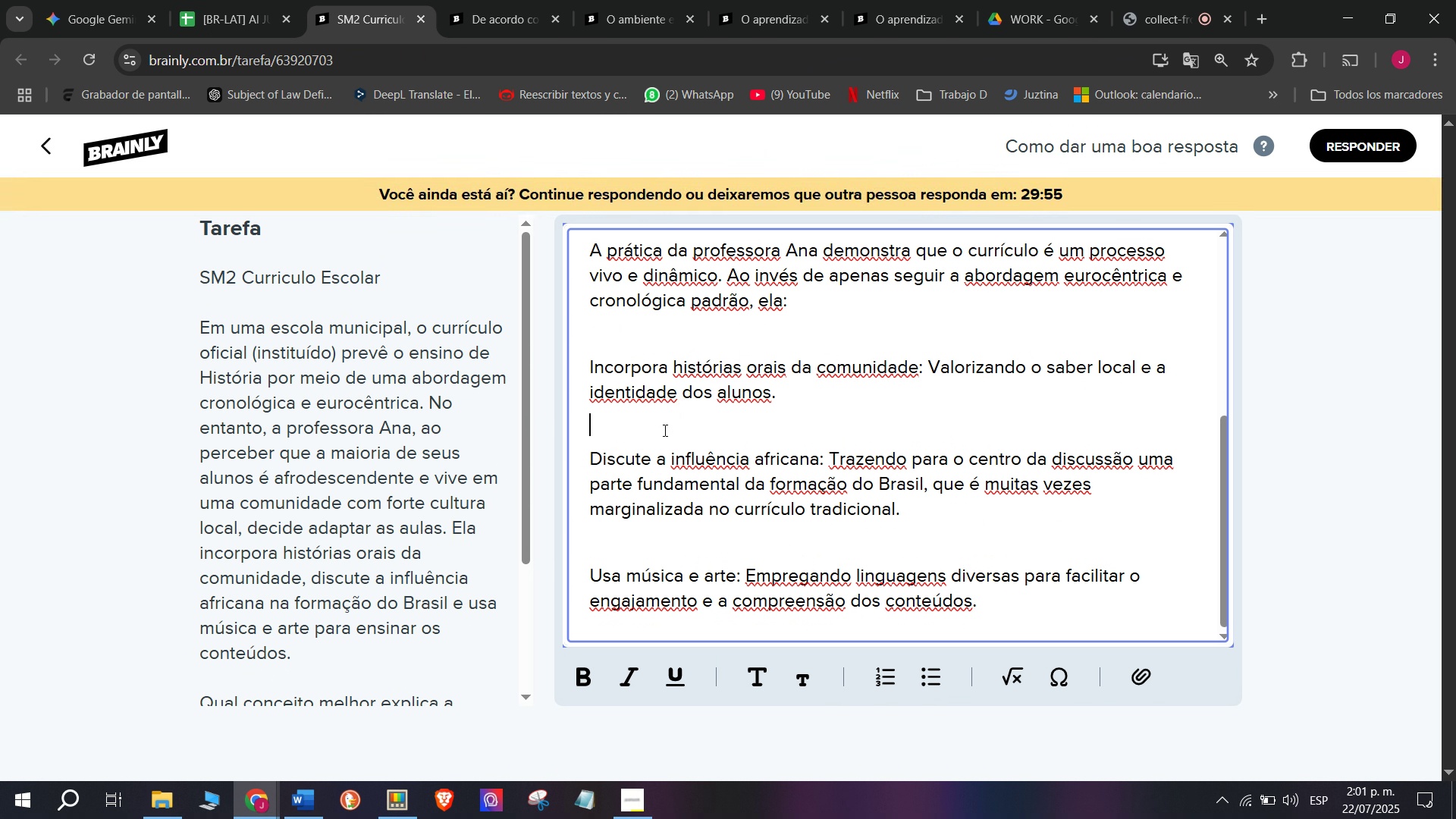 
key(Q)
 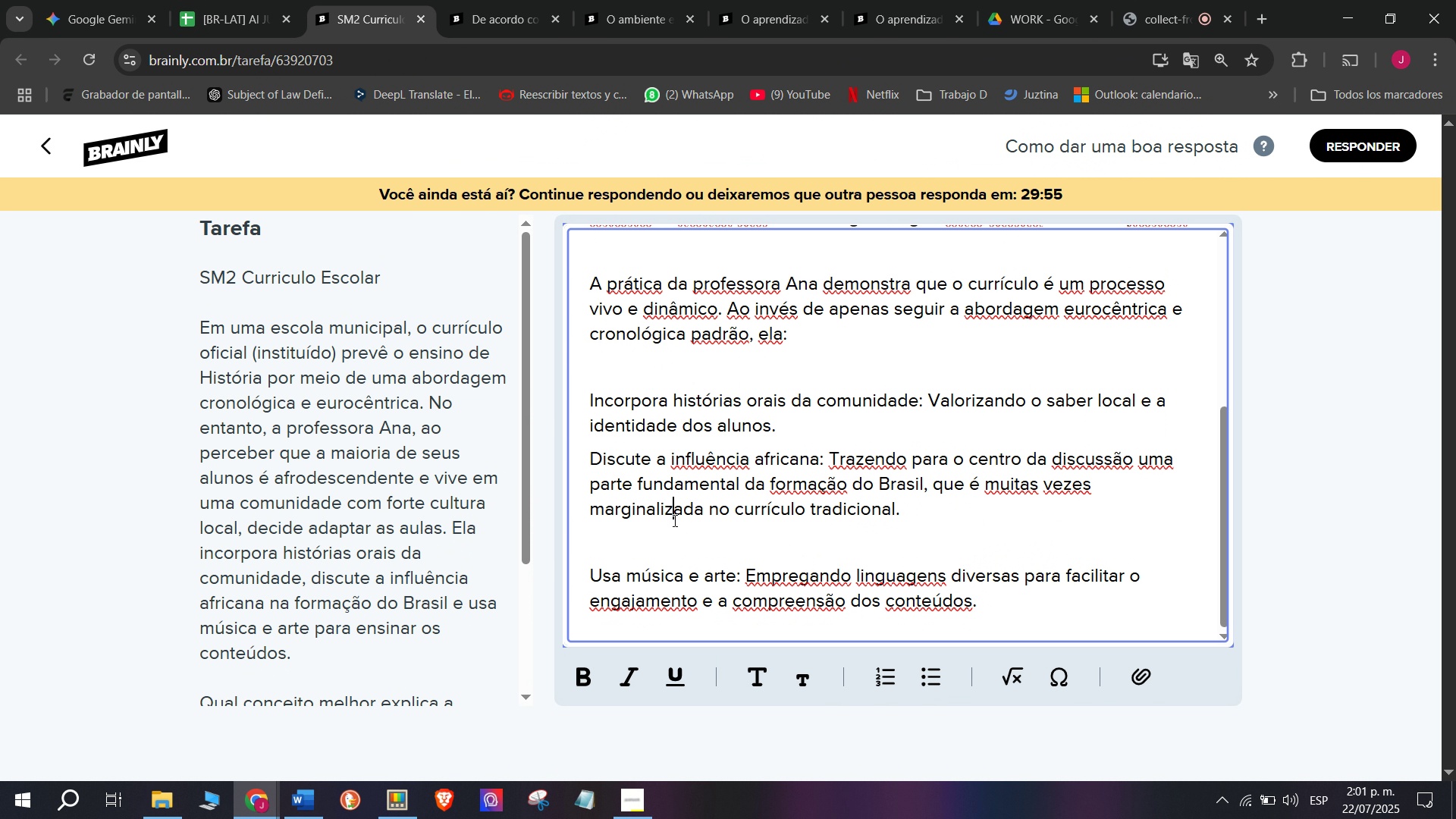 
key(Backspace)
 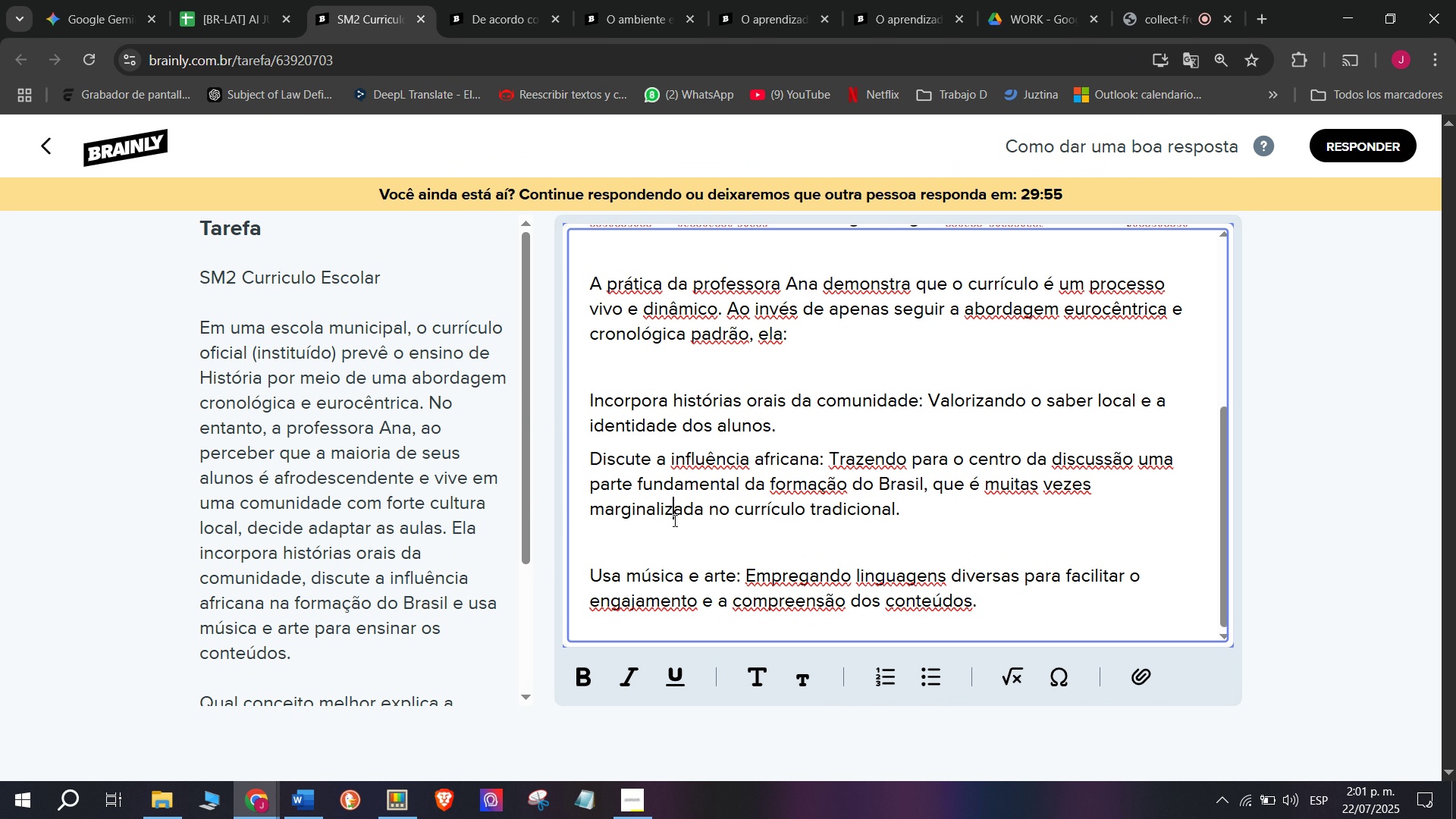 
left_click([673, 520])
 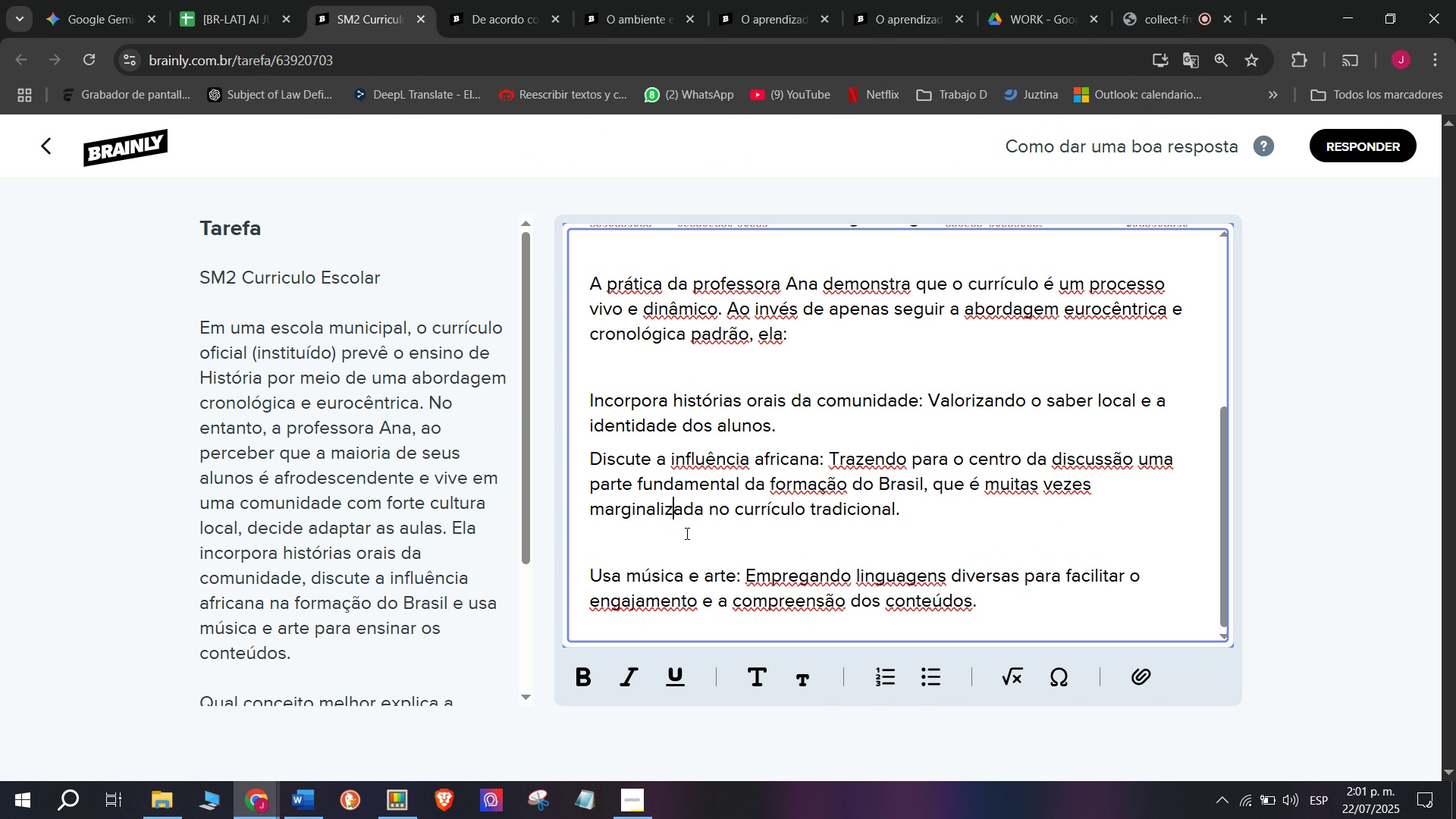 
left_click([688, 535])
 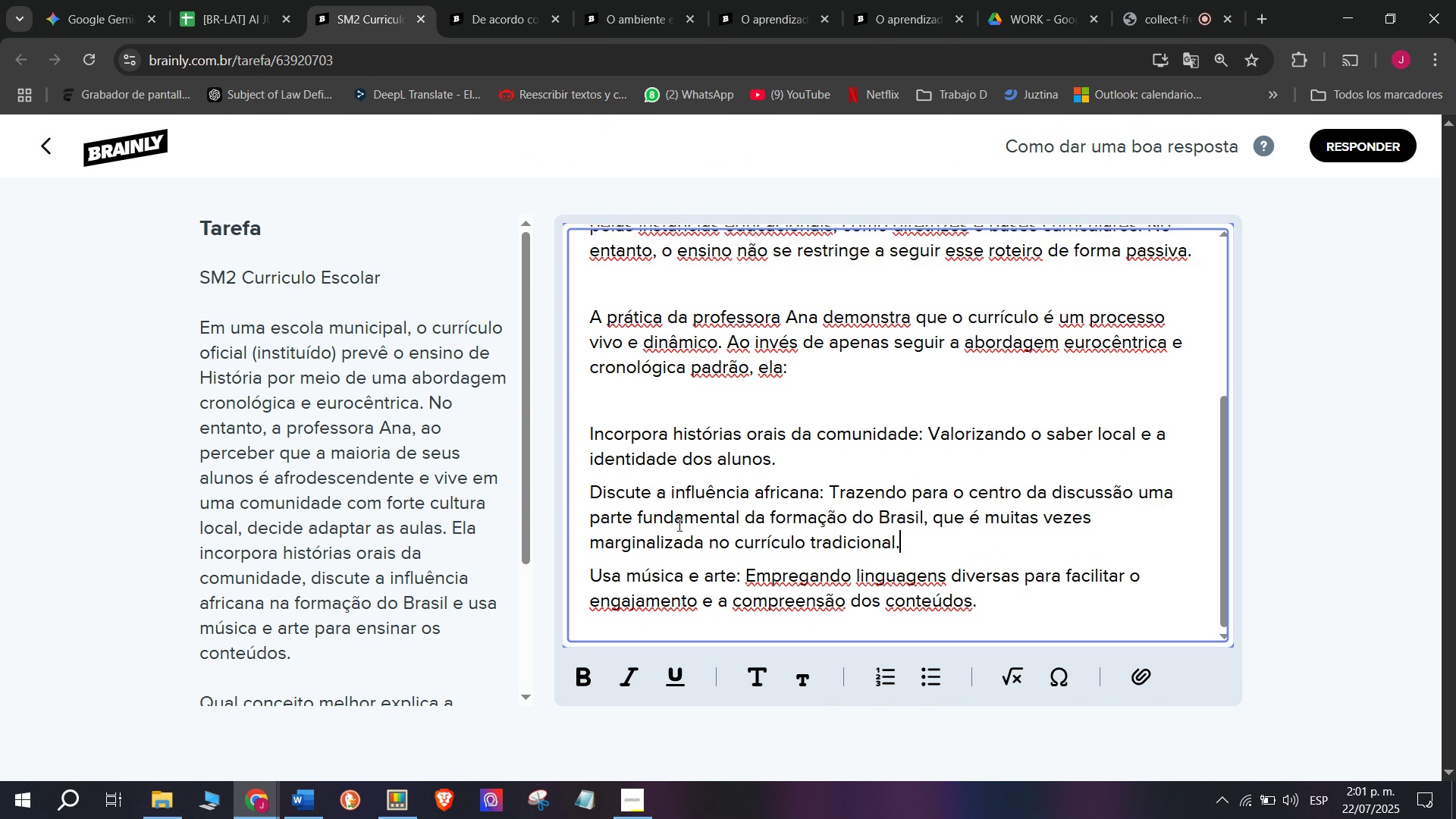 
key(Q)
 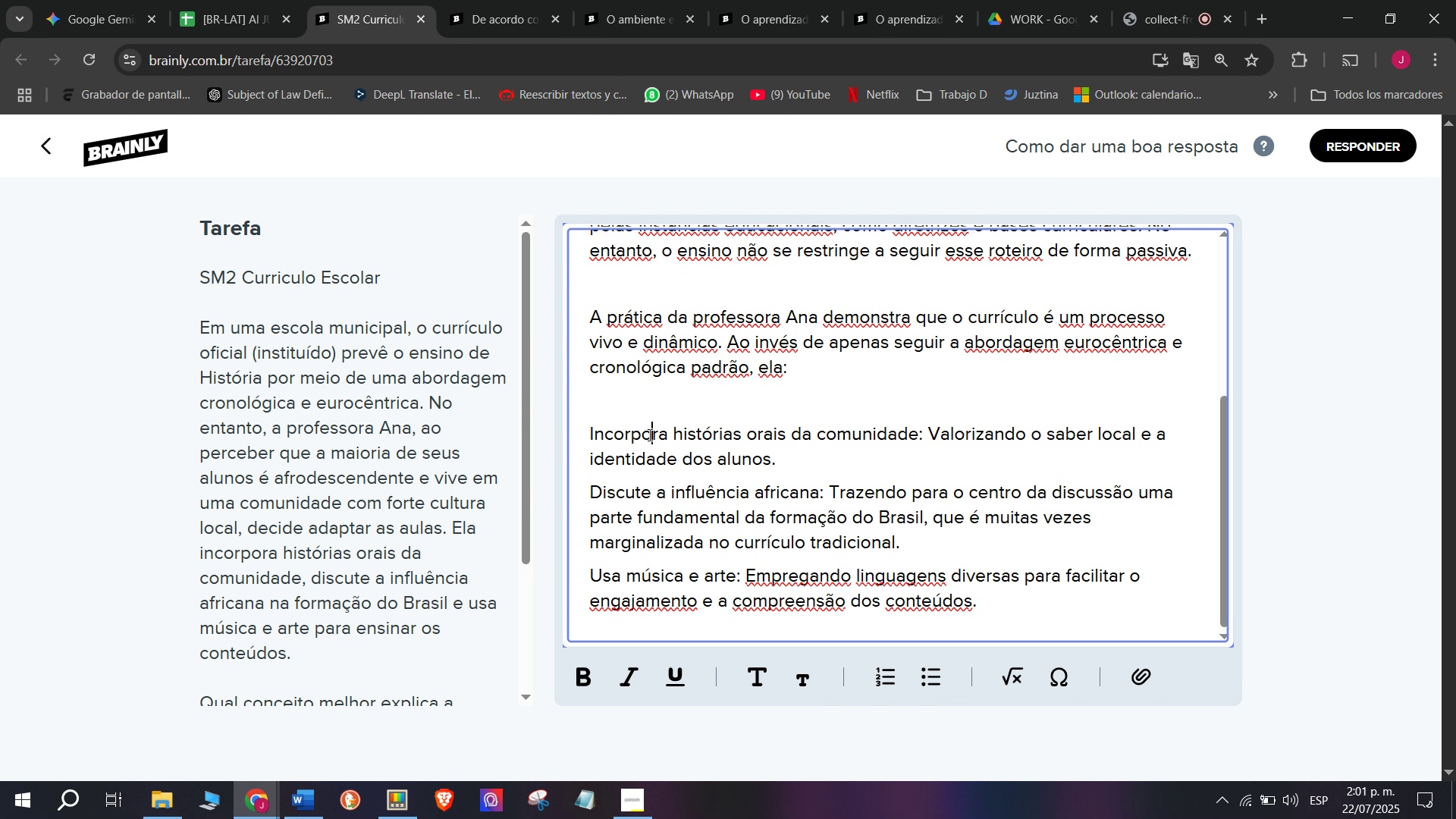 
key(Backspace)
 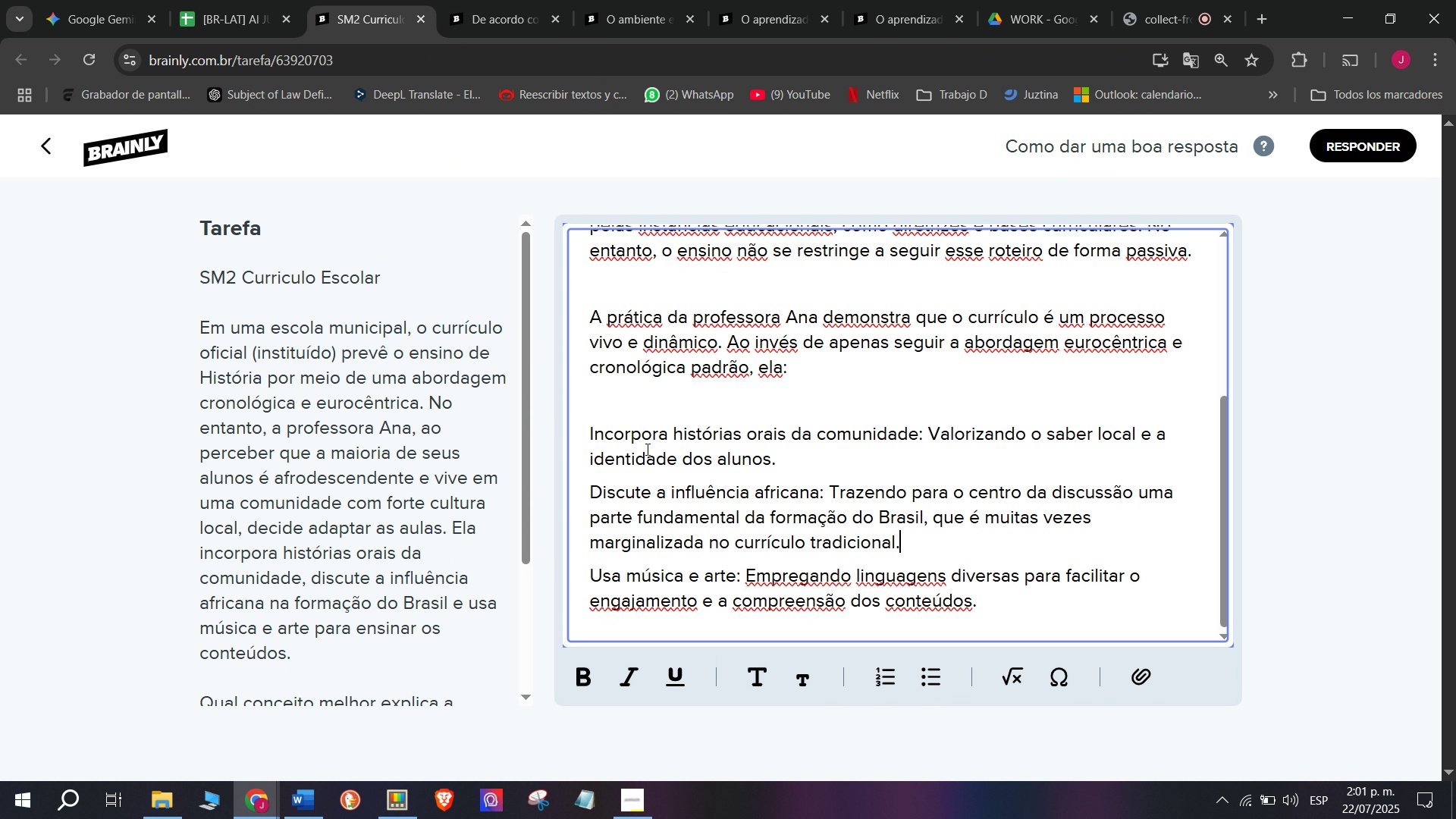 
left_click_drag(start_coordinate=[648, 435], to_coordinate=[741, 562])
 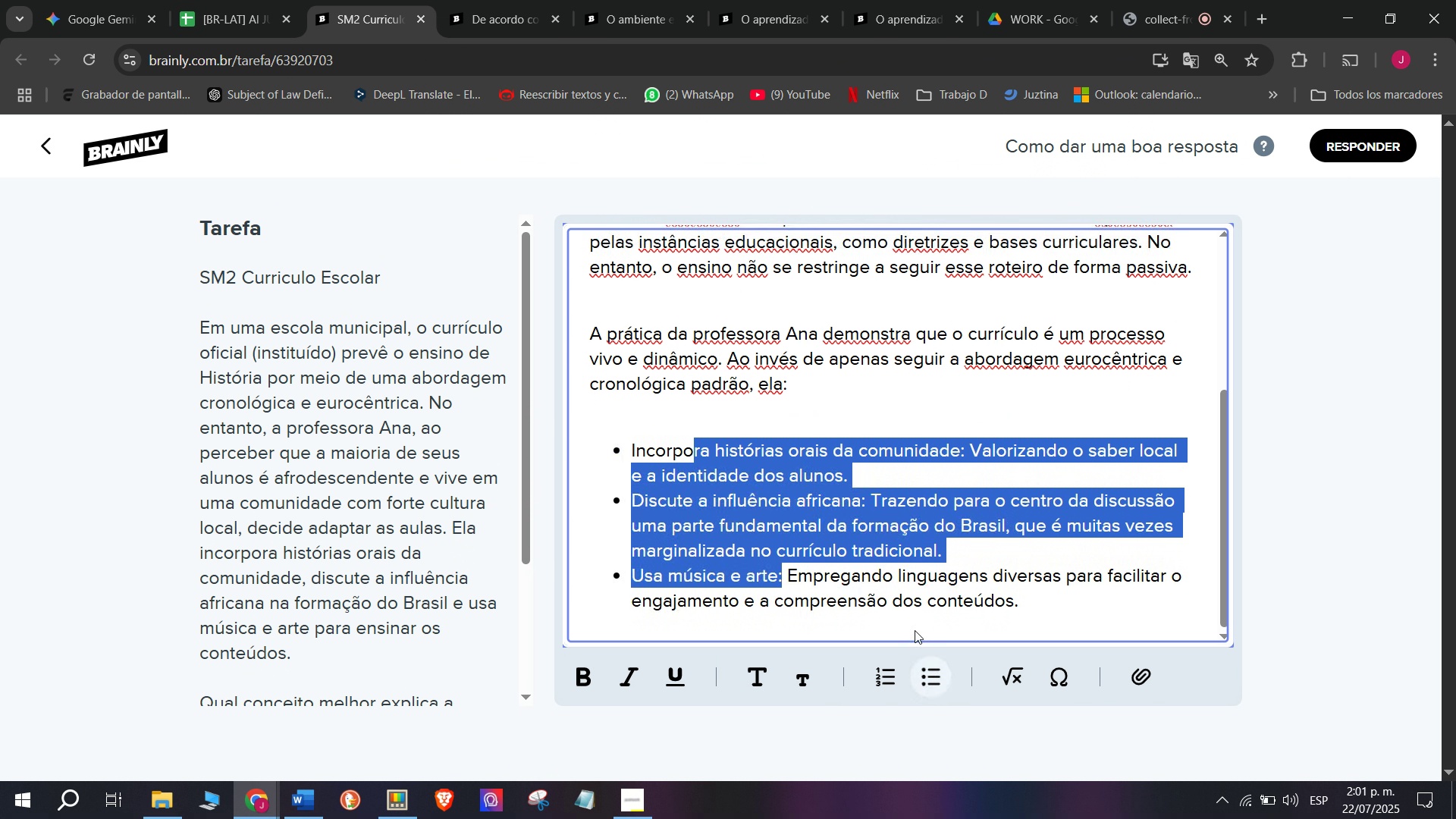 
double_click([814, 462])
 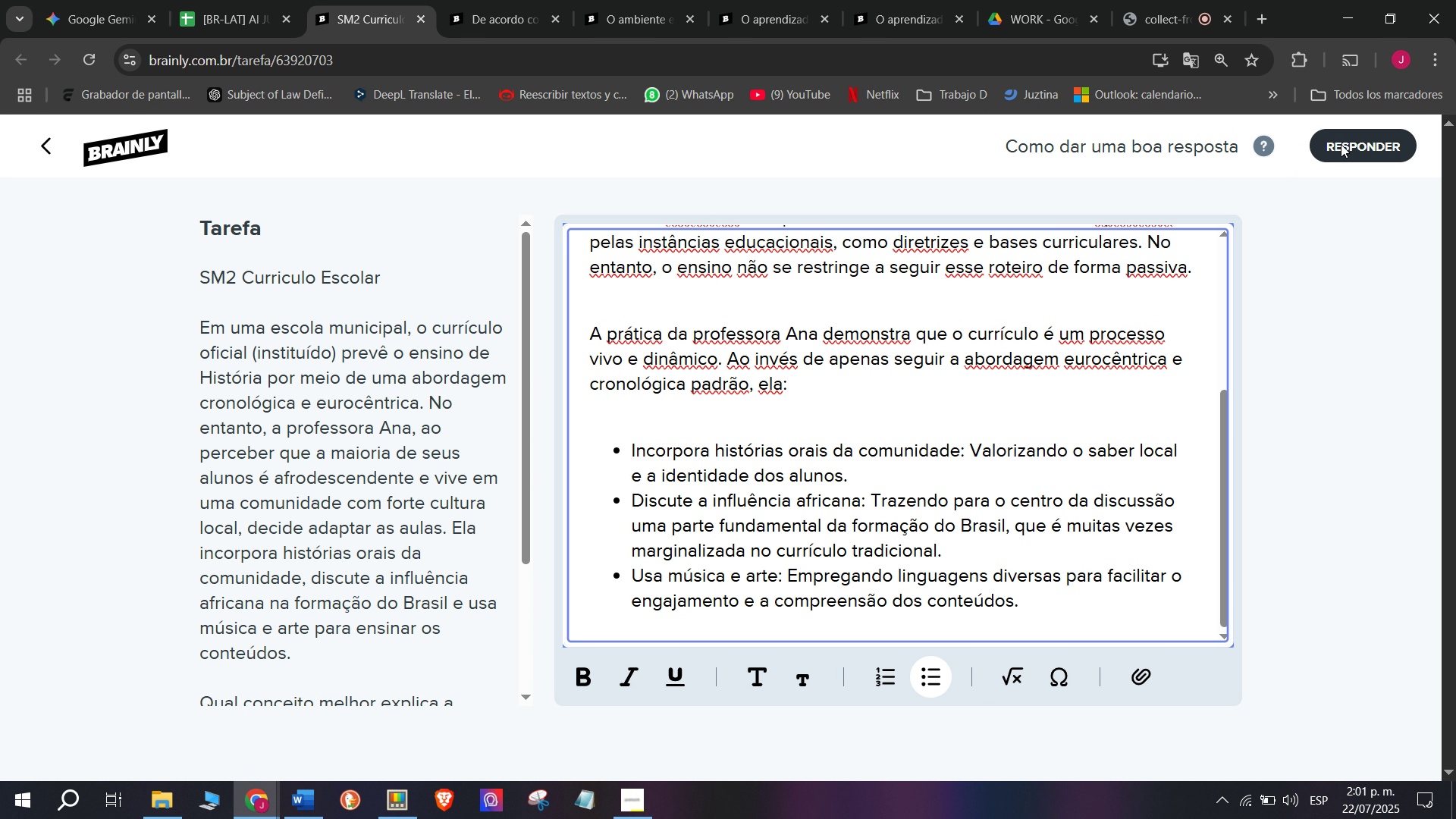 
left_click([1373, 135])
 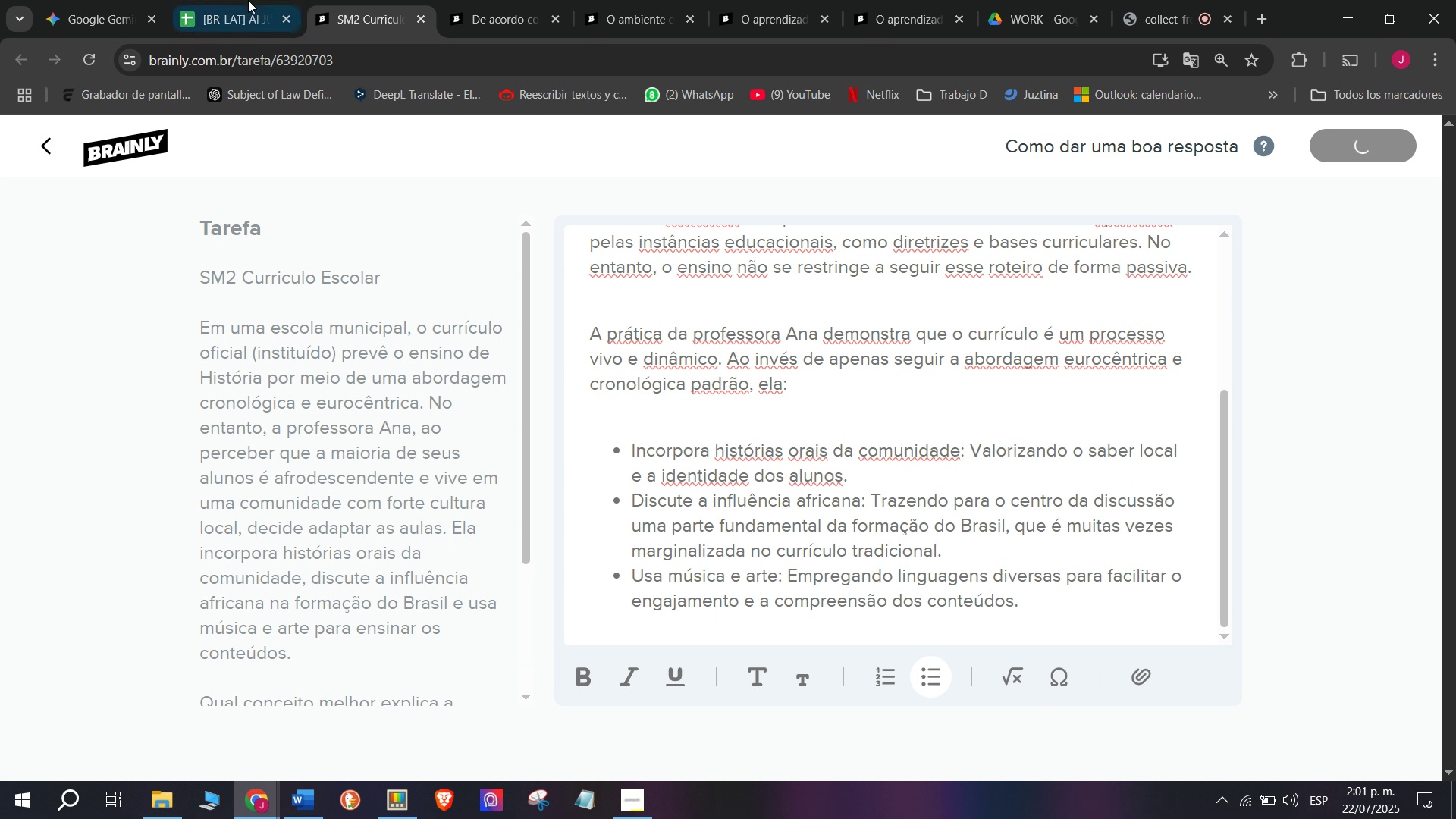 
left_click([199, 0])
 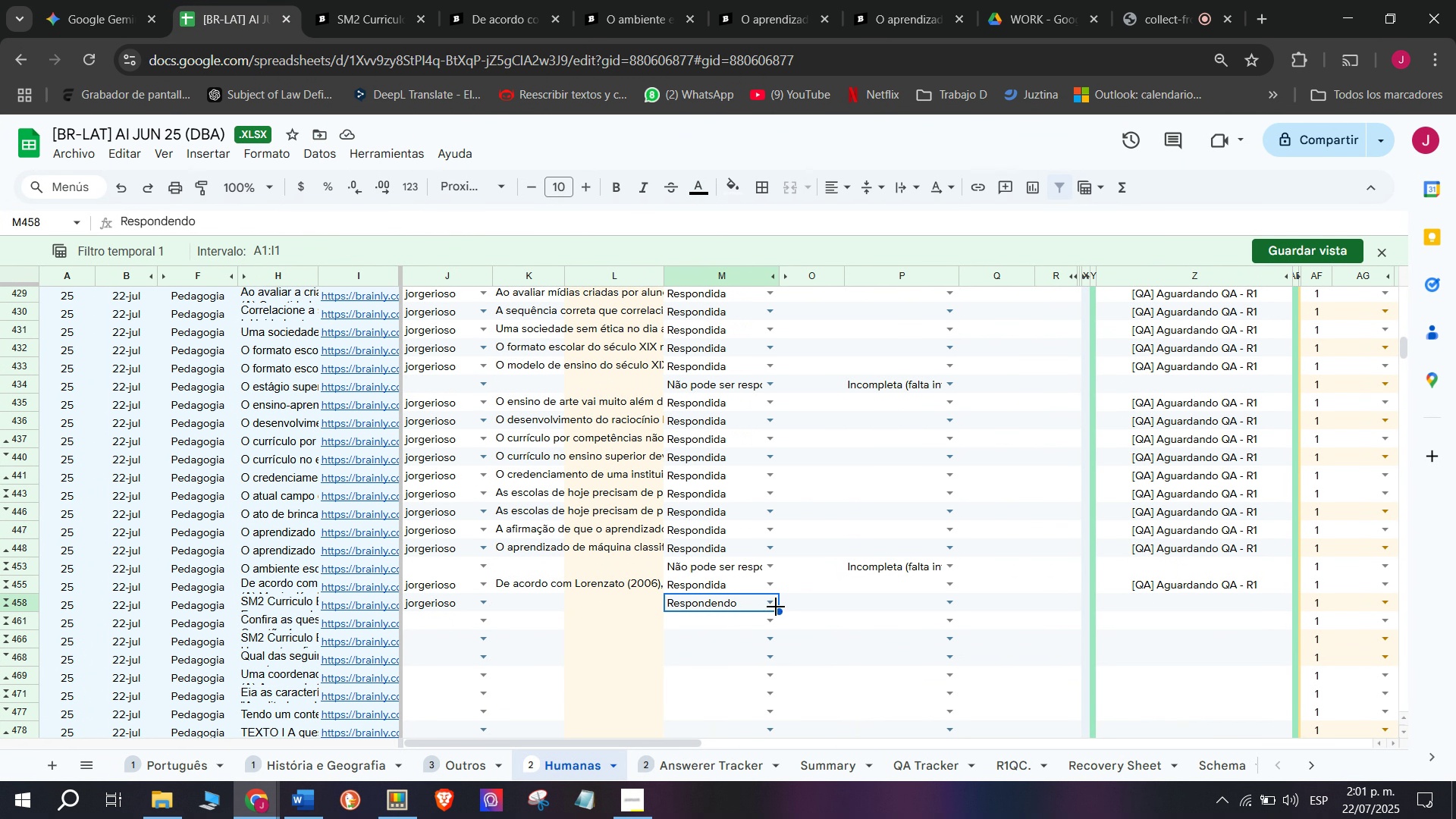 
double_click([767, 604])
 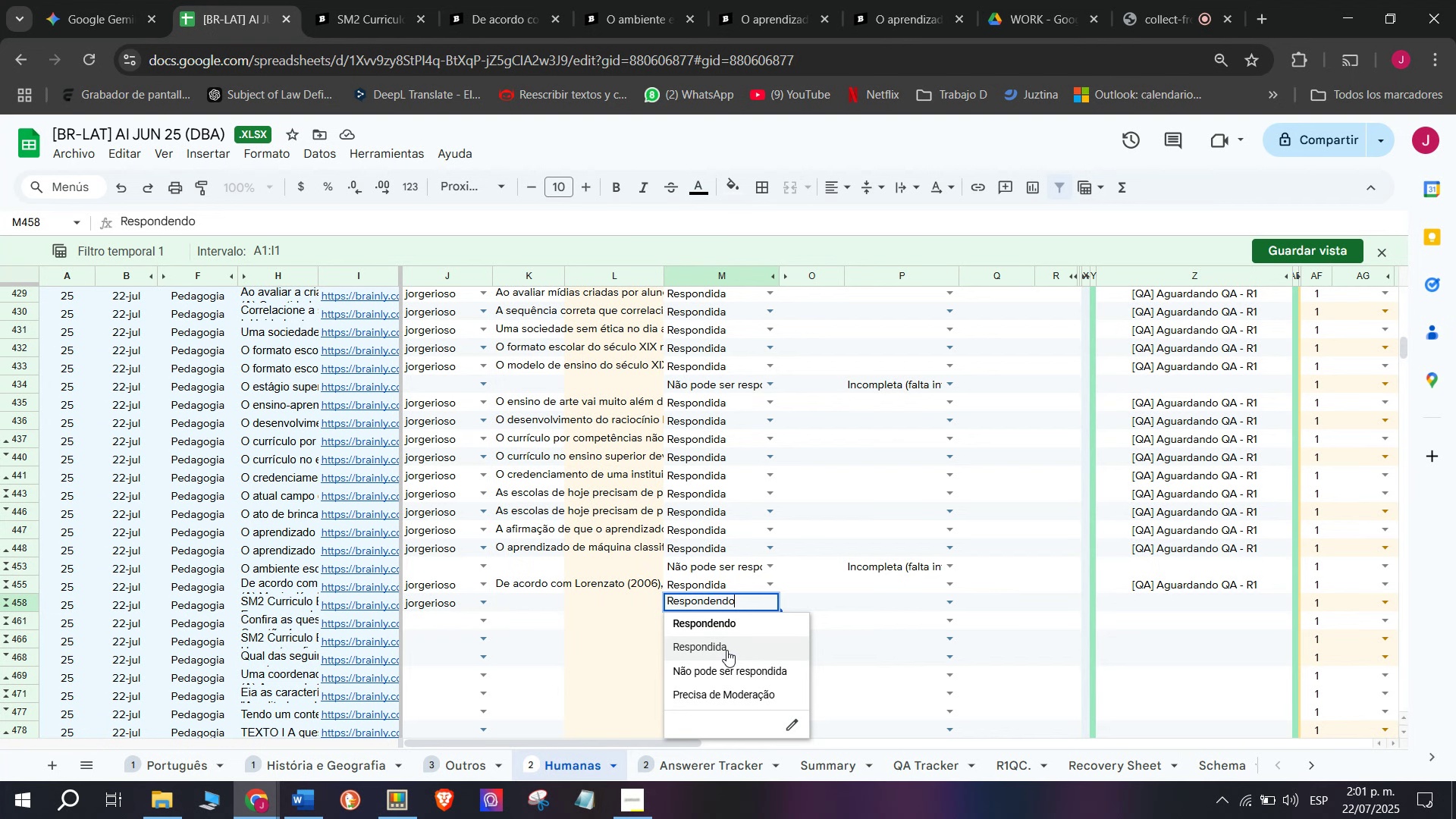 
left_click([726, 651])
 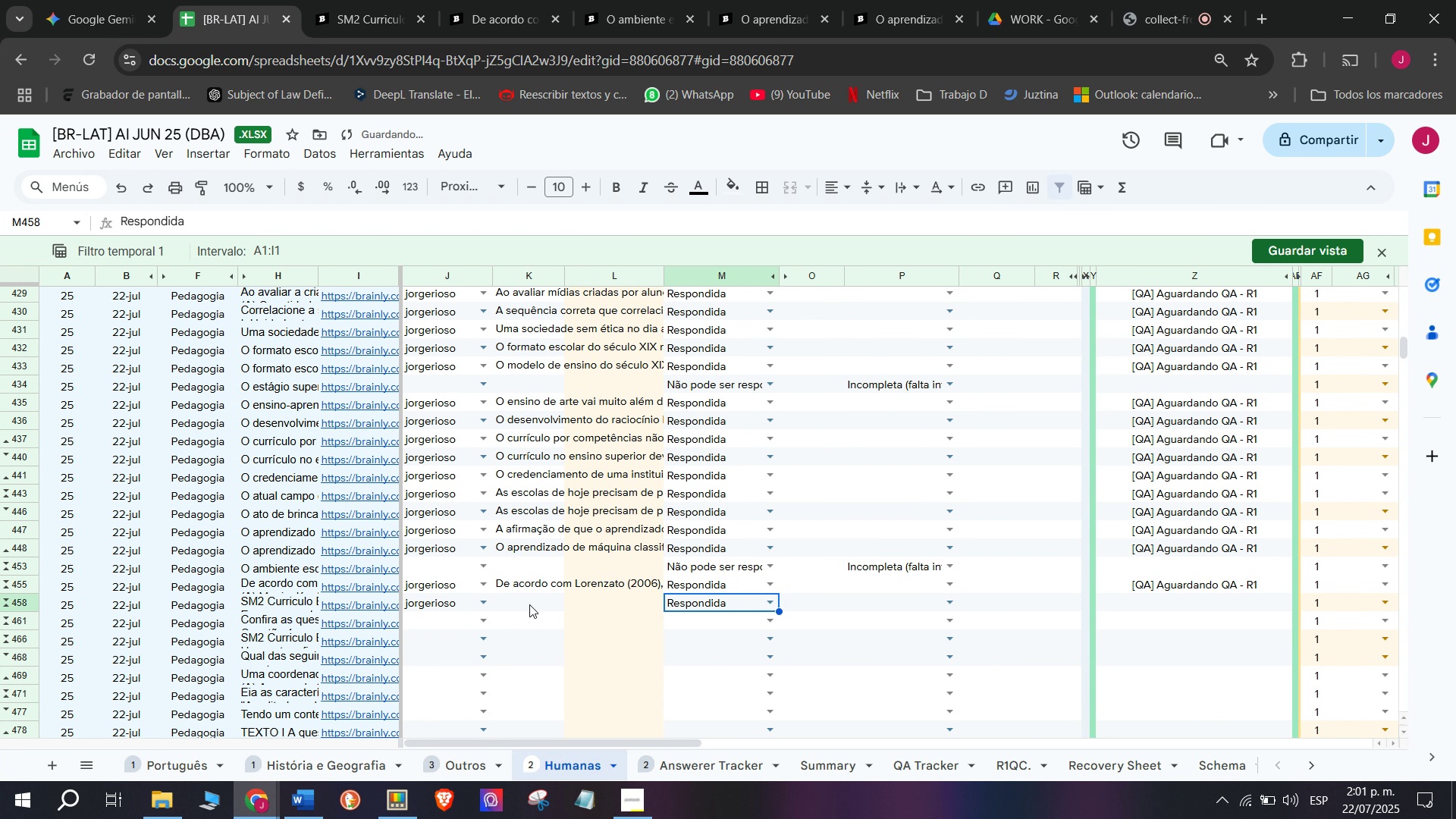 
double_click([529, 604])
 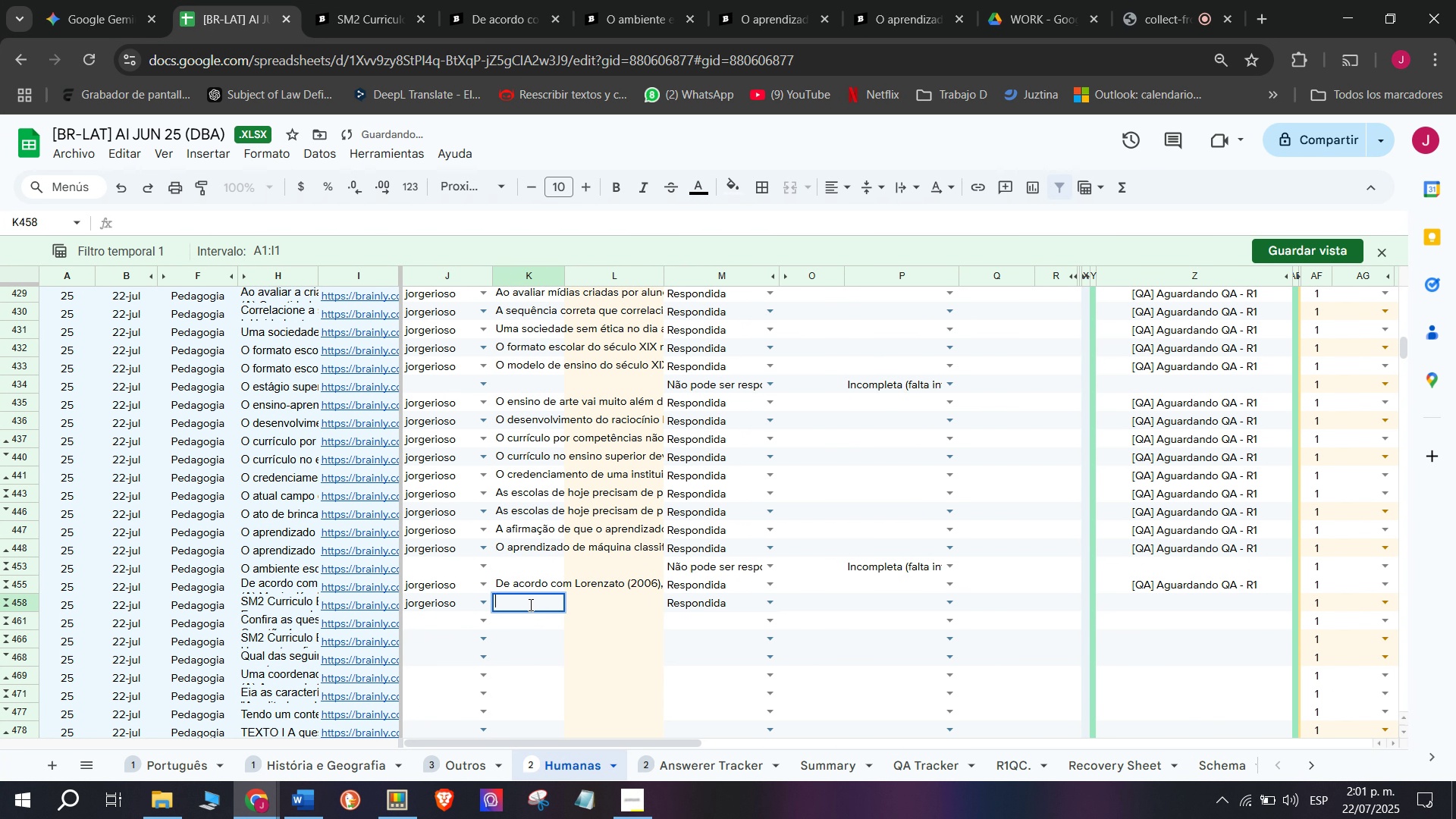 
key(C)
 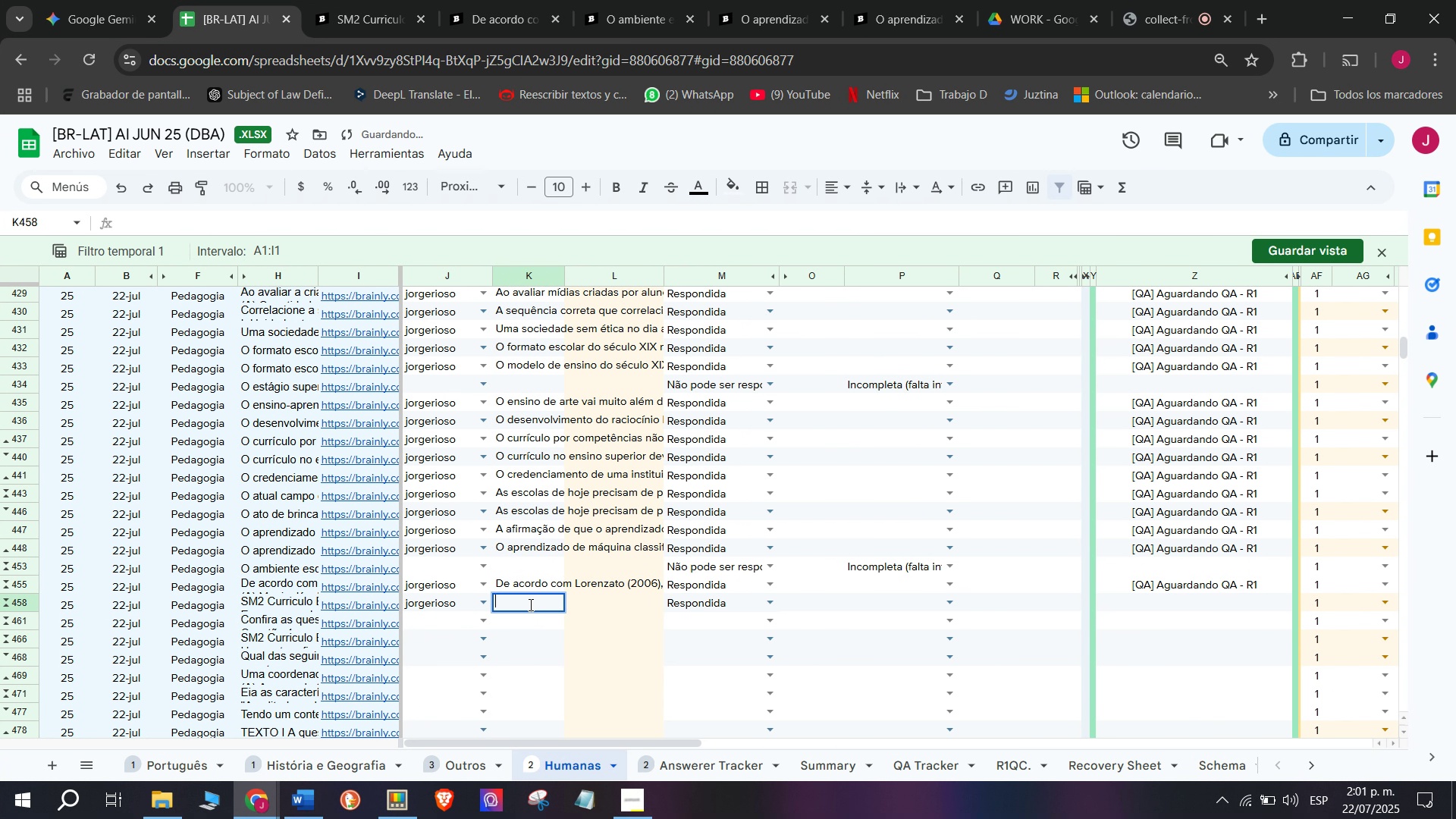 
key(Meta+MetaLeft)
 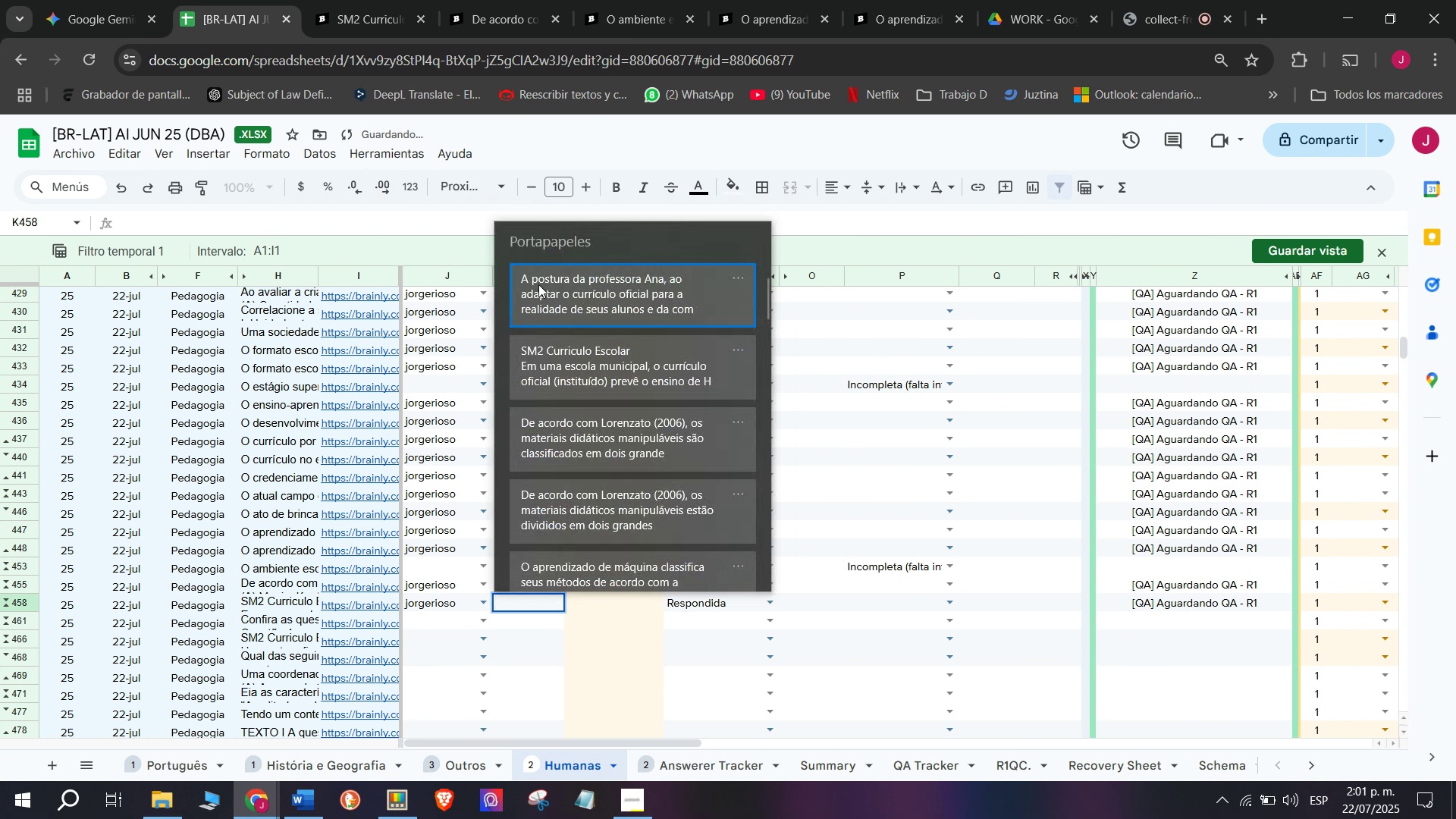 
key(Meta+V)
 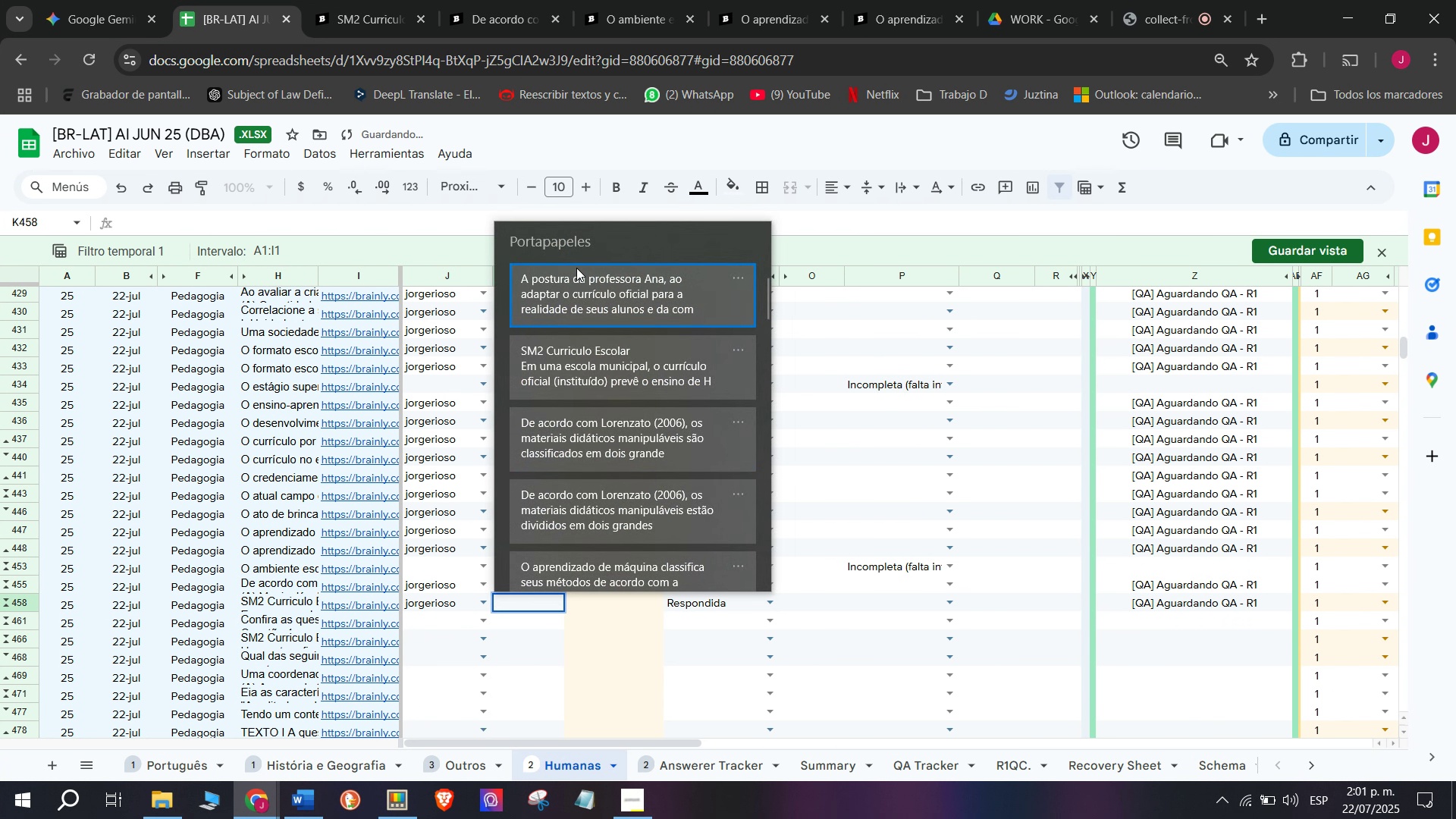 
left_click([606, 291])
 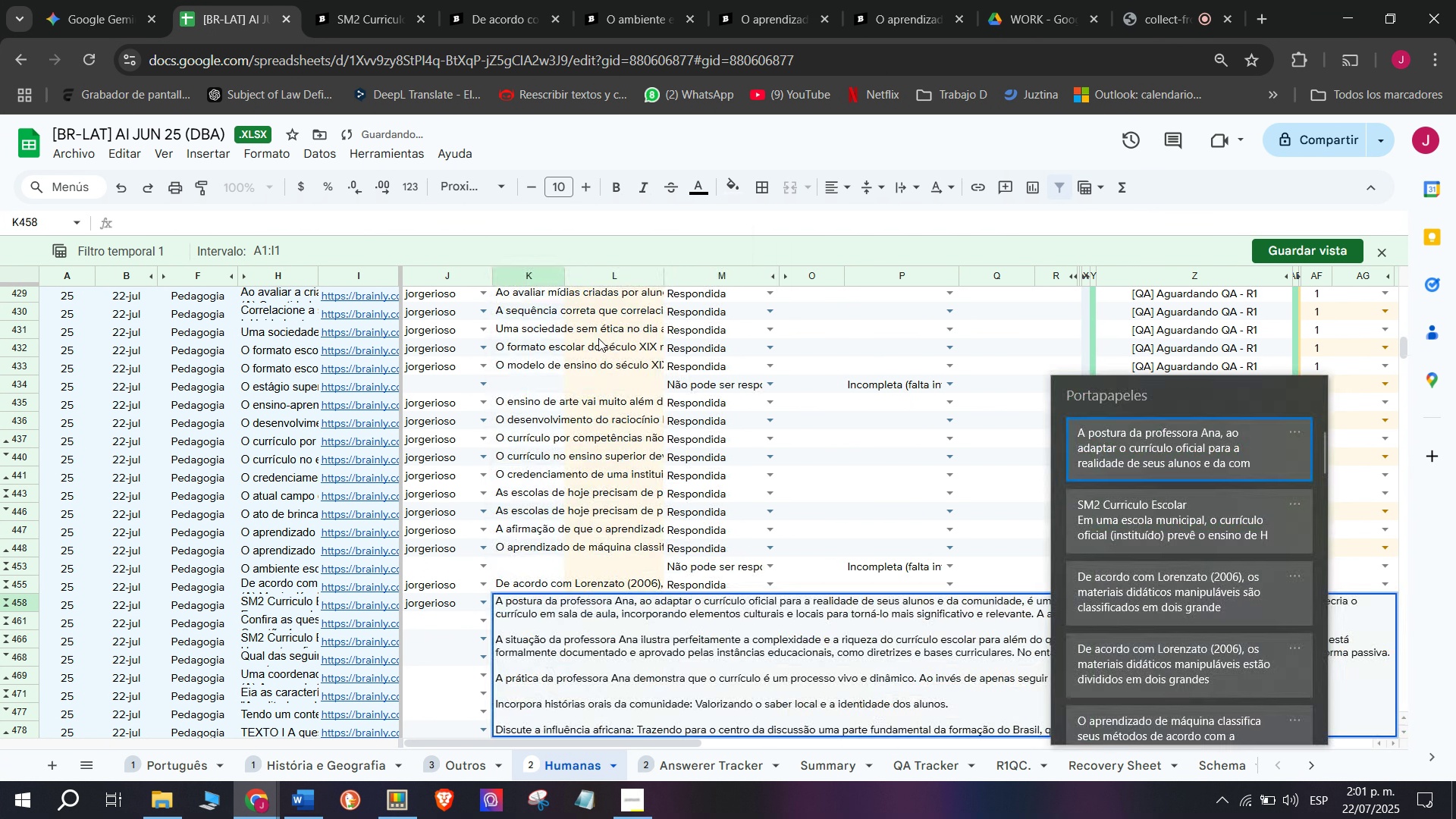 
key(Control+ControlLeft)
 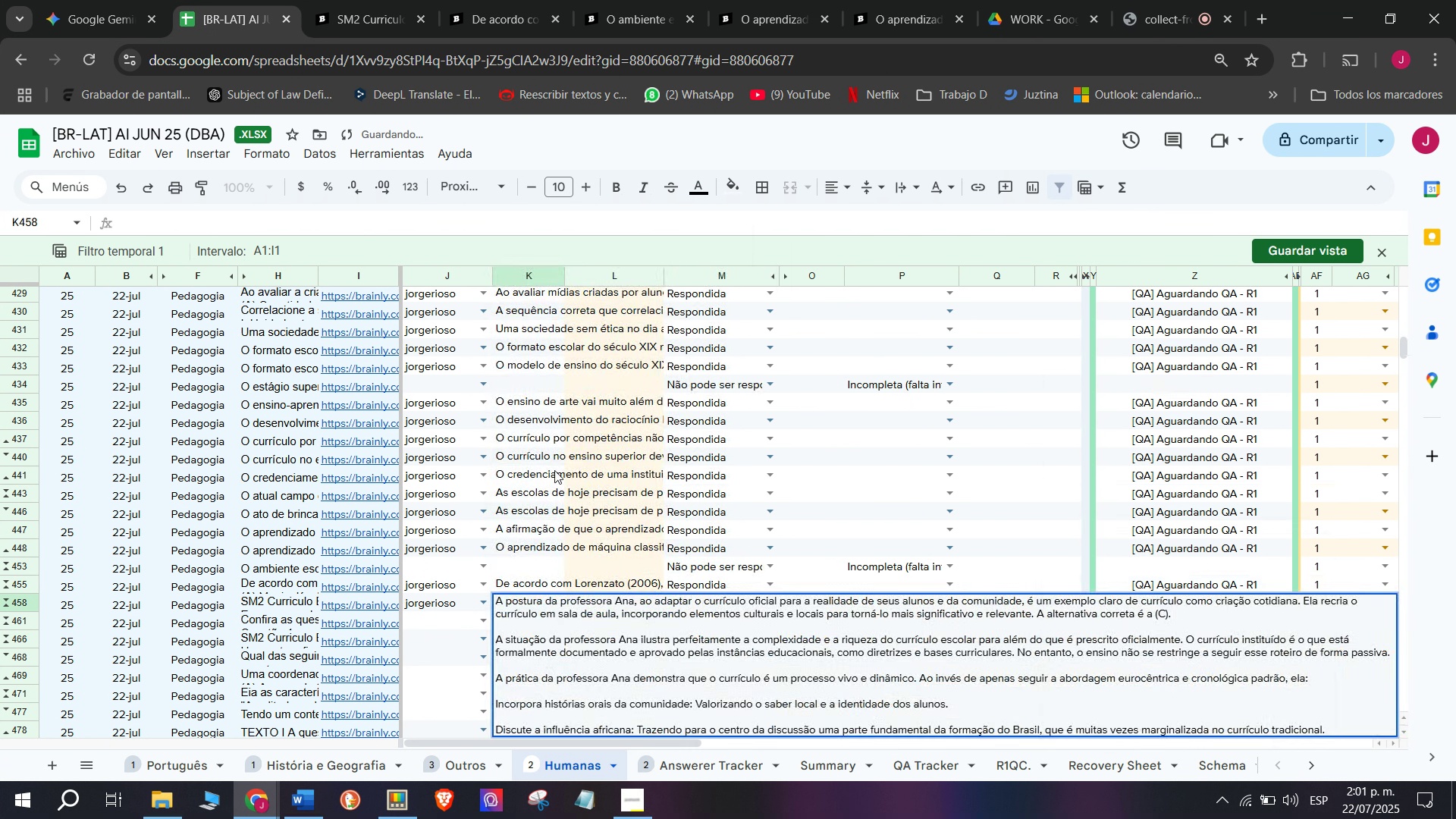 
key(Control+V)
 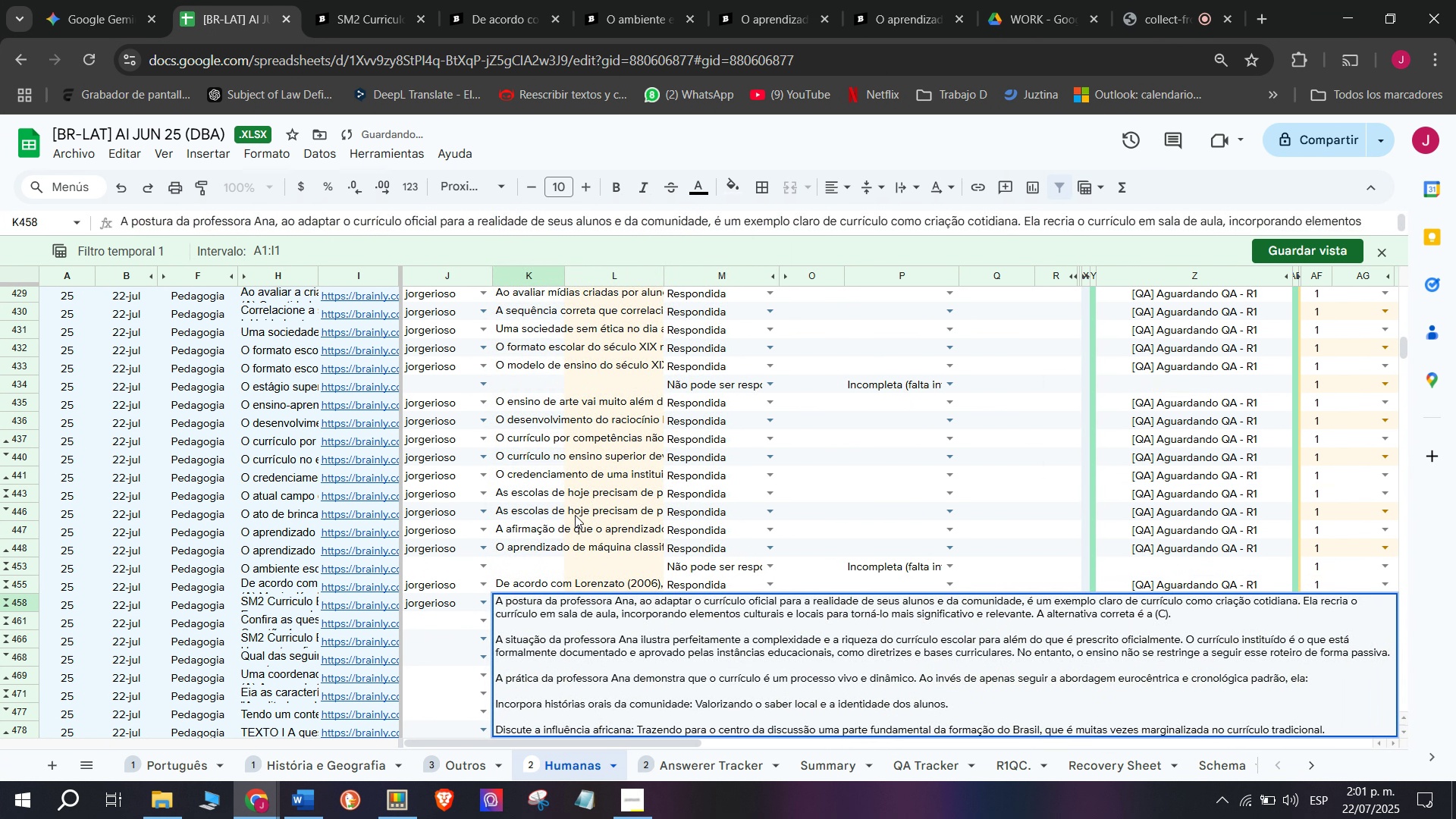 
left_click([579, 519])
 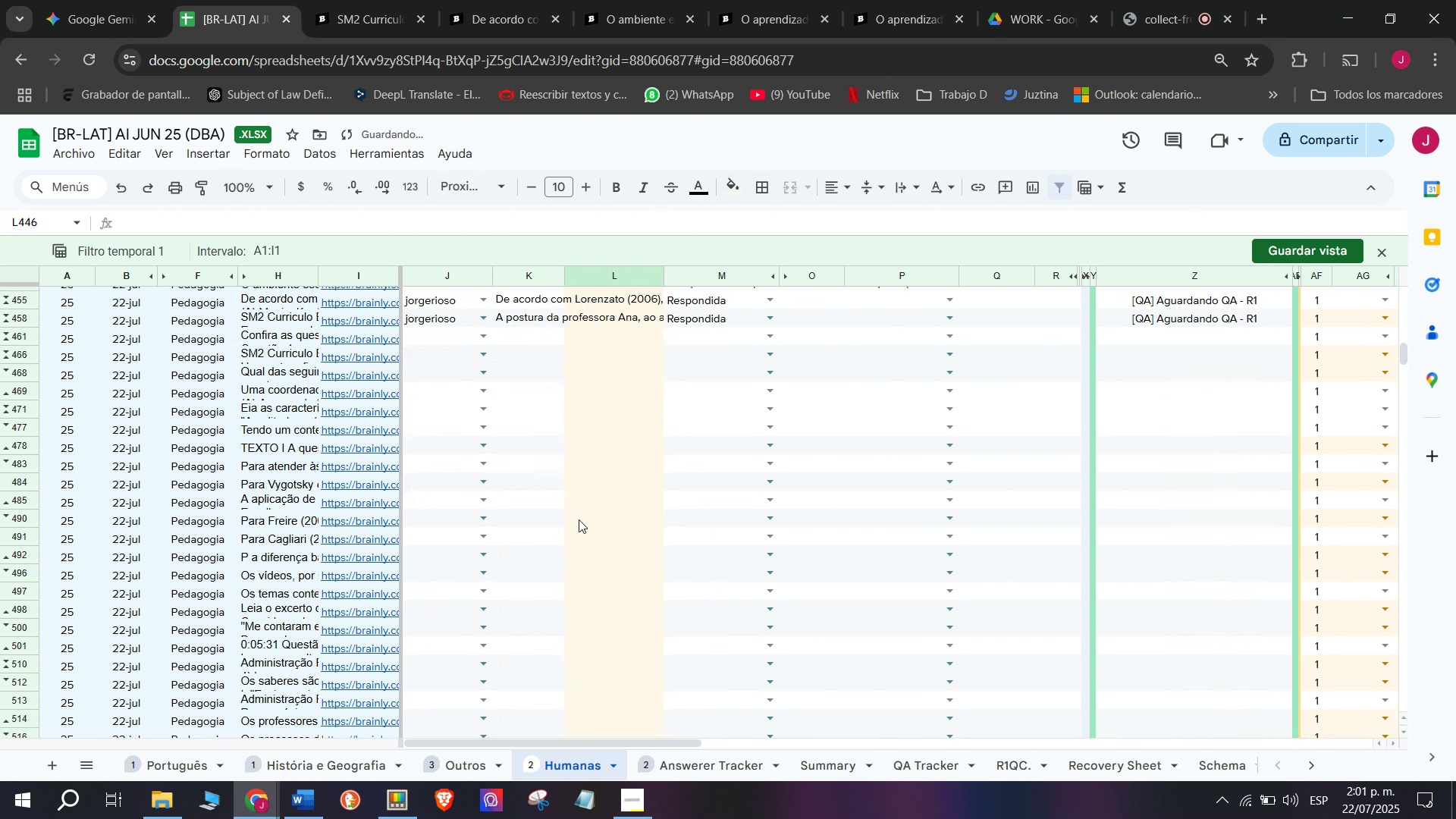 
scroll: coordinate [579, 519], scroll_direction: down, amount: 1.0
 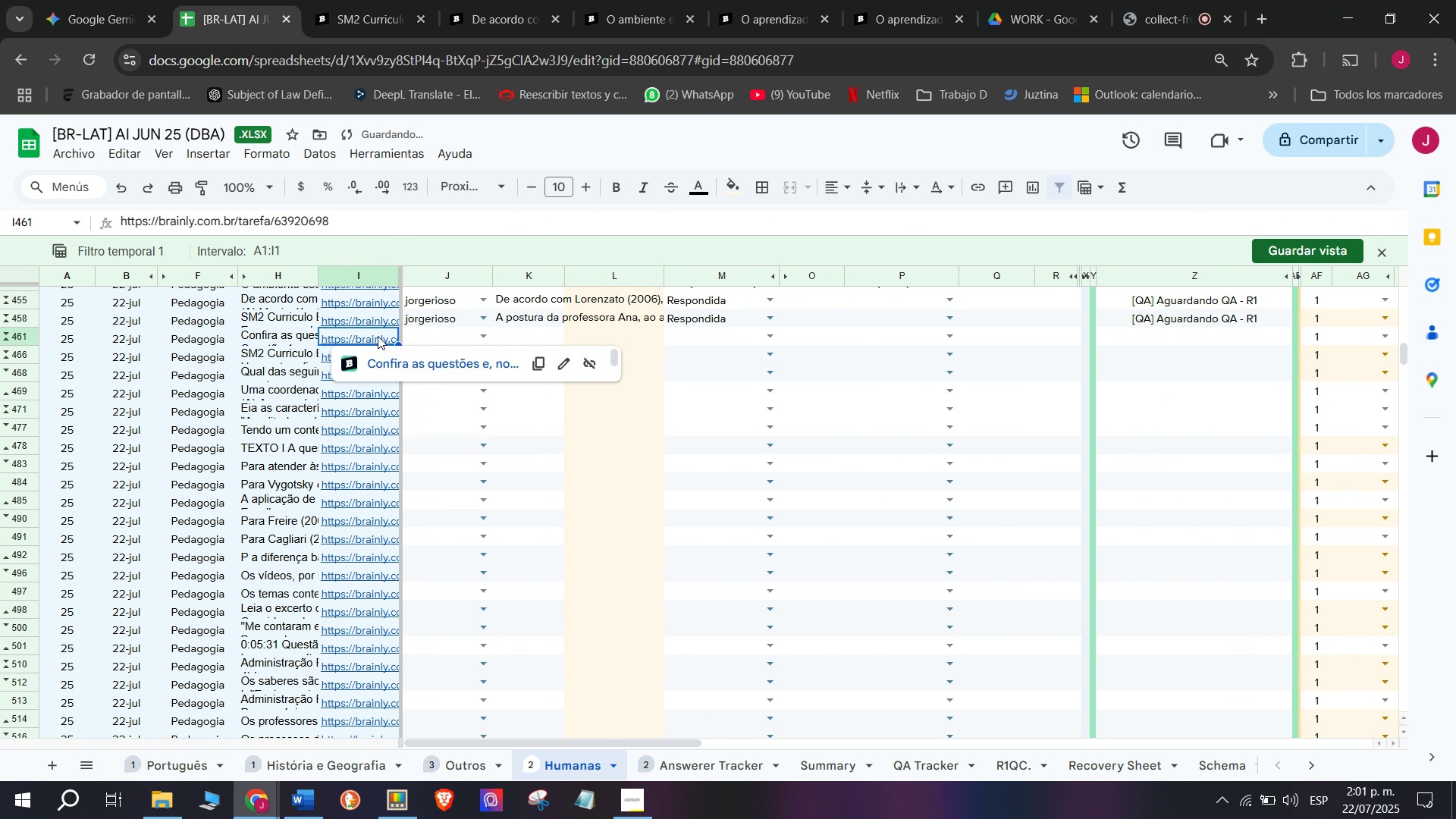 
double_click([422, 372])
 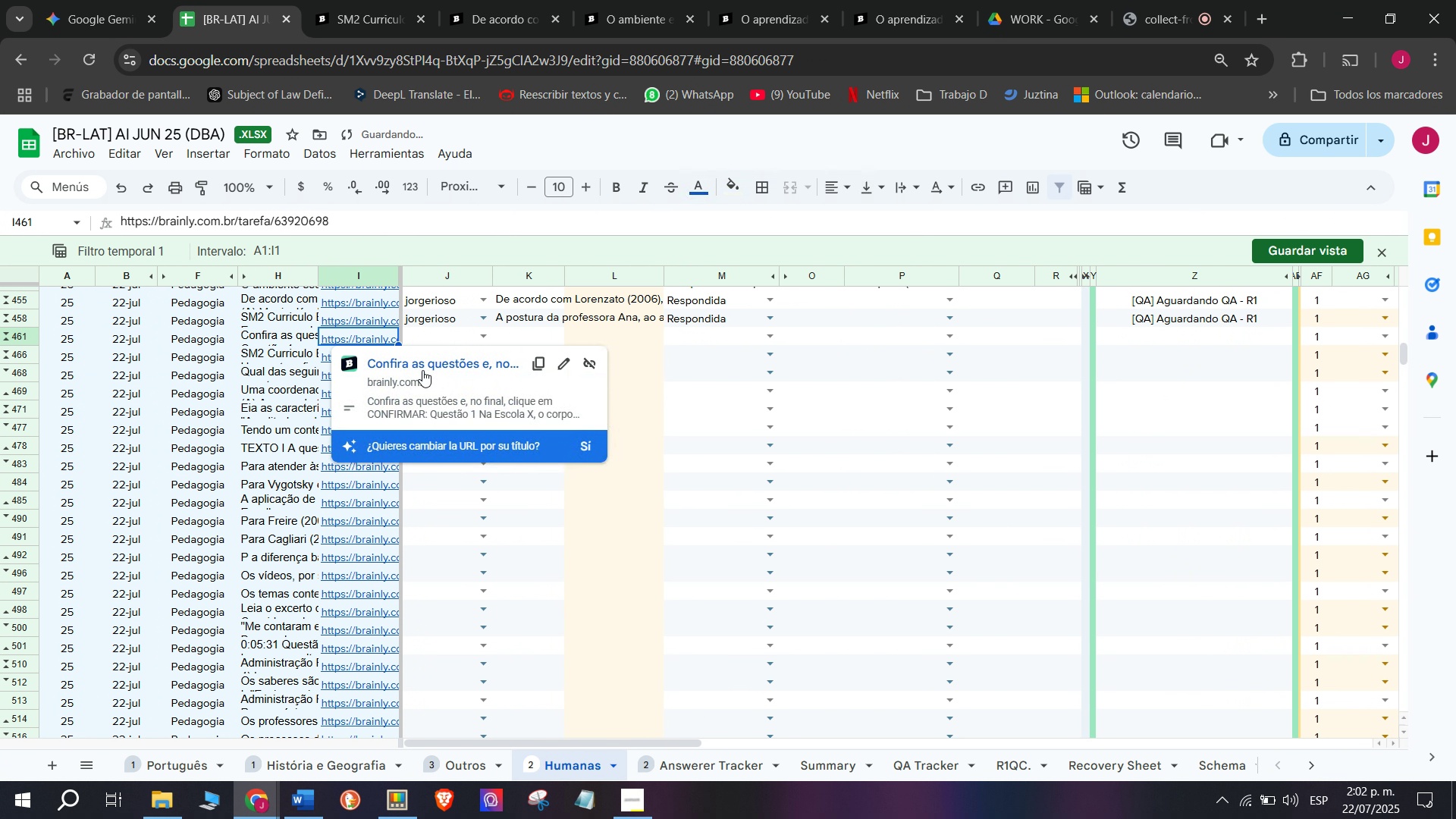 
triple_click([422, 370])
 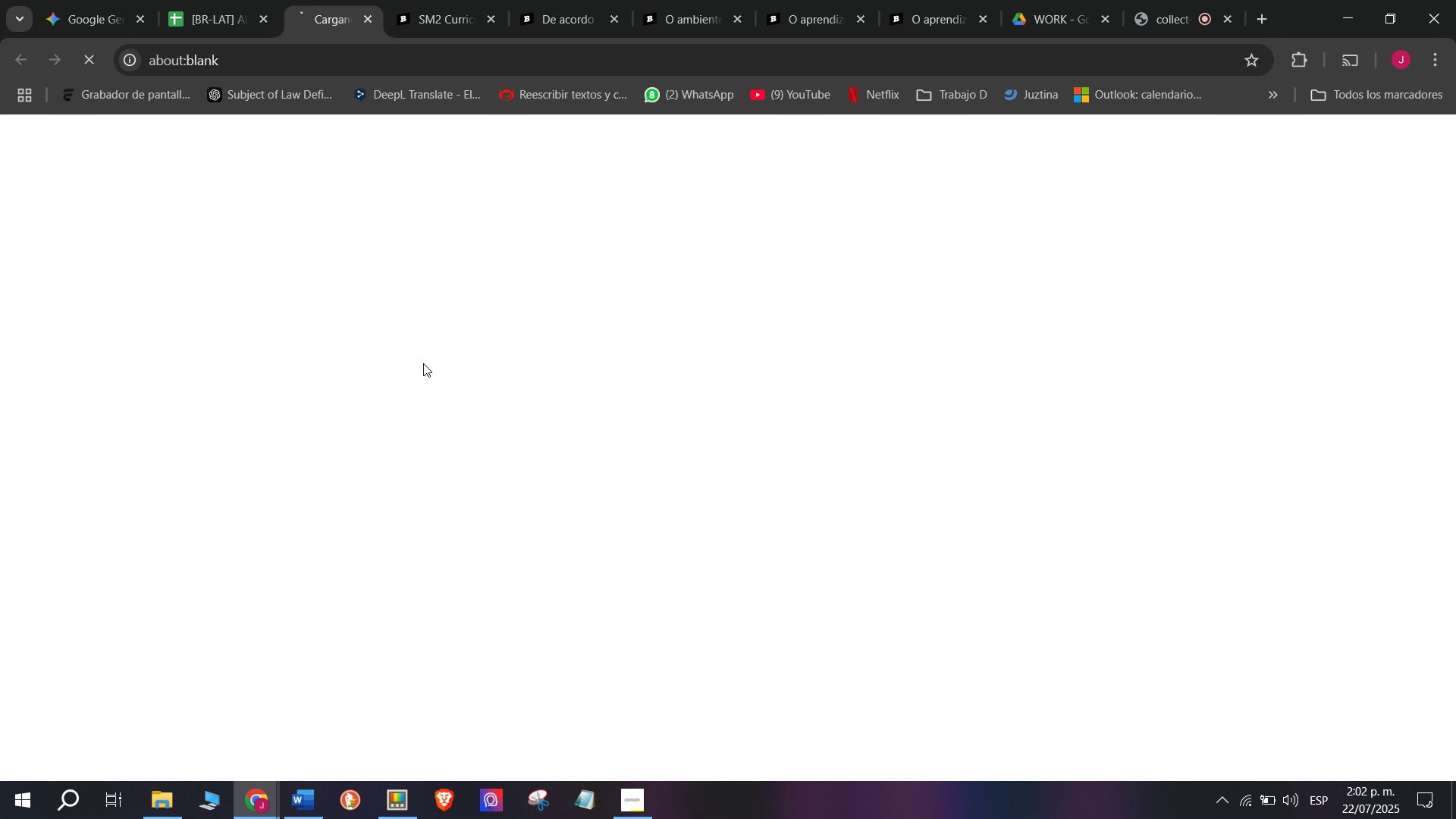 
triple_click([423, 363])
 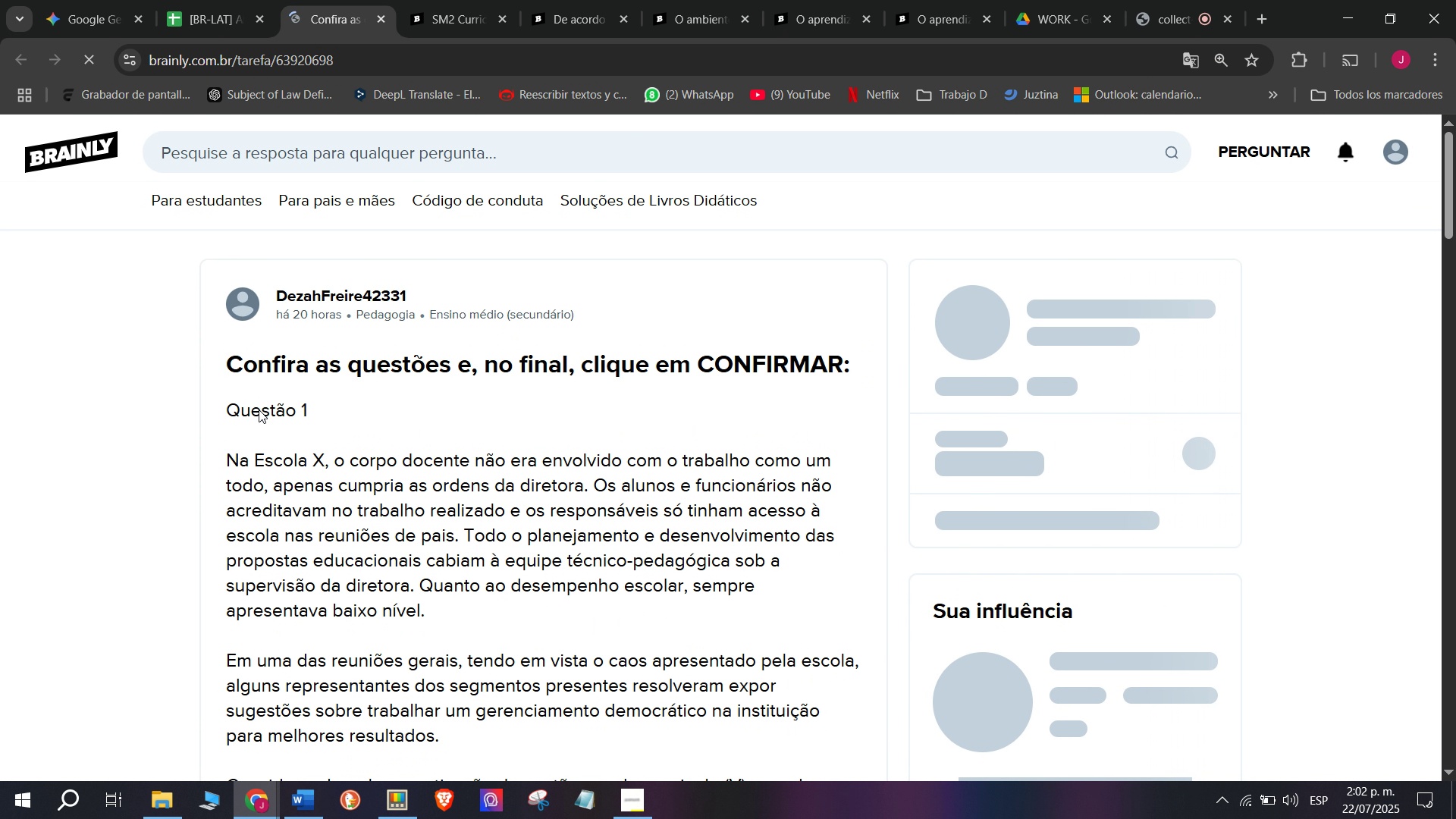 
left_click_drag(start_coordinate=[211, 363], to_coordinate=[368, 584])
 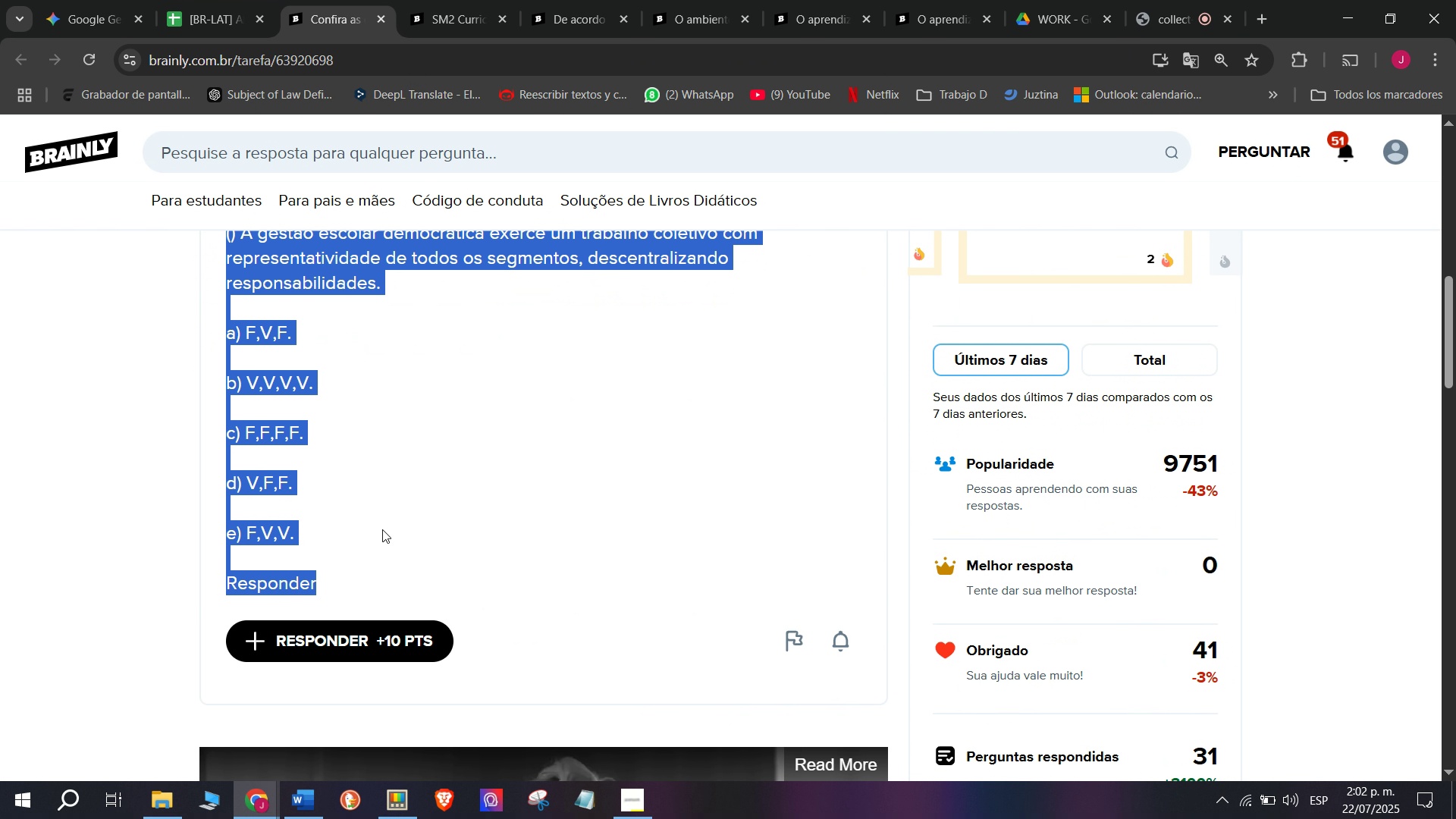 
scroll: coordinate [504, 485], scroll_direction: down, amount: 3.0
 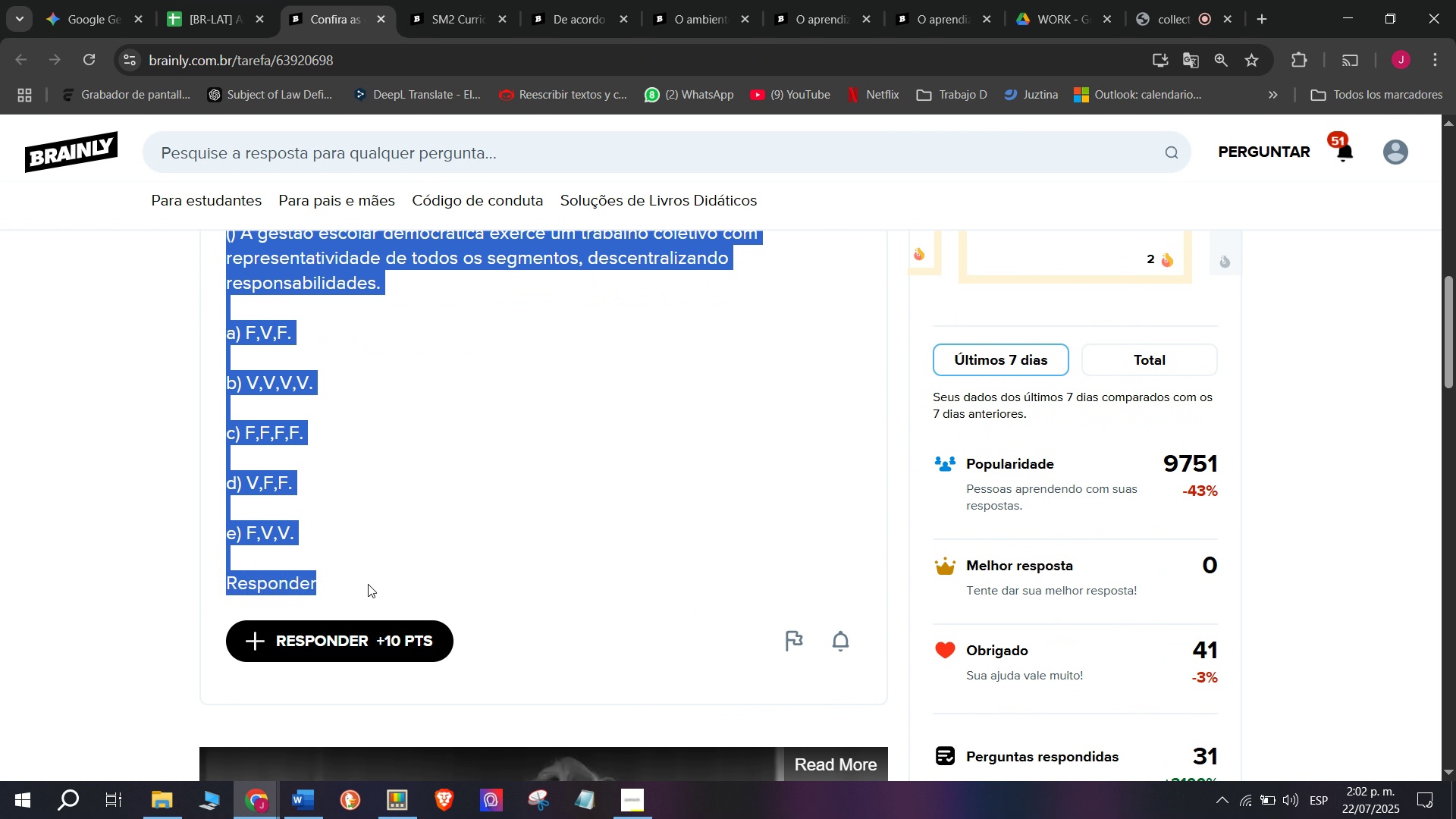 
key(Break)
 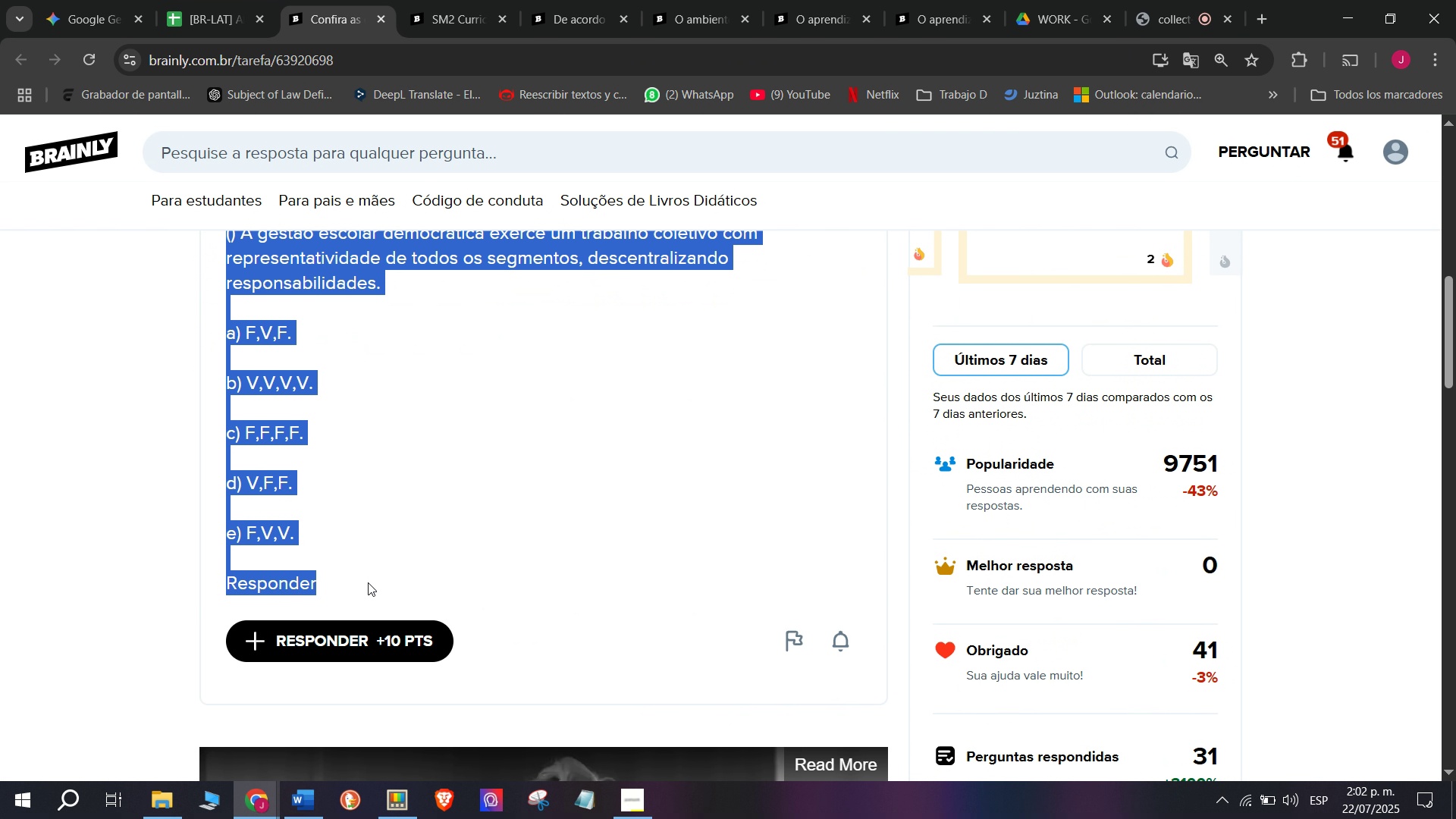 
key(Control+ControlLeft)
 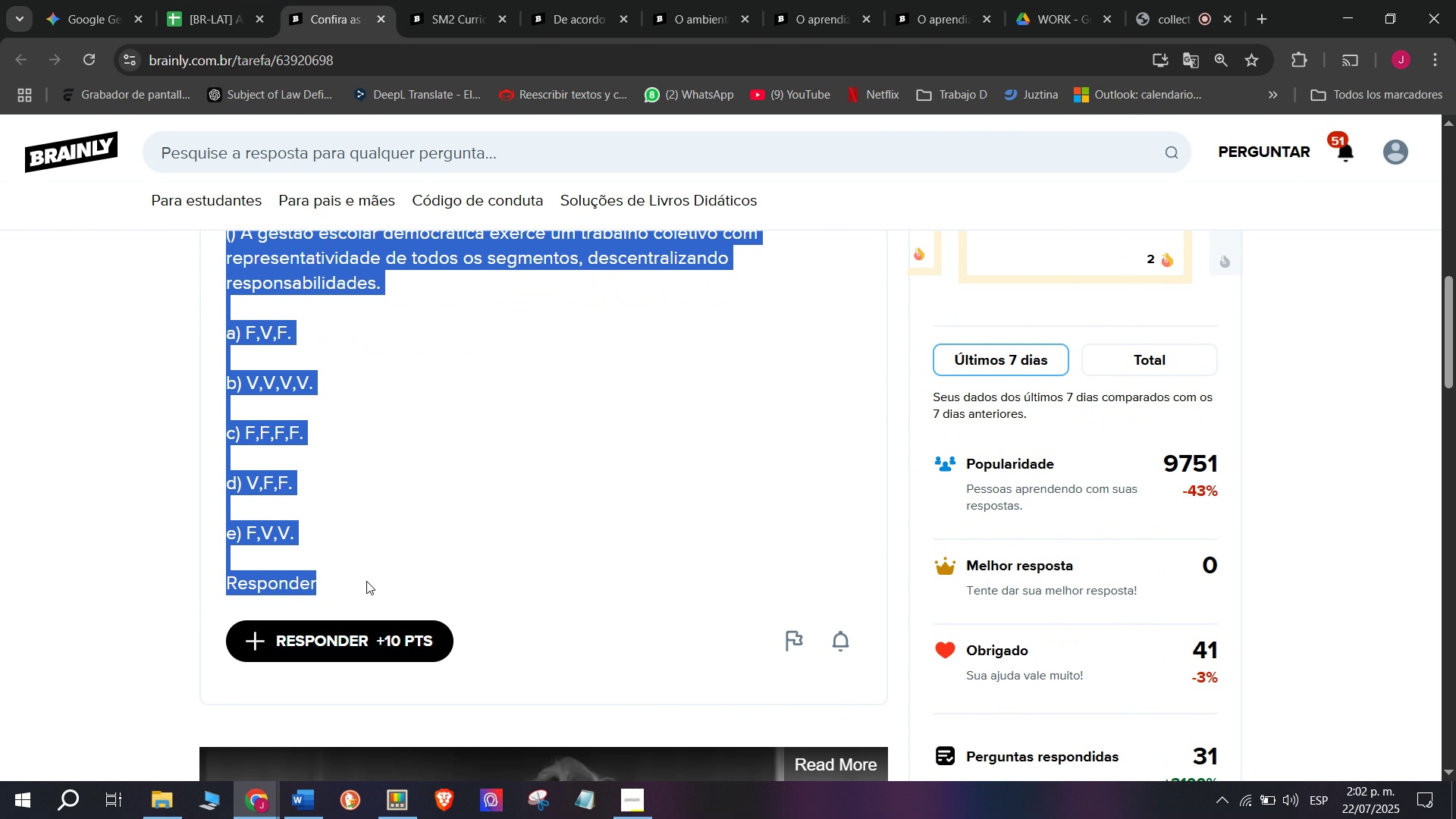 
key(Control+C)
 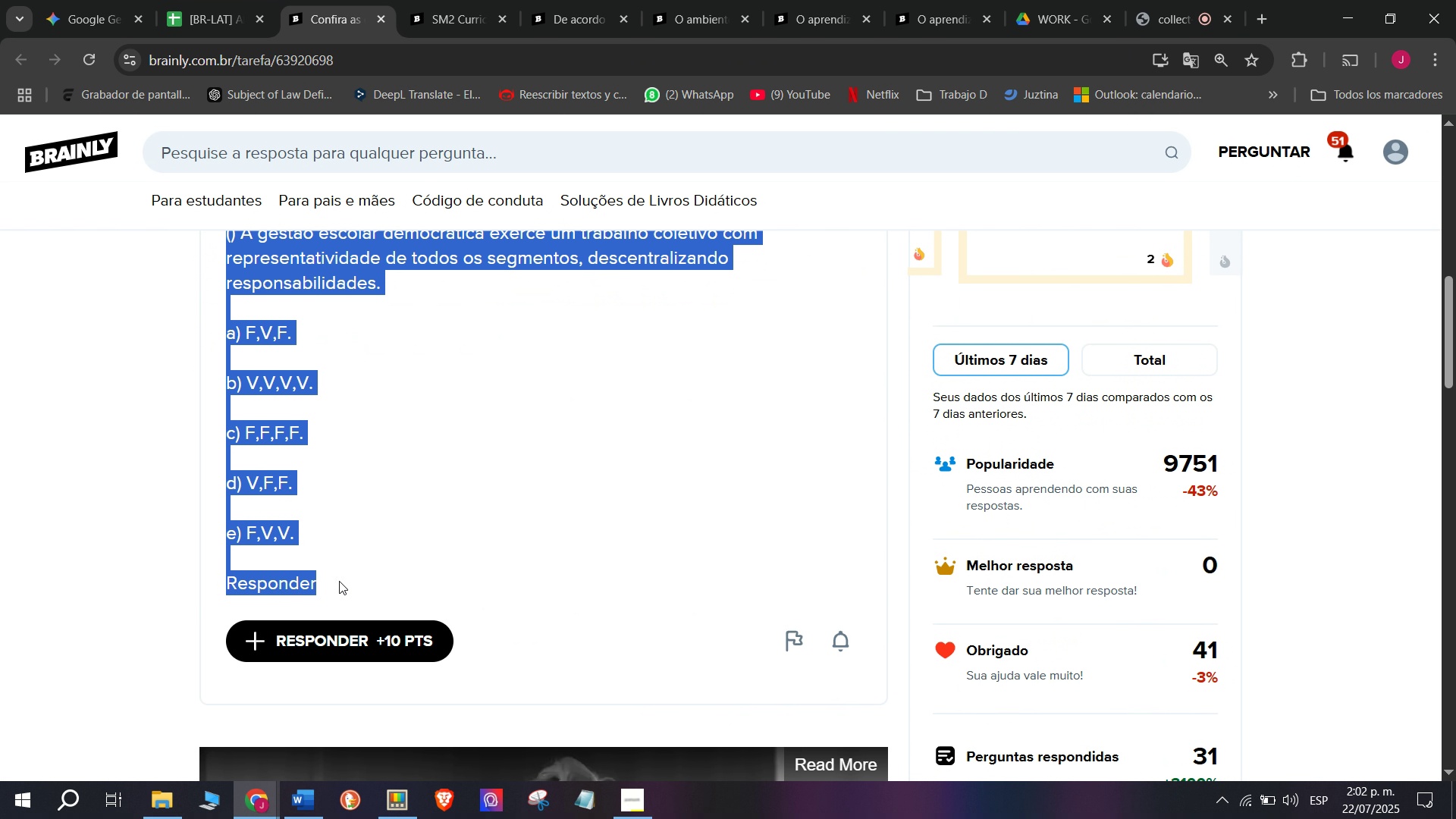 
key(Control+ControlLeft)
 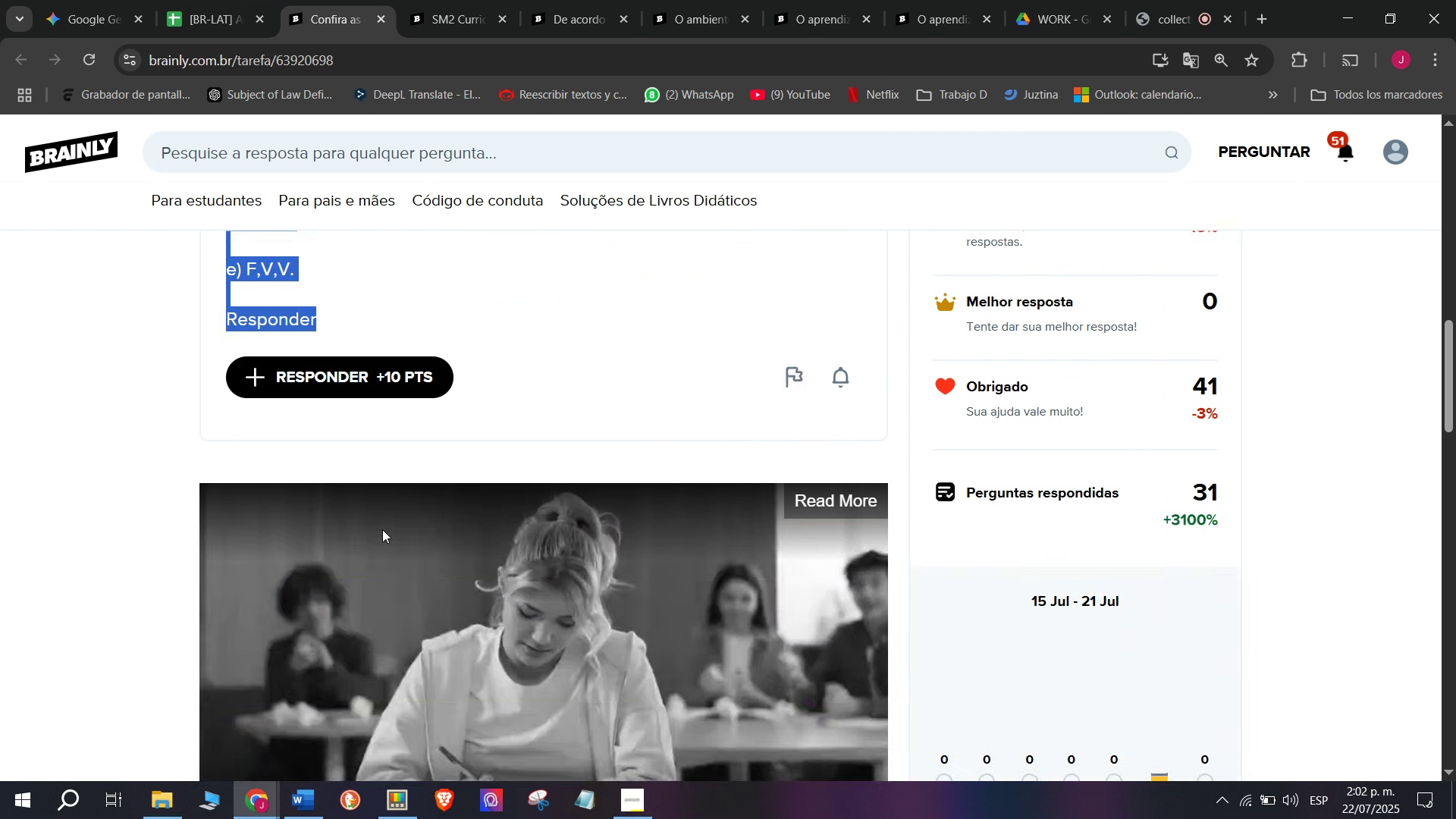 
key(Break)
 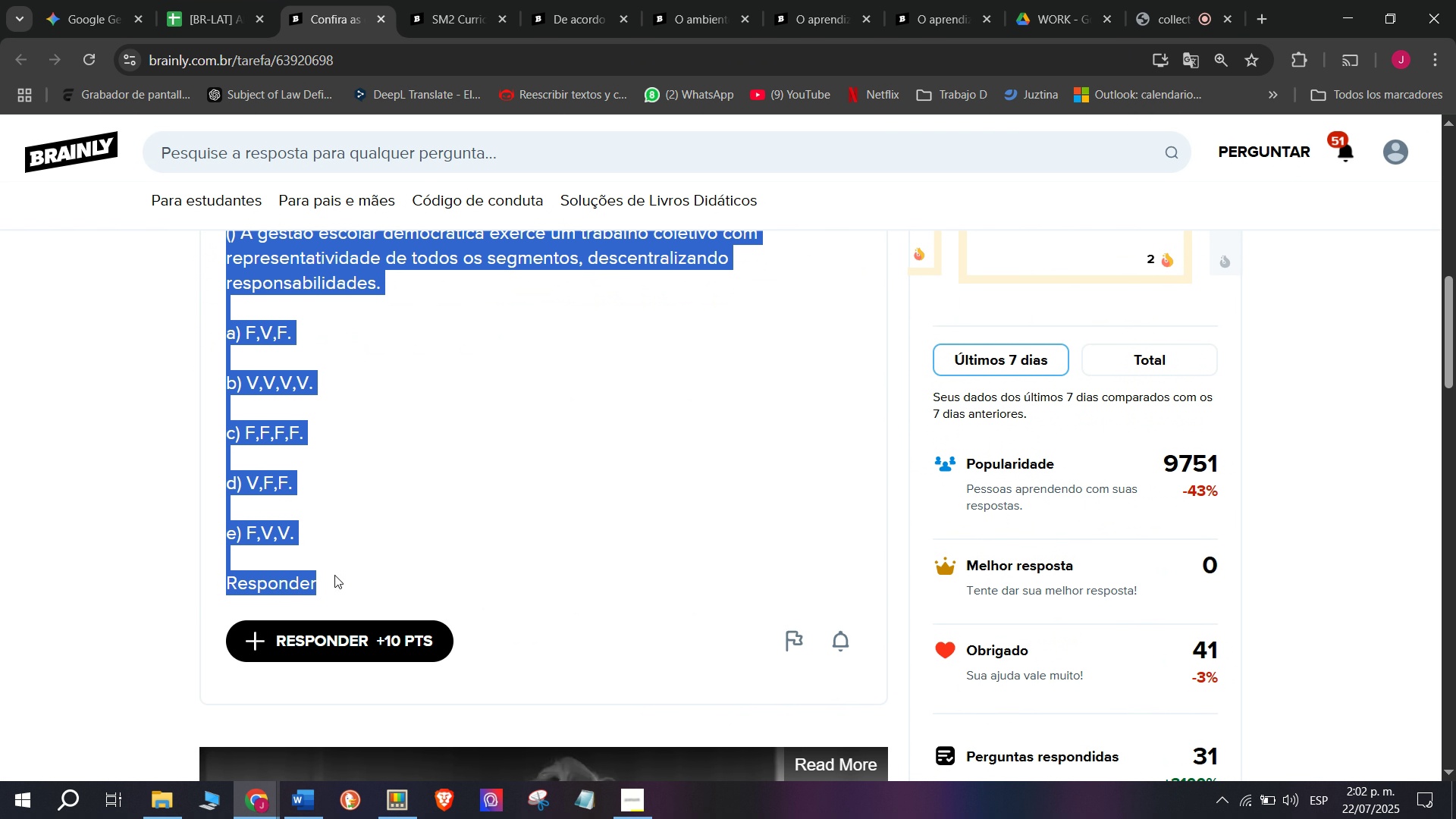 
key(Control+C)
 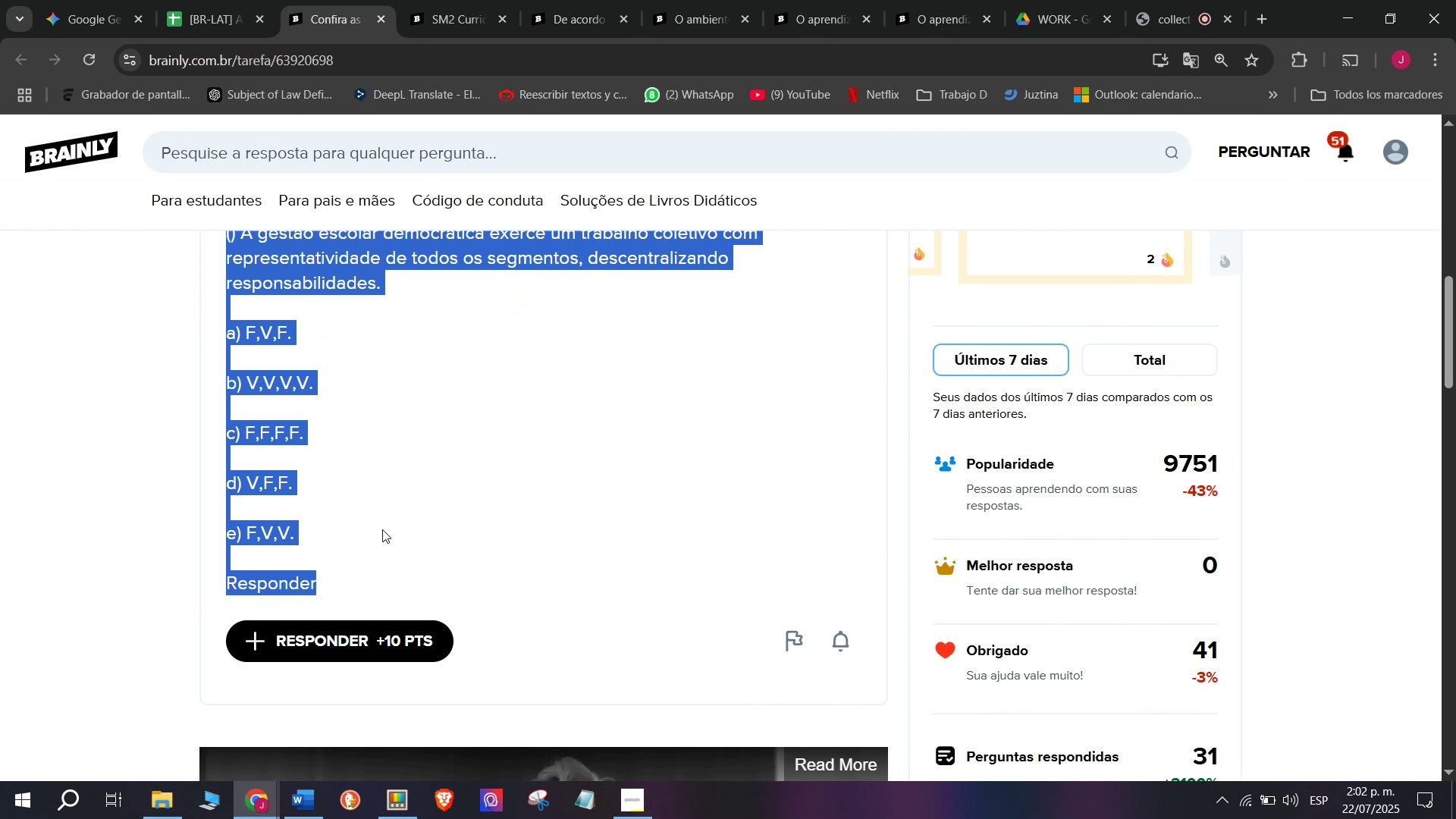 
scroll: coordinate [382, 529], scroll_direction: down, amount: 1.0
 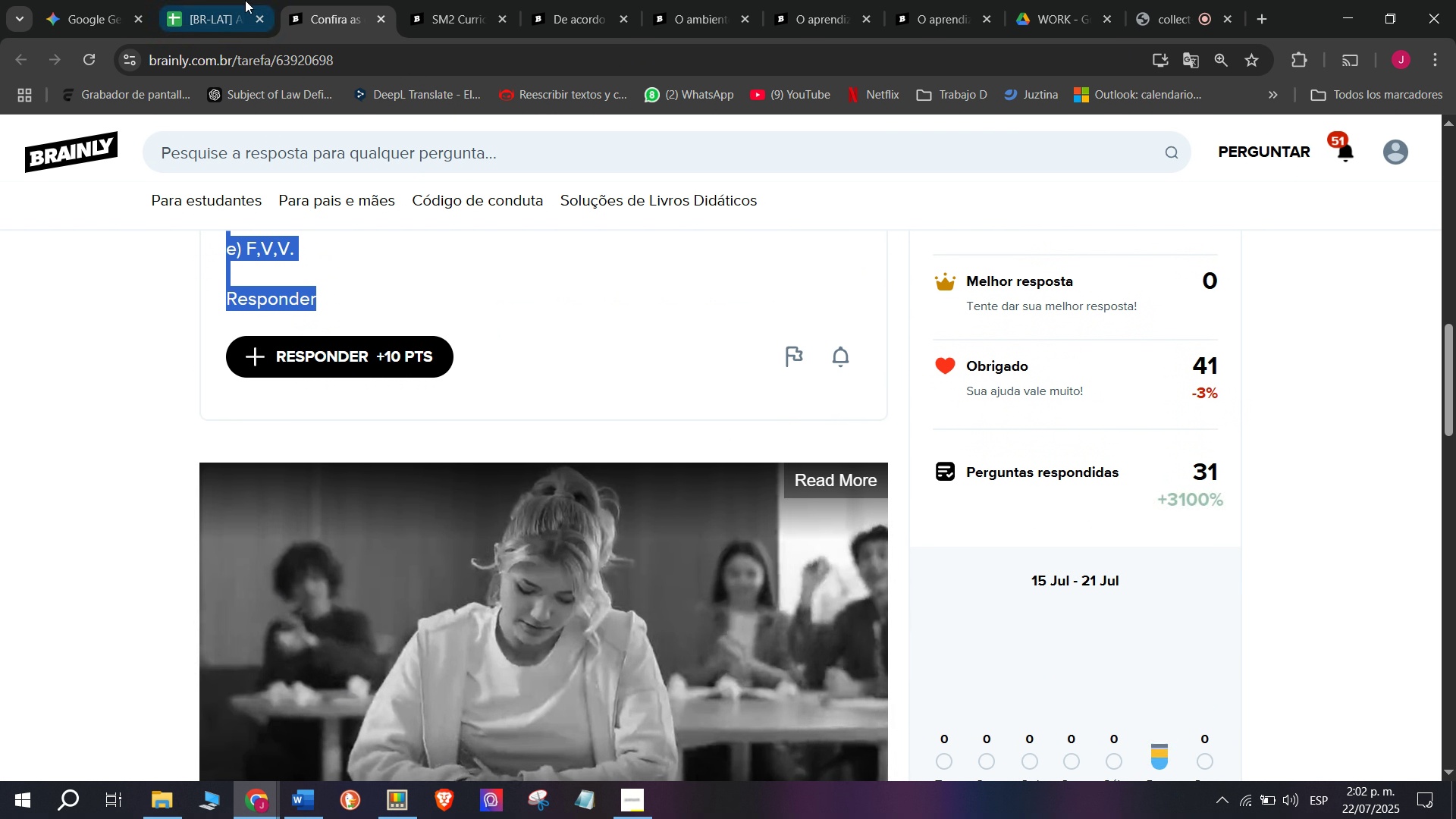 
left_click([245, 0])
 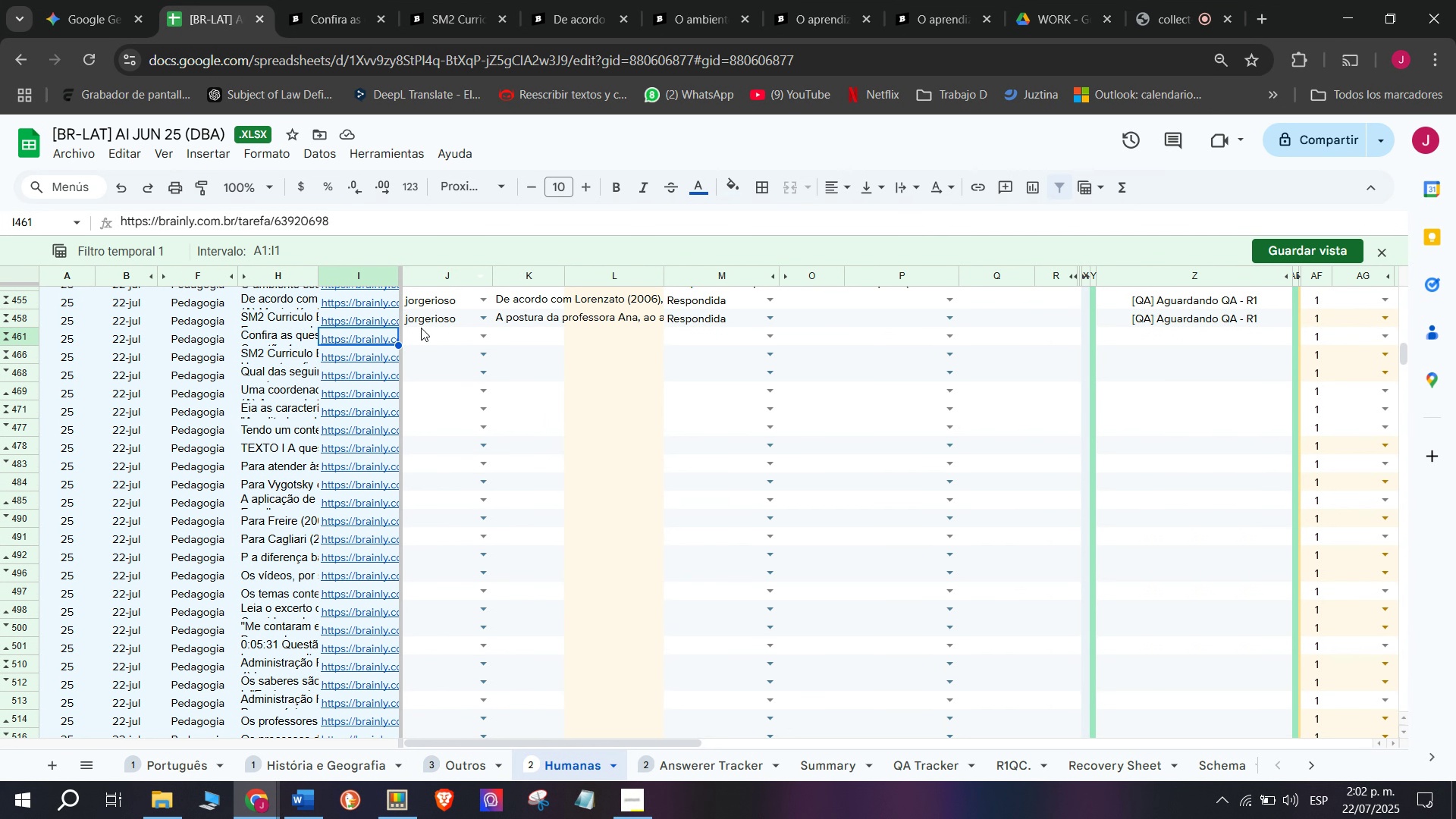 
left_click([419, 334])
 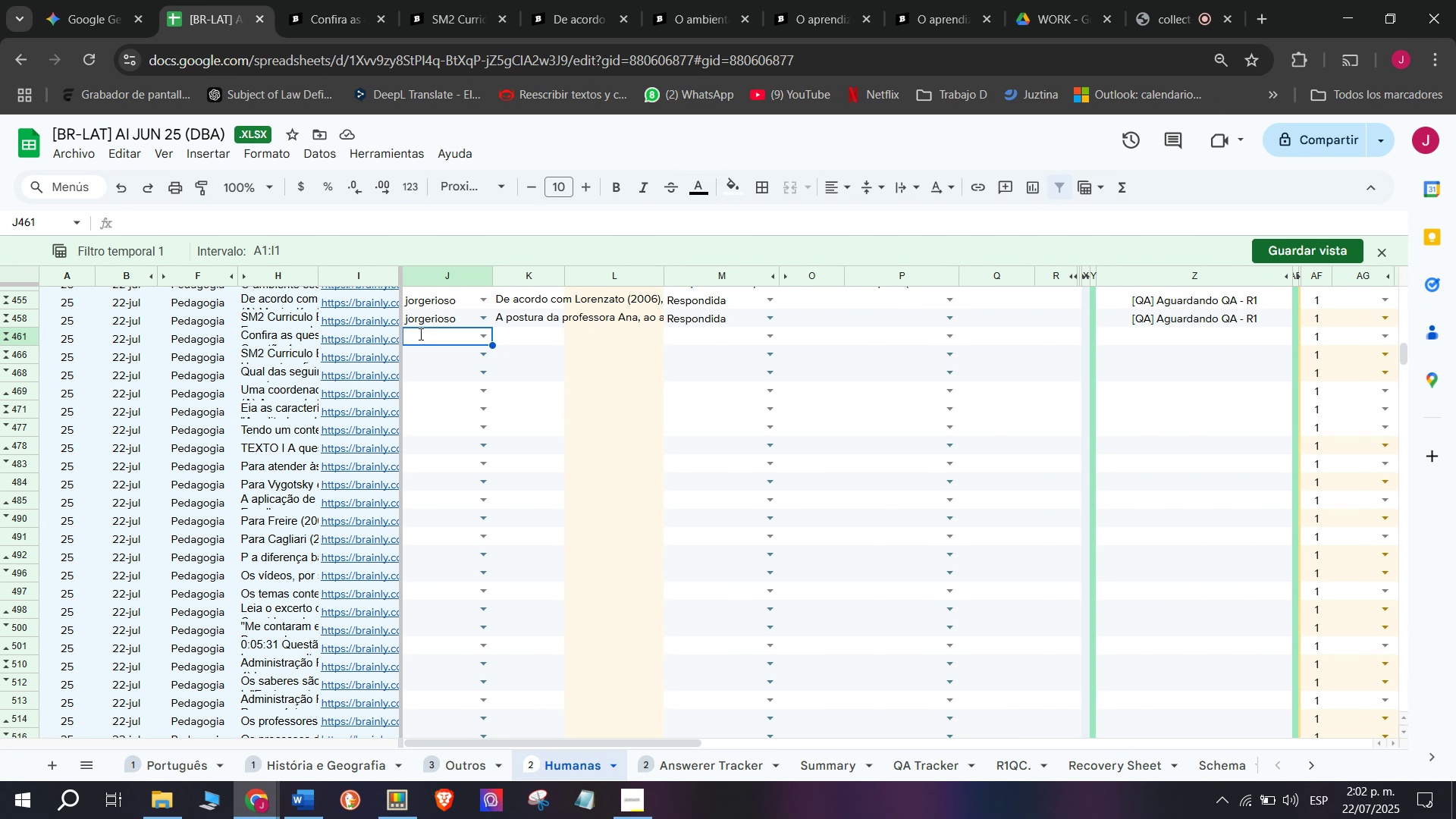 
key(J)
 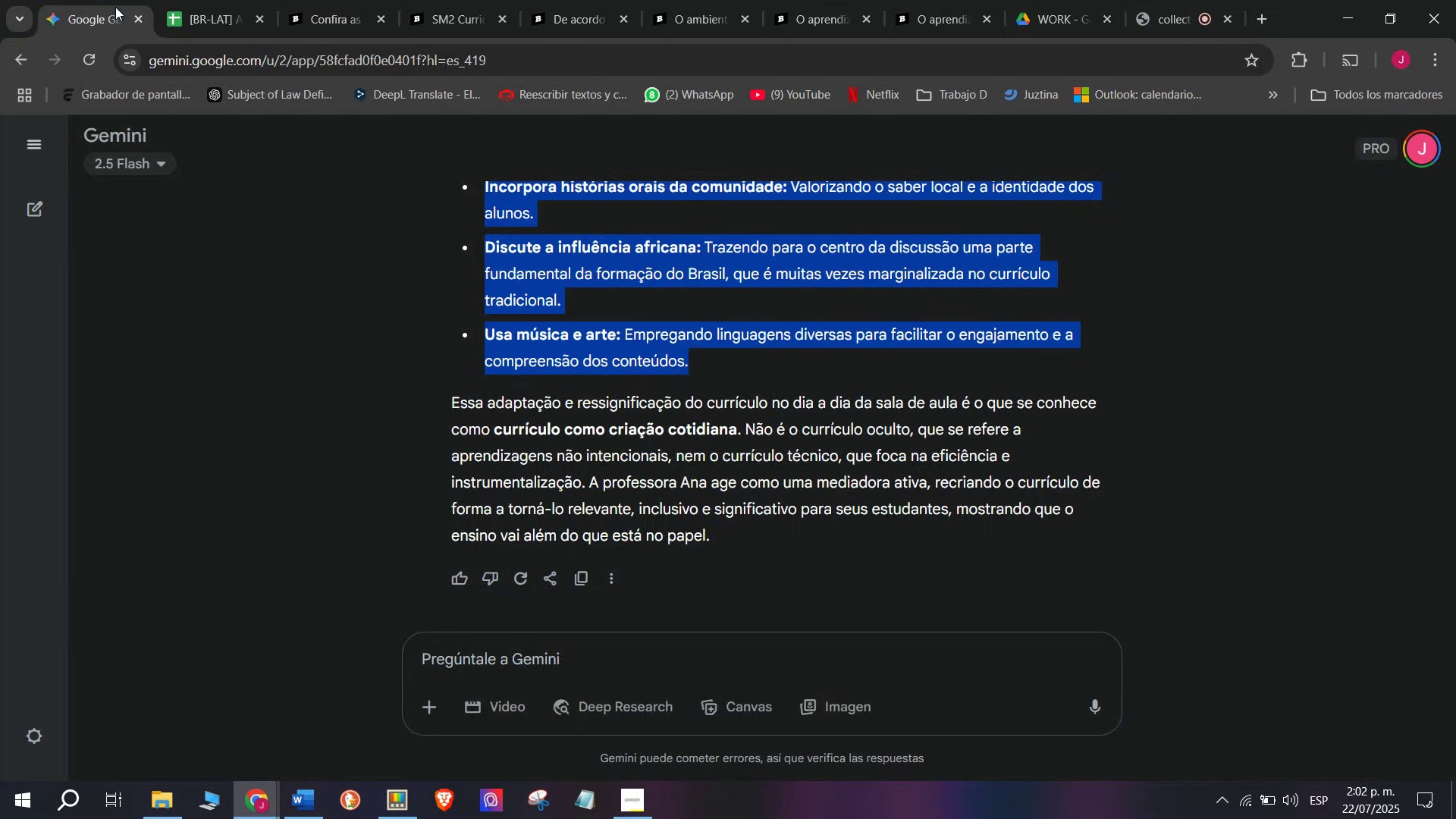 
wait(33.93)
 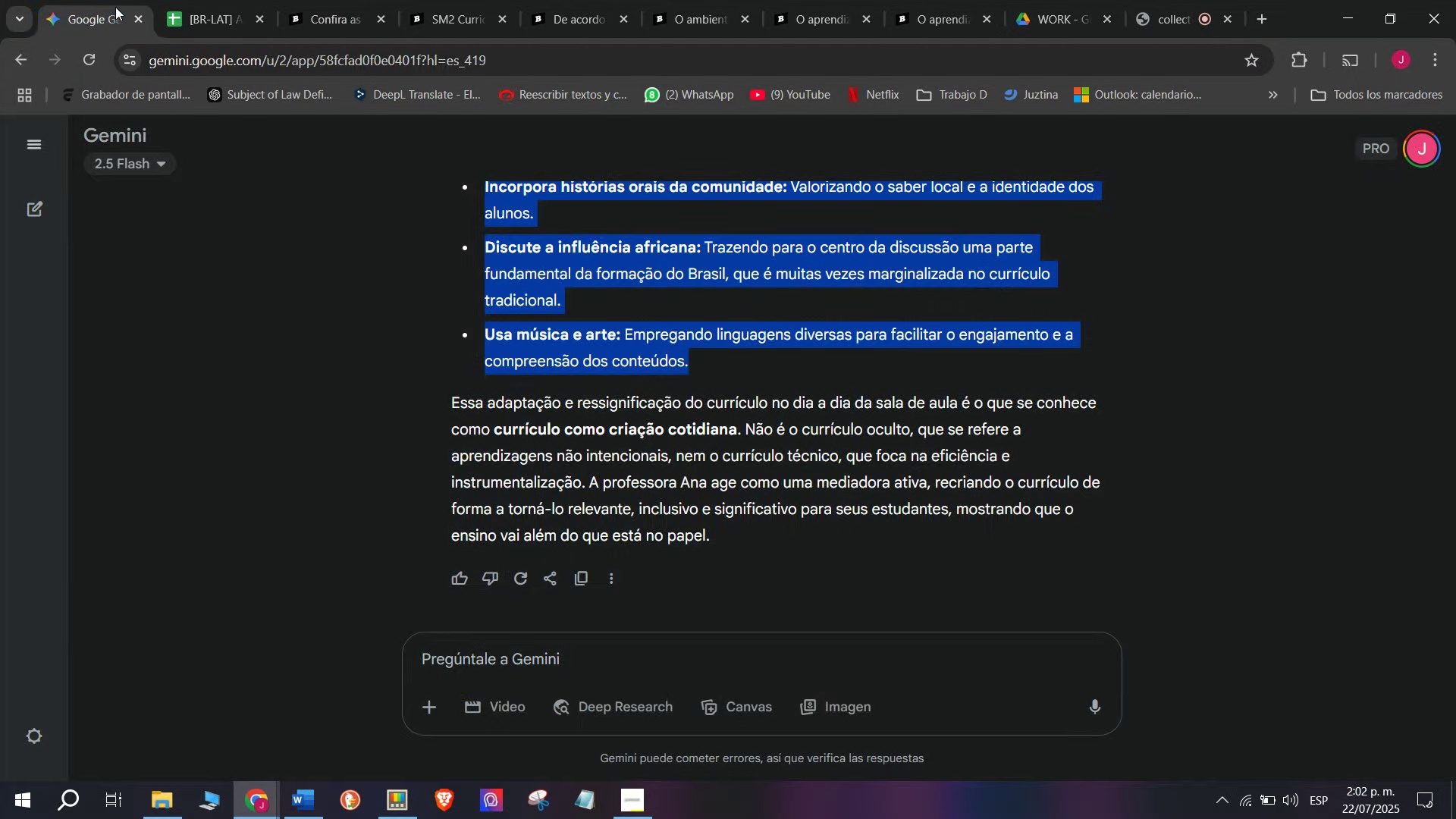 
left_click([447, 388])
 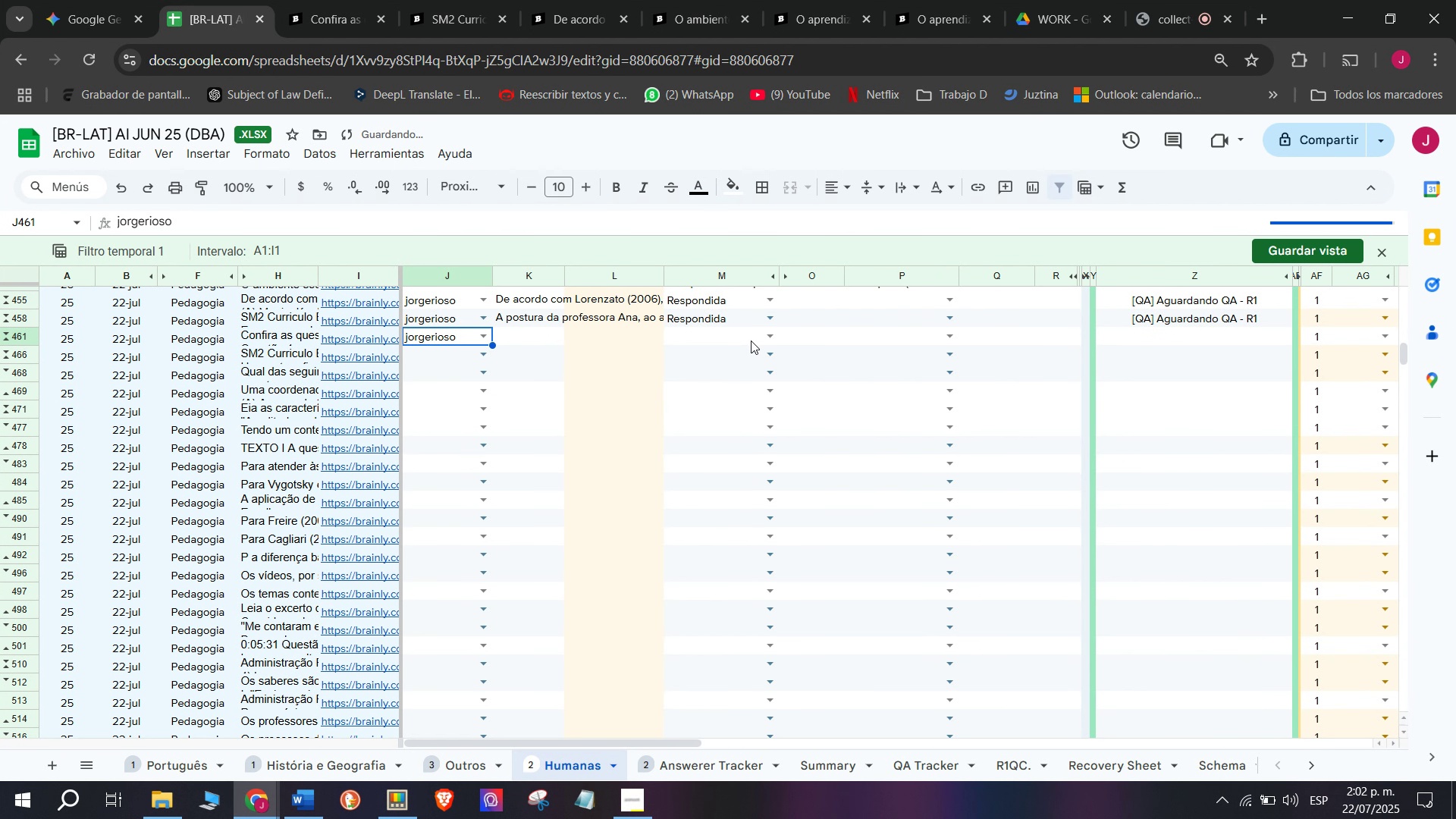 
double_click([768, 343])
 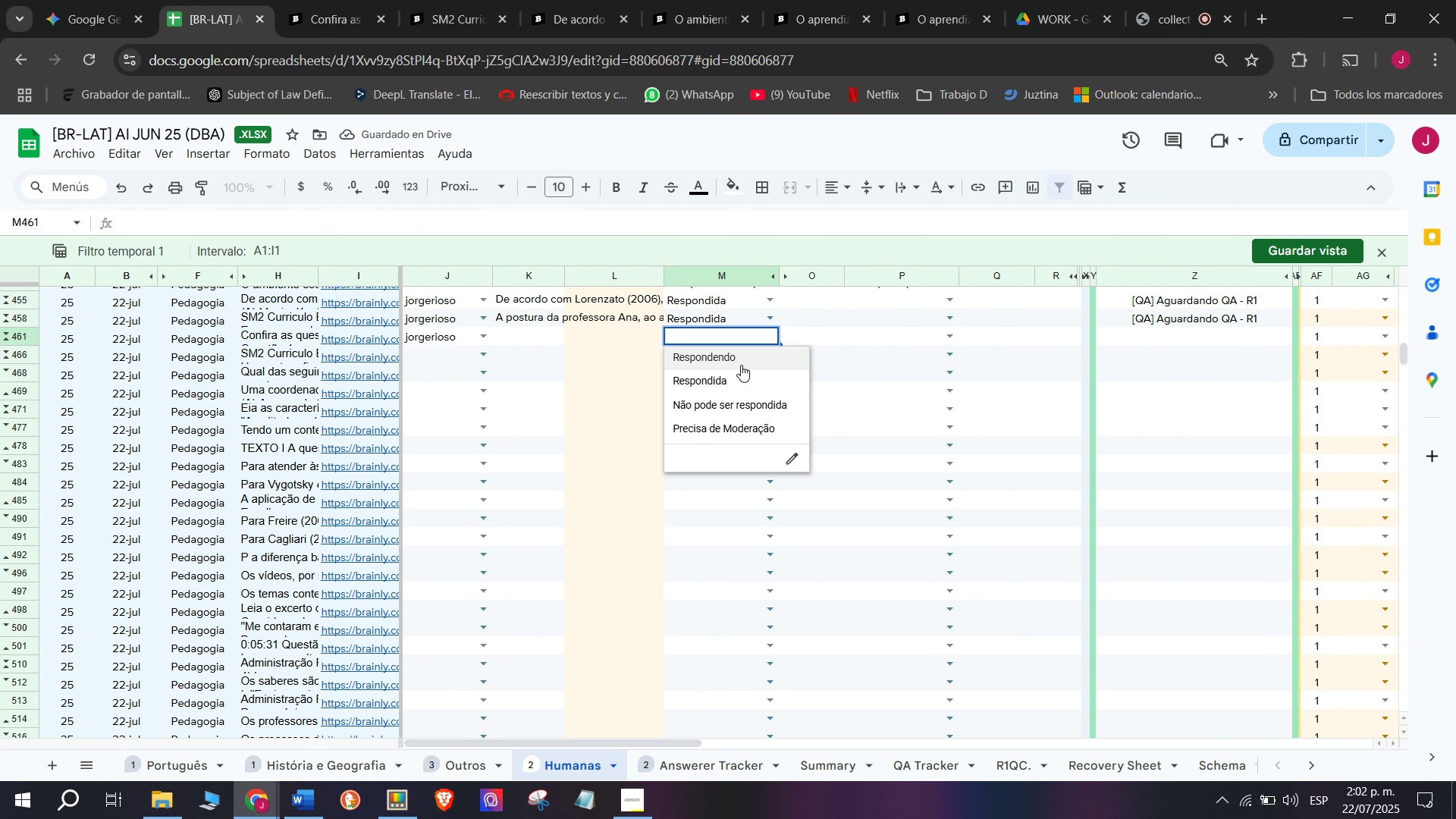 
left_click([741, 365])
 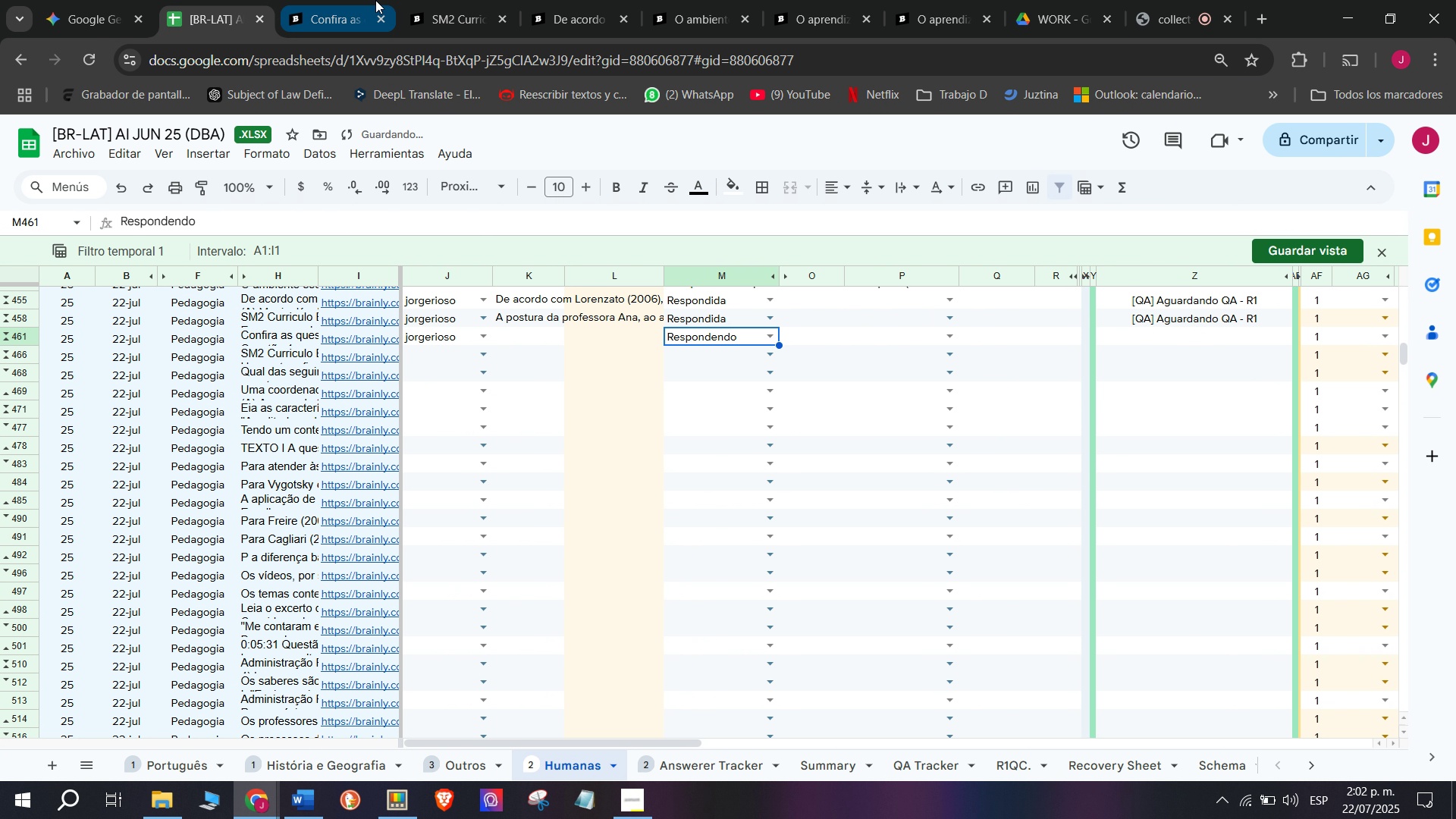 
left_click([353, 0])
 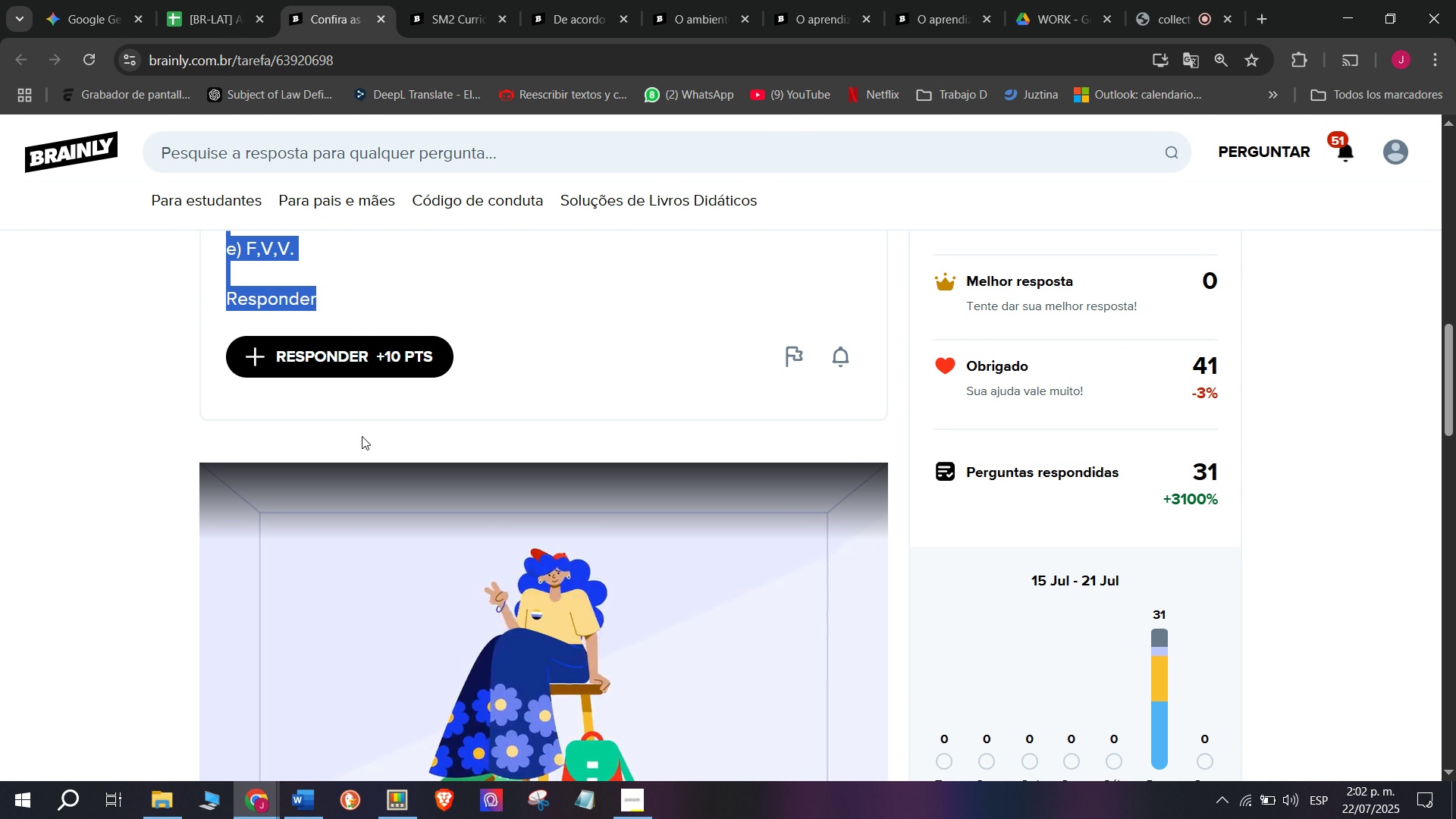 
key(Break)
 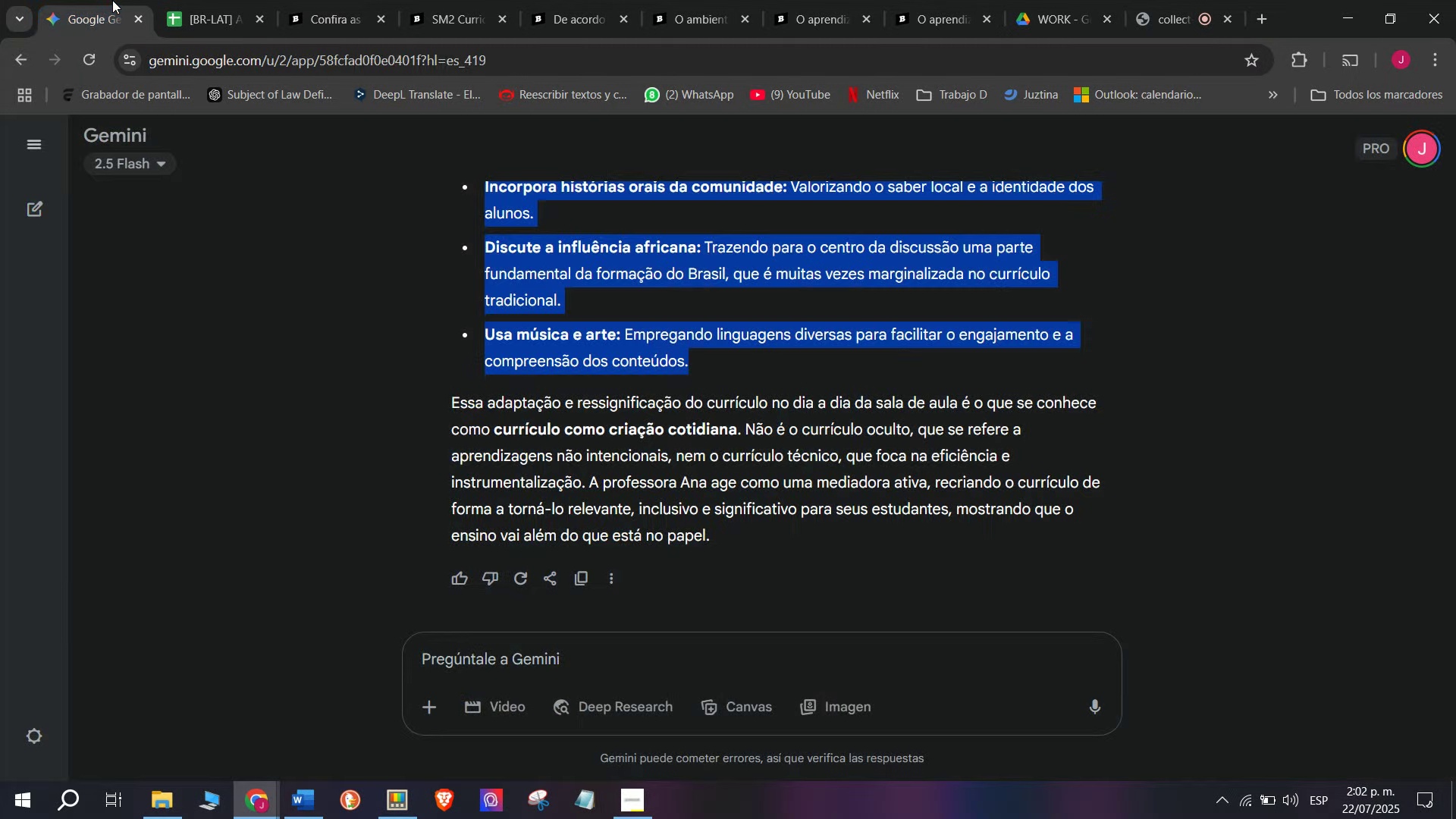 
key(Control+ControlLeft)
 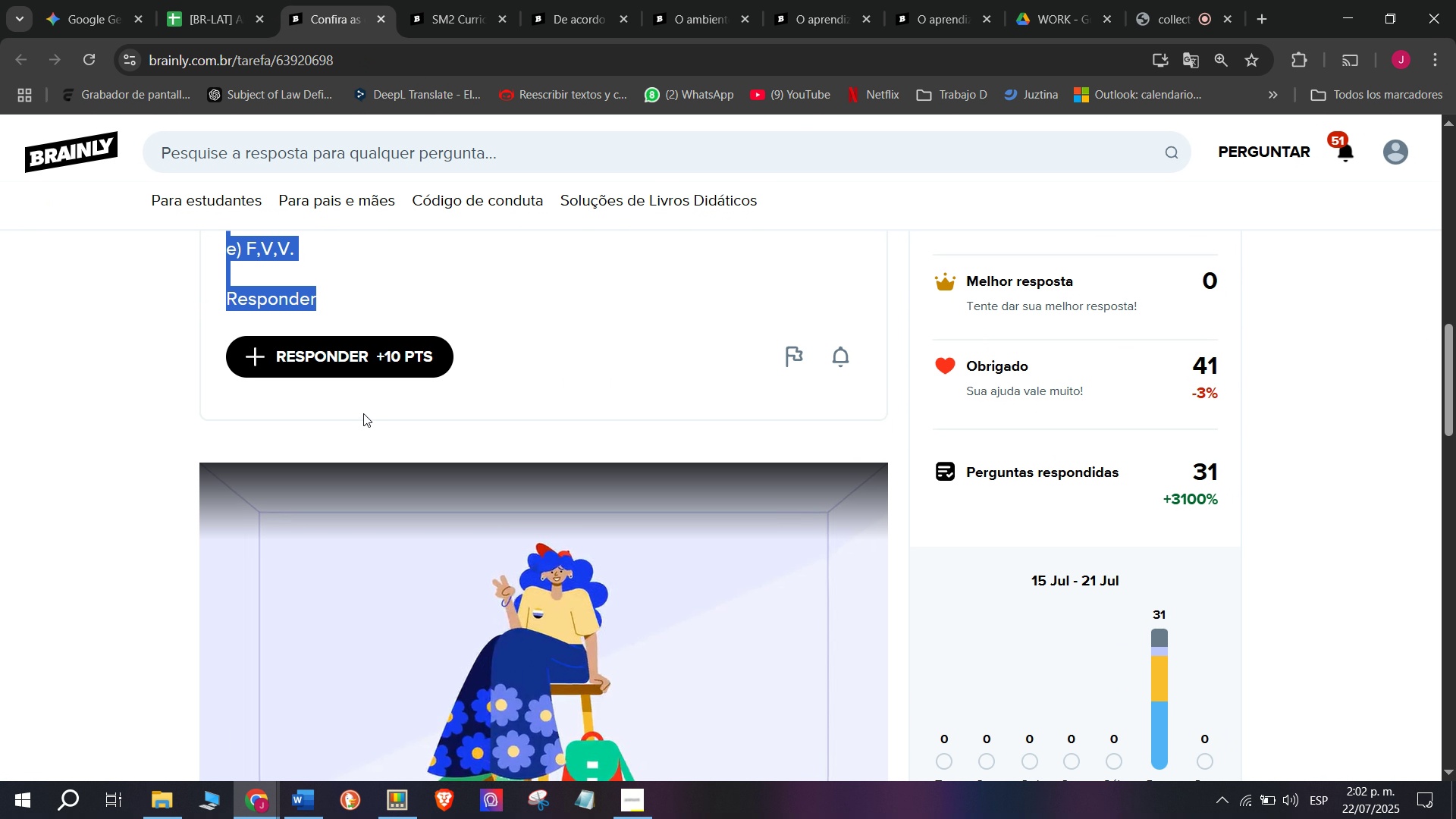 
key(Control+C)
 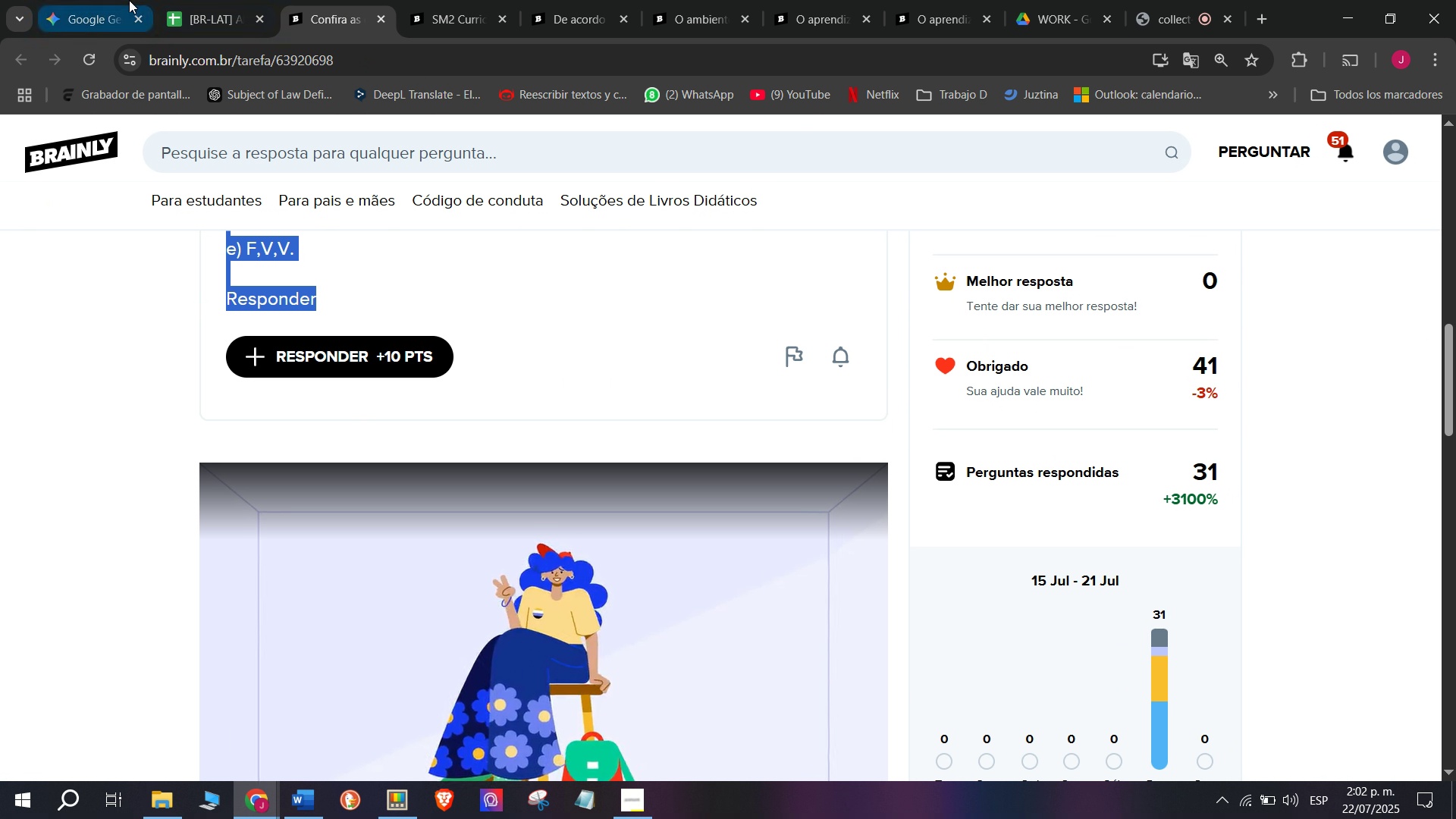 
left_click([112, 0])
 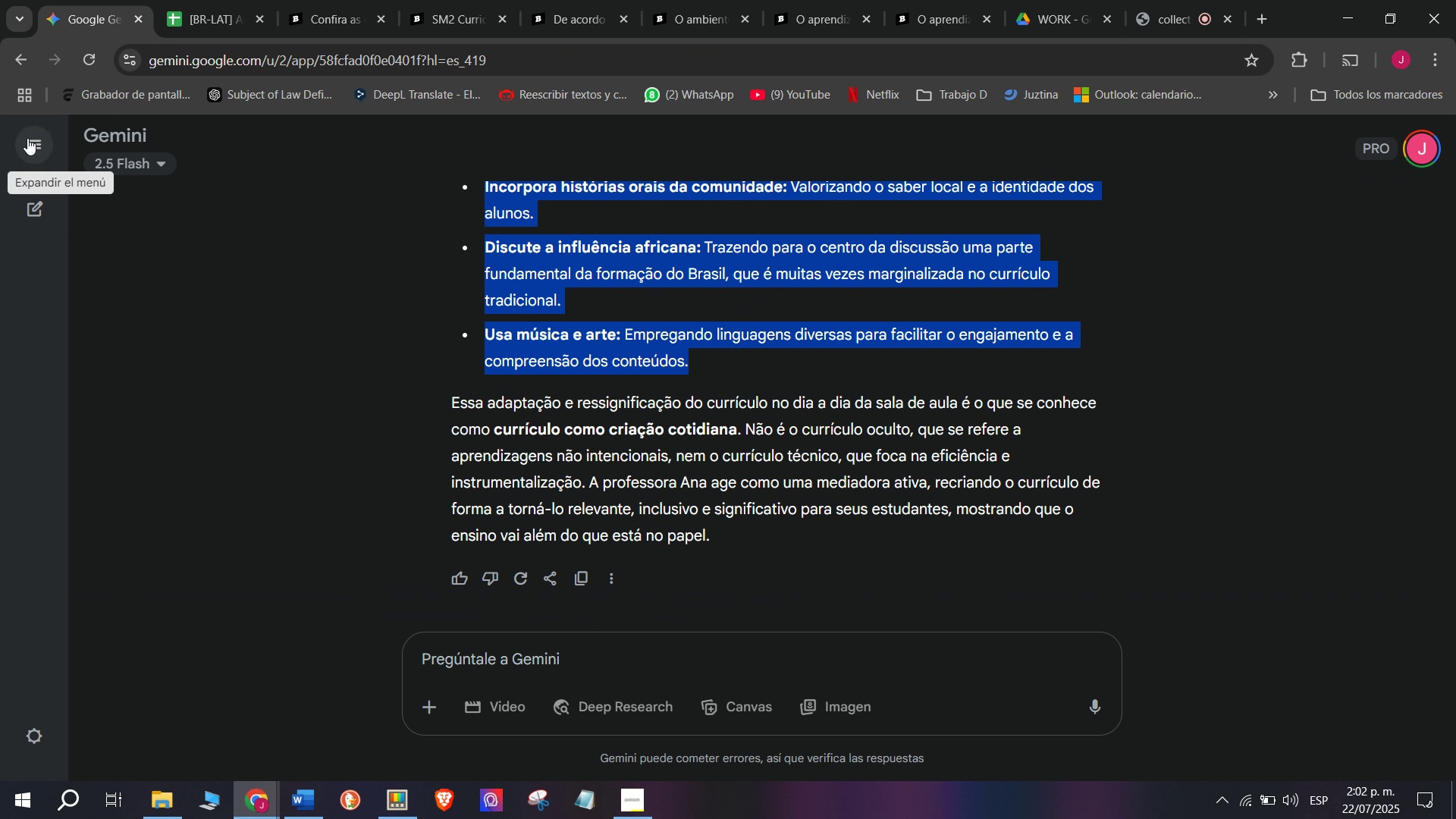 
left_click([33, 206])
 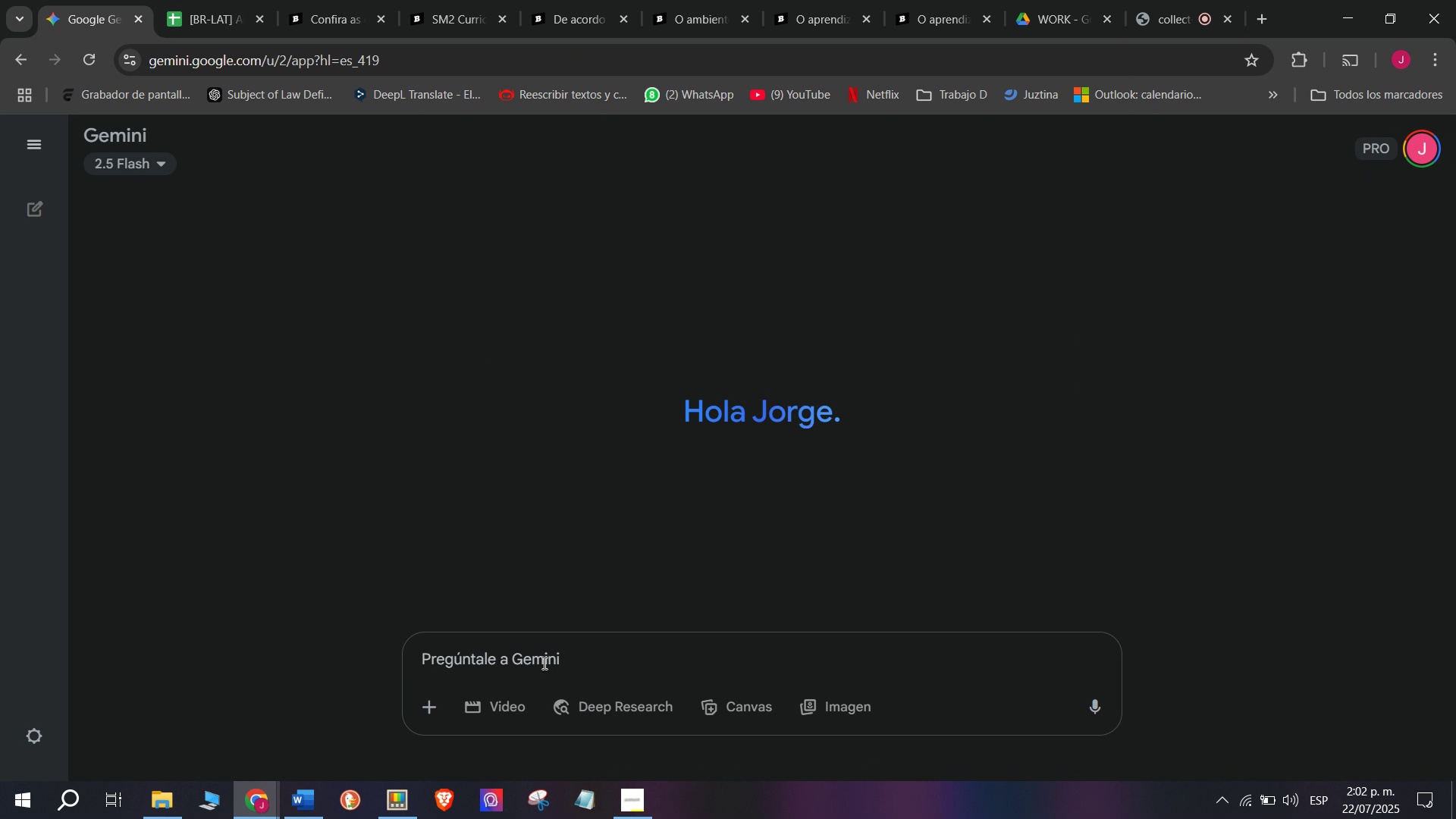 
key(C)
 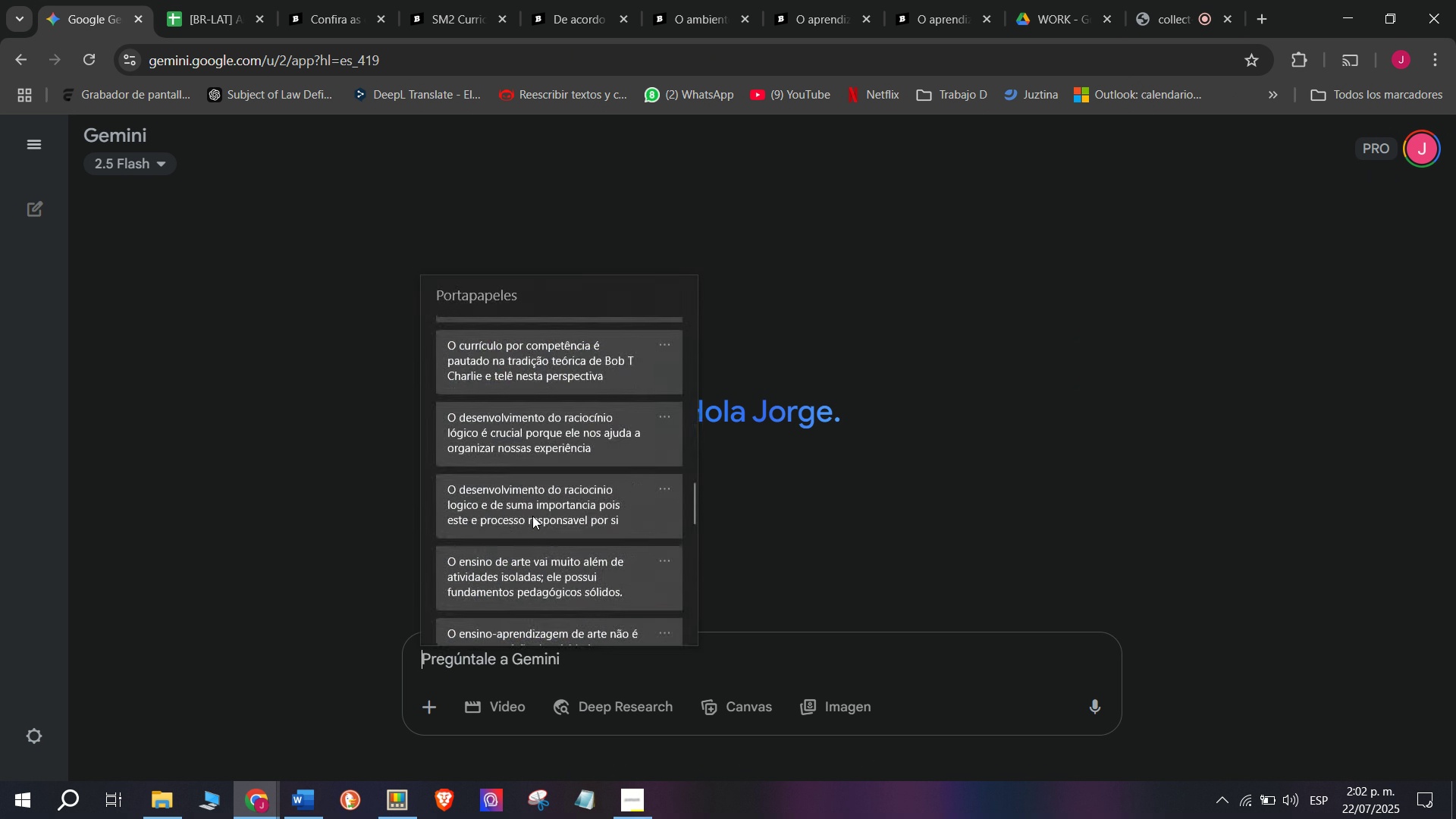 
key(Meta+MetaLeft)
 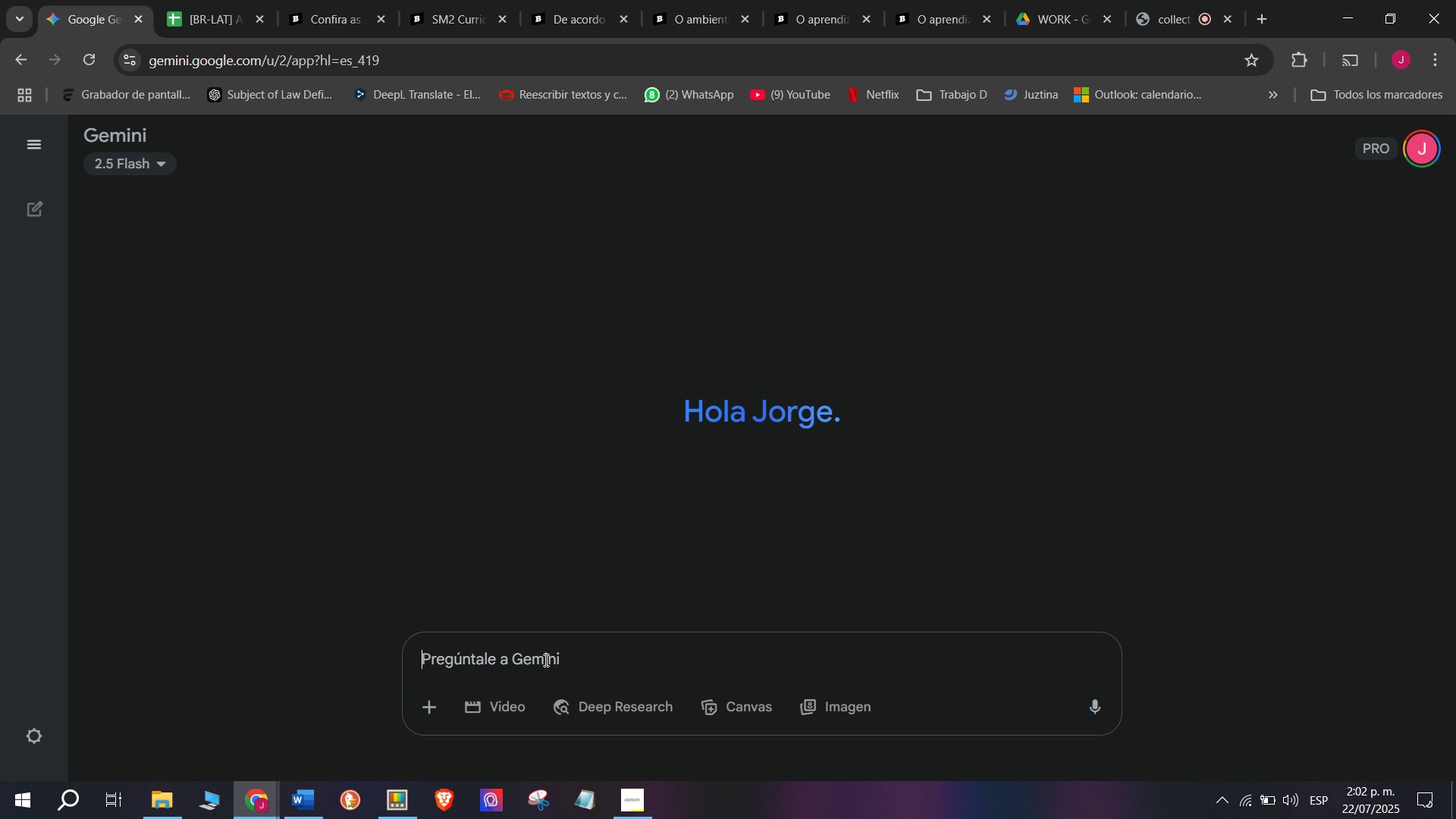 
key(Meta+V)
 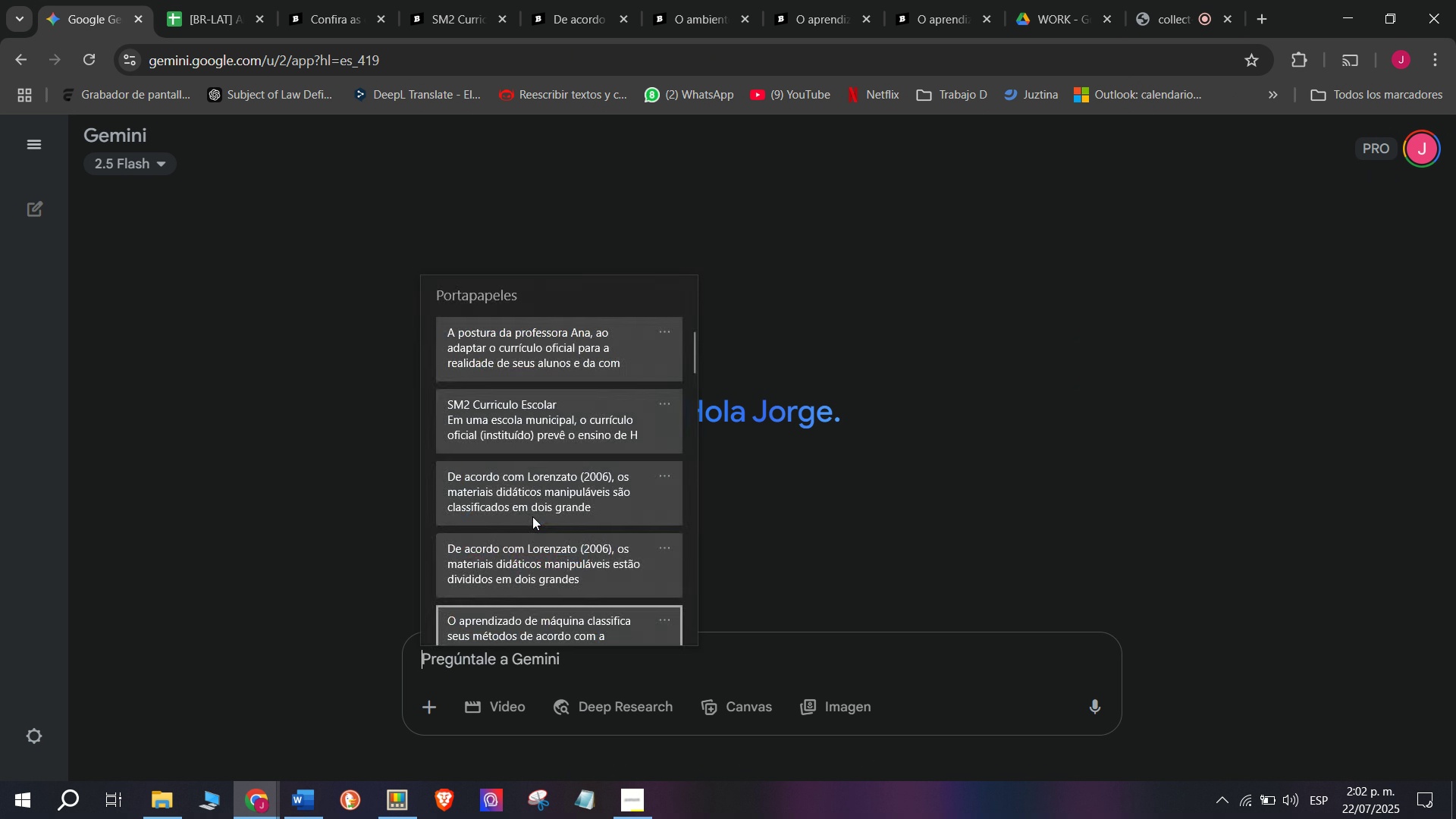 
scroll: coordinate [532, 523], scroll_direction: down, amount: 26.0
 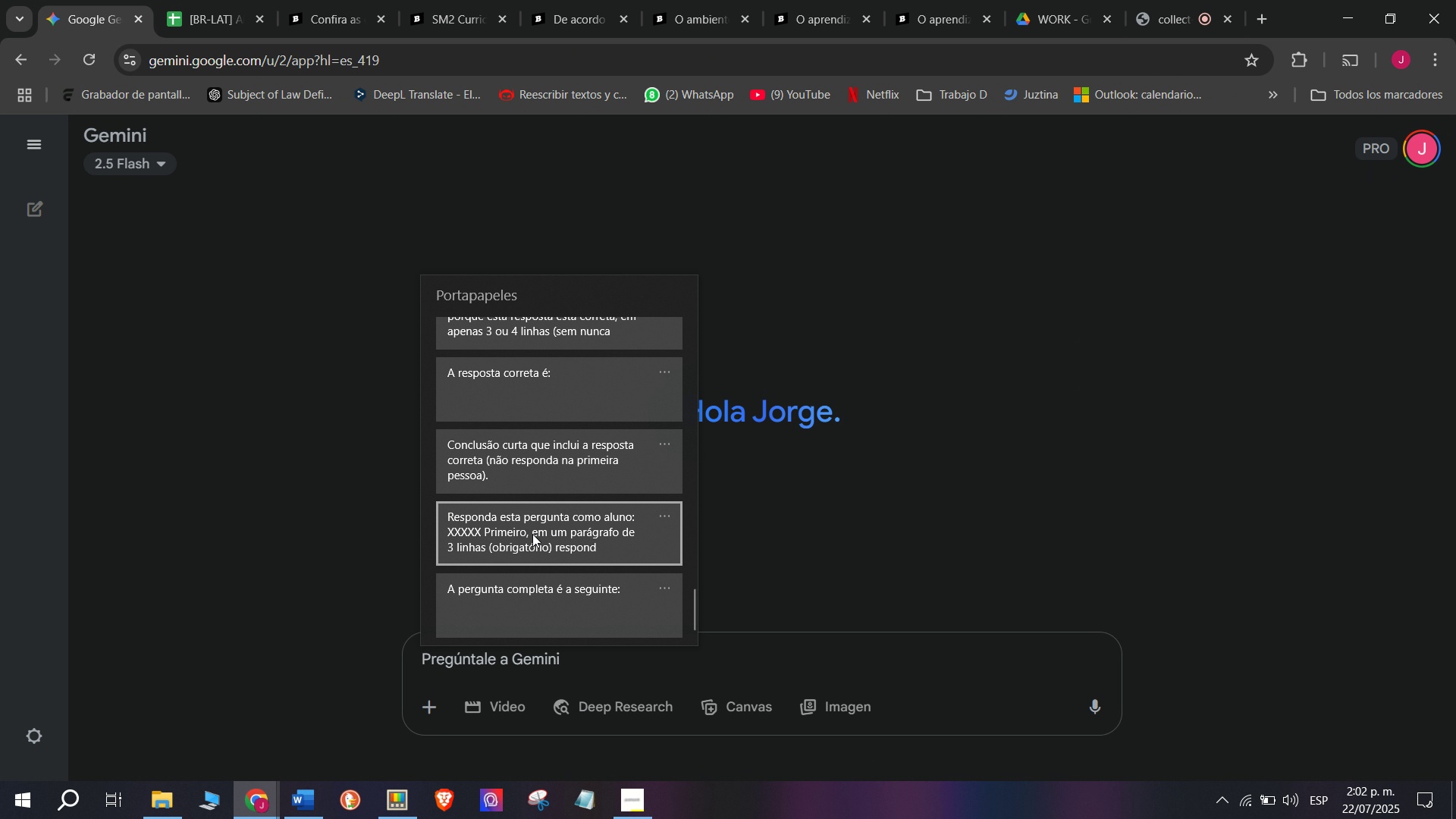 
left_click([532, 534])
 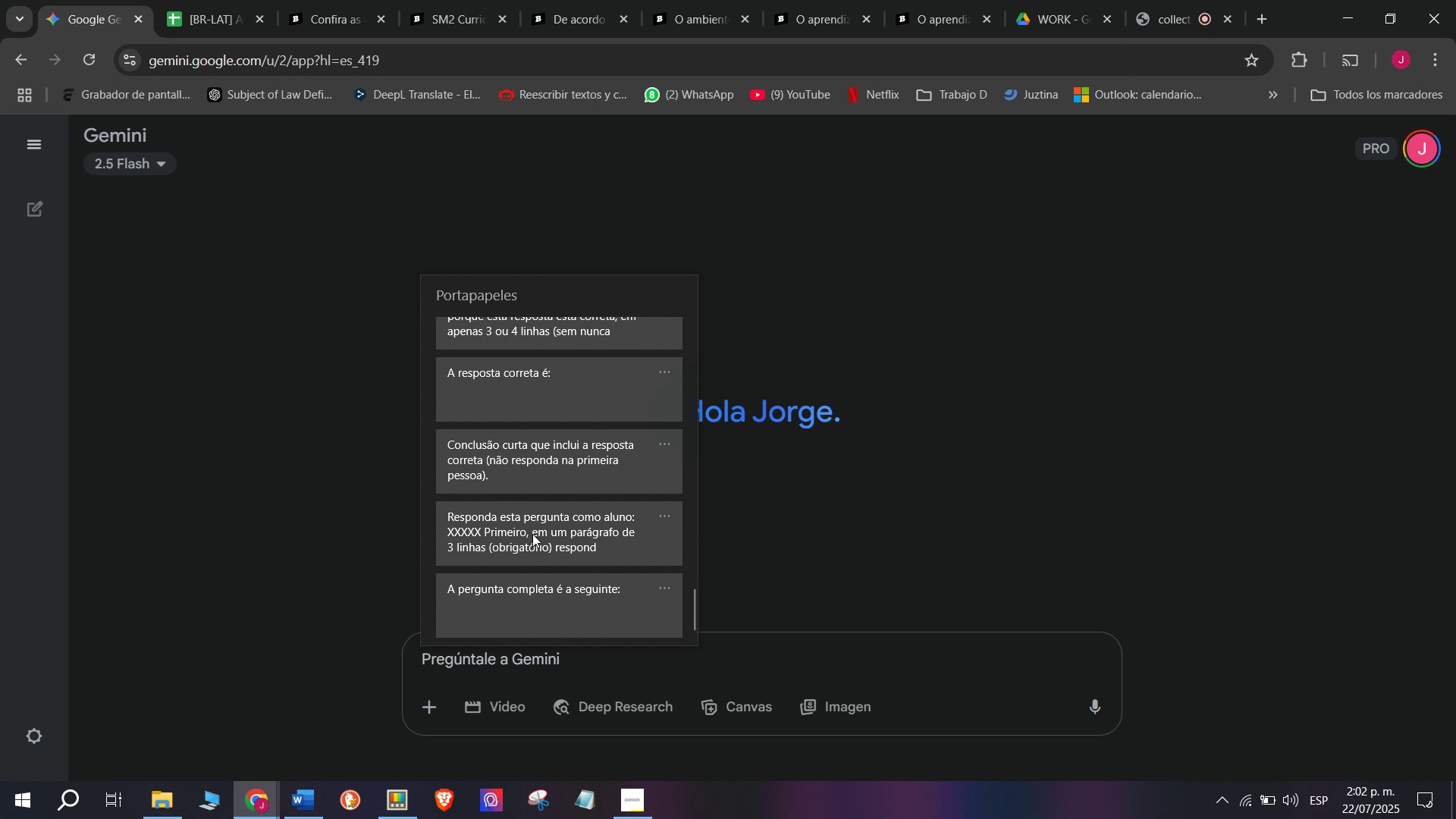 
key(Control+ControlLeft)
 